 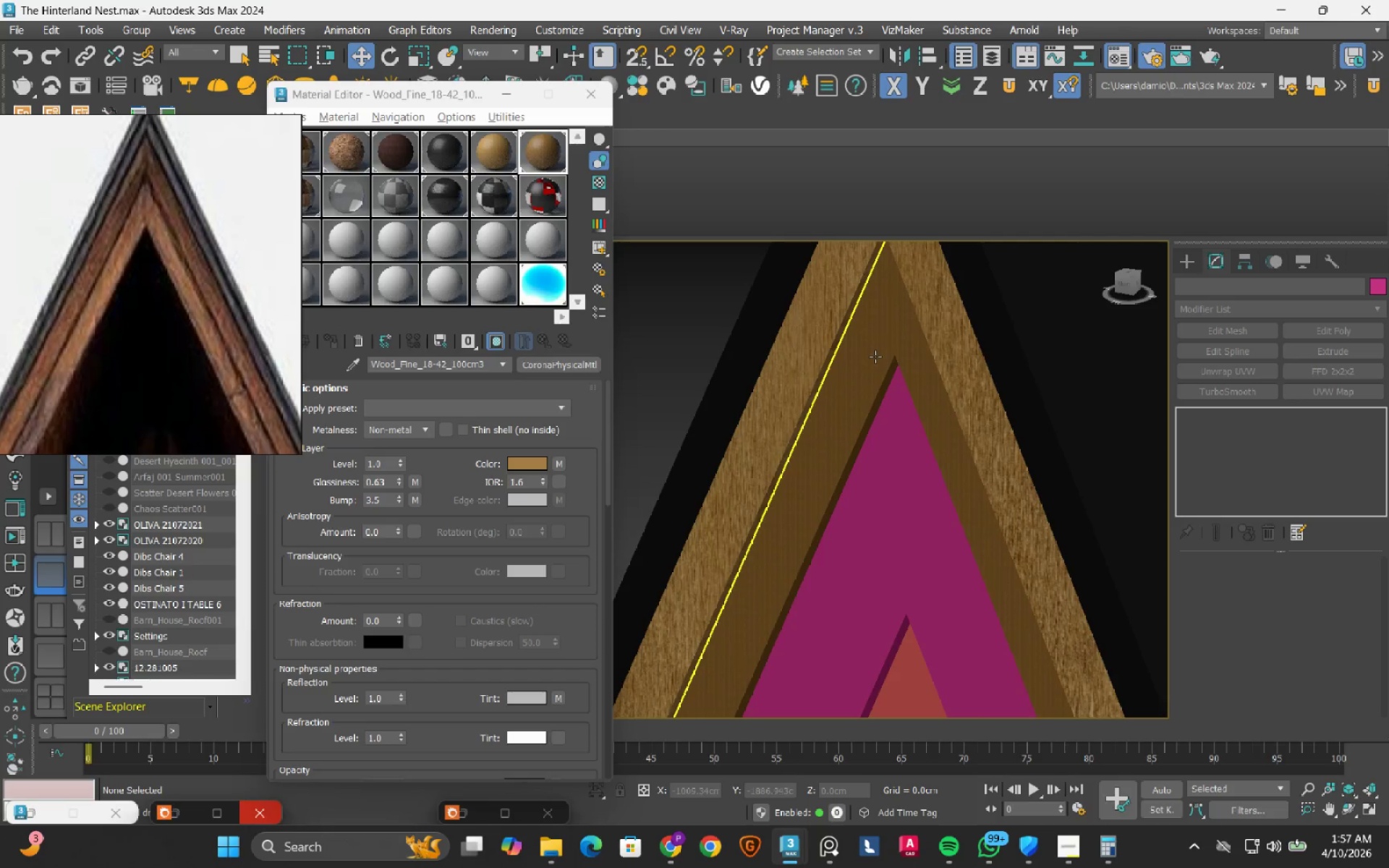 
left_click([875, 357])
 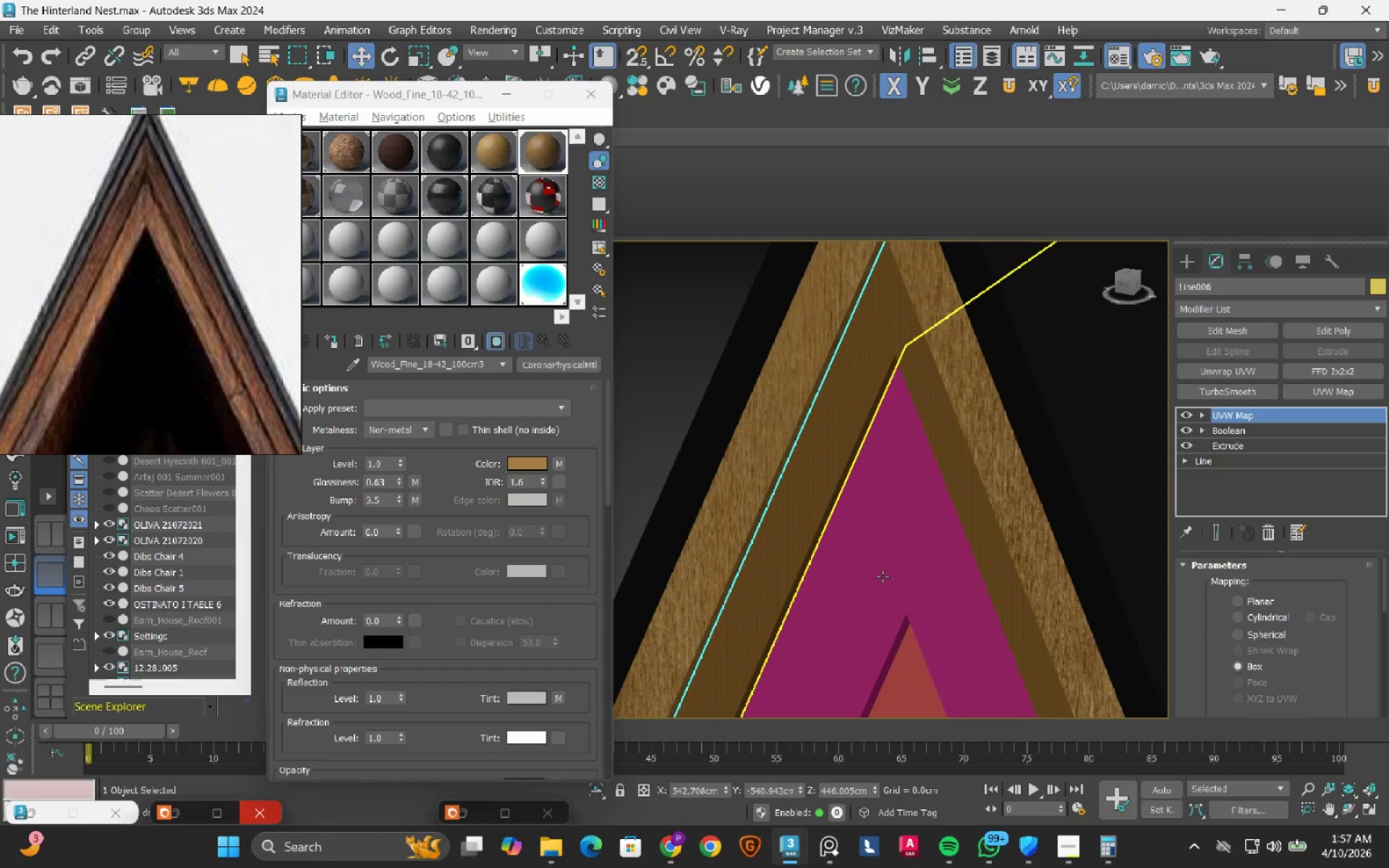 
scroll: coordinate [864, 377], scroll_direction: up, amount: 3.0
 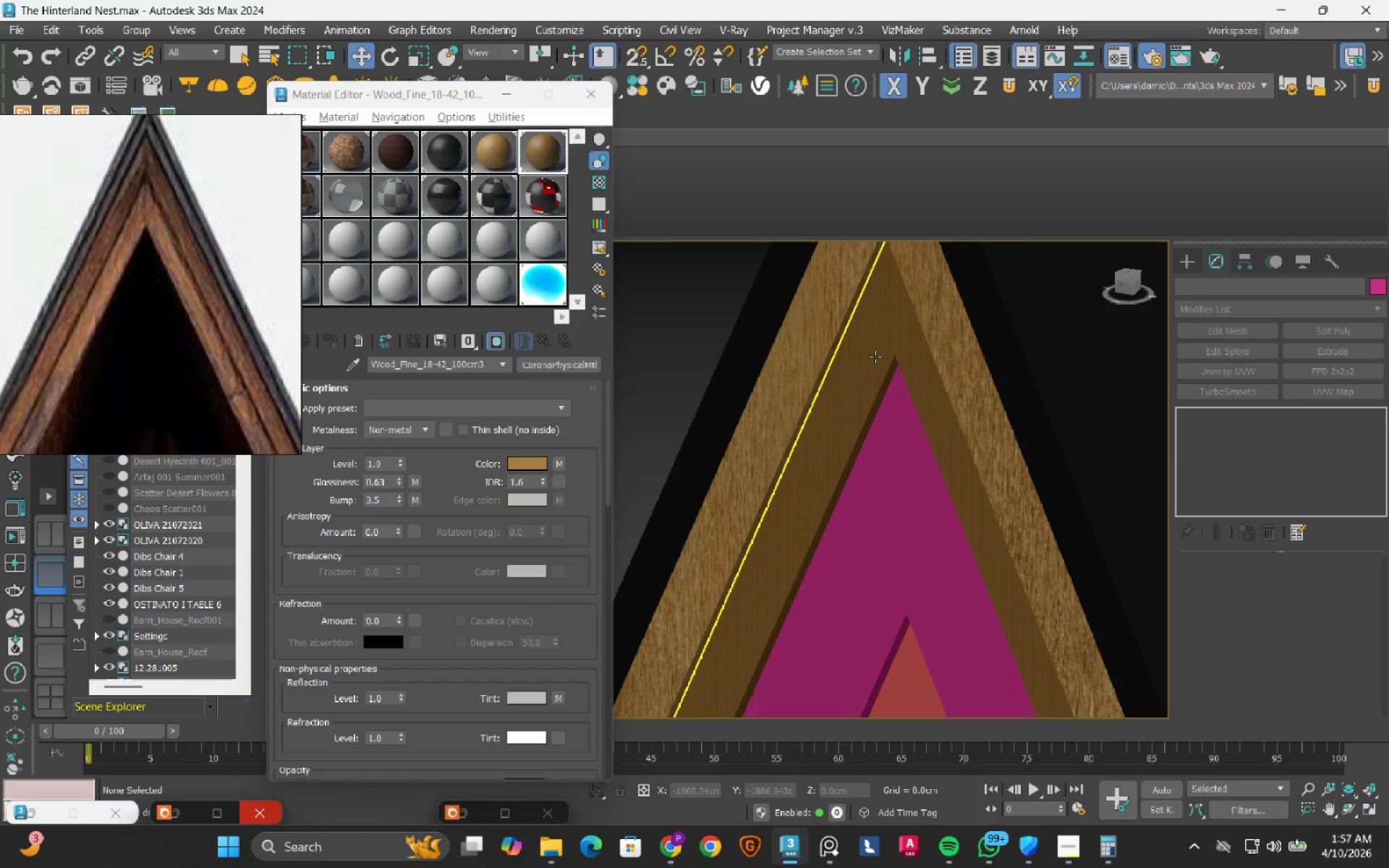 
left_click([565, 459])
 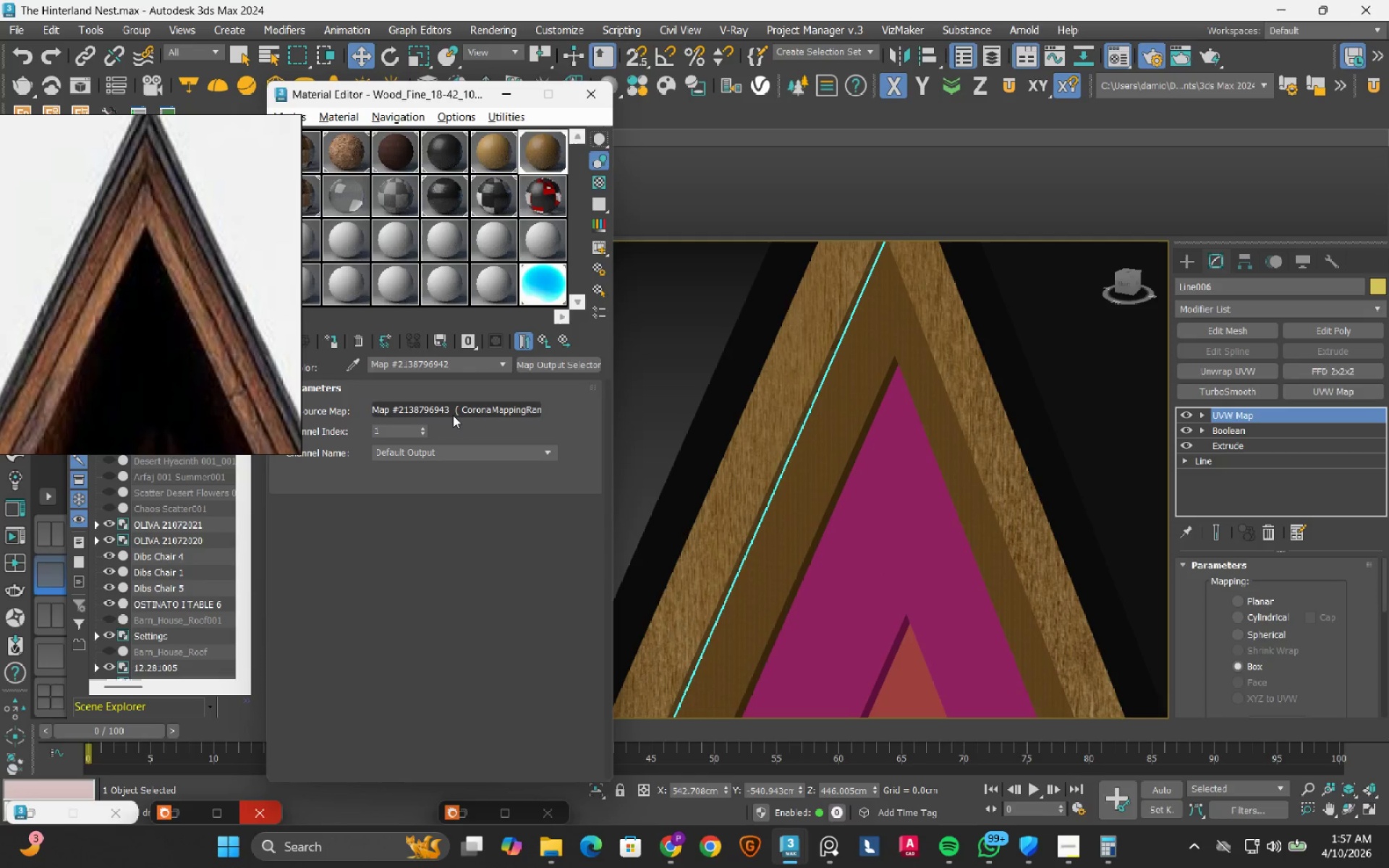 
left_click([453, 415])
 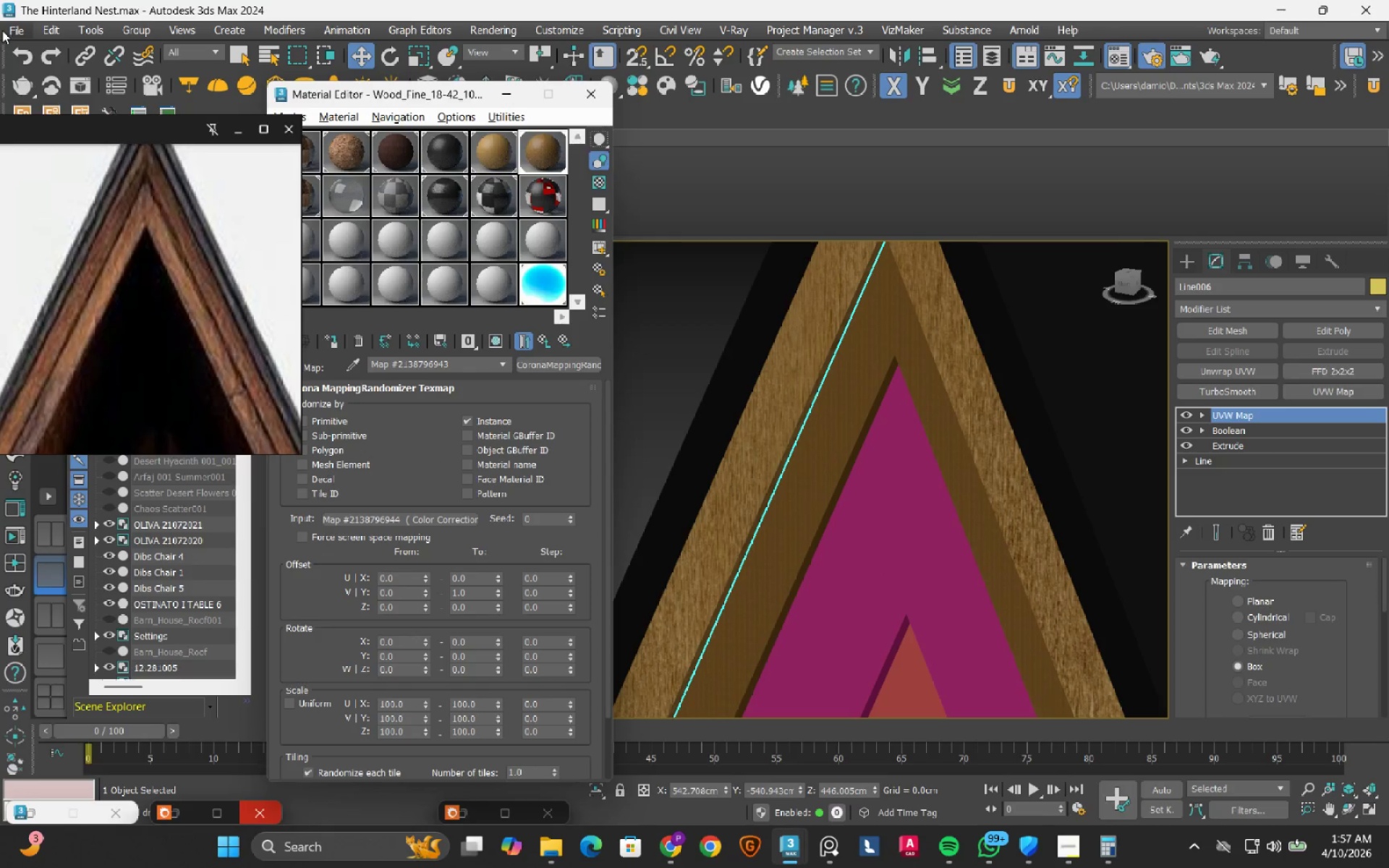 
left_click([51, 174])
 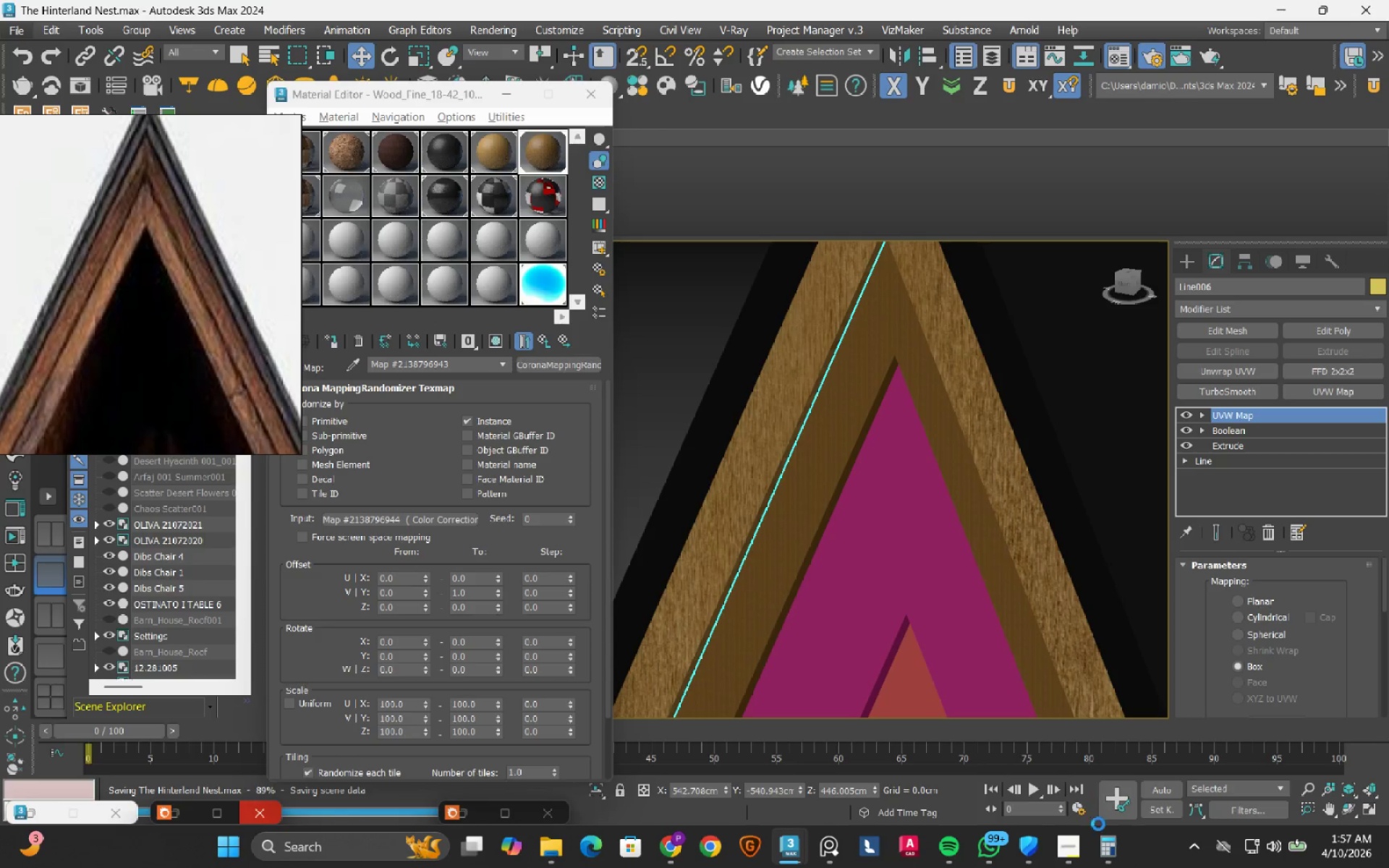 
wait(8.73)
 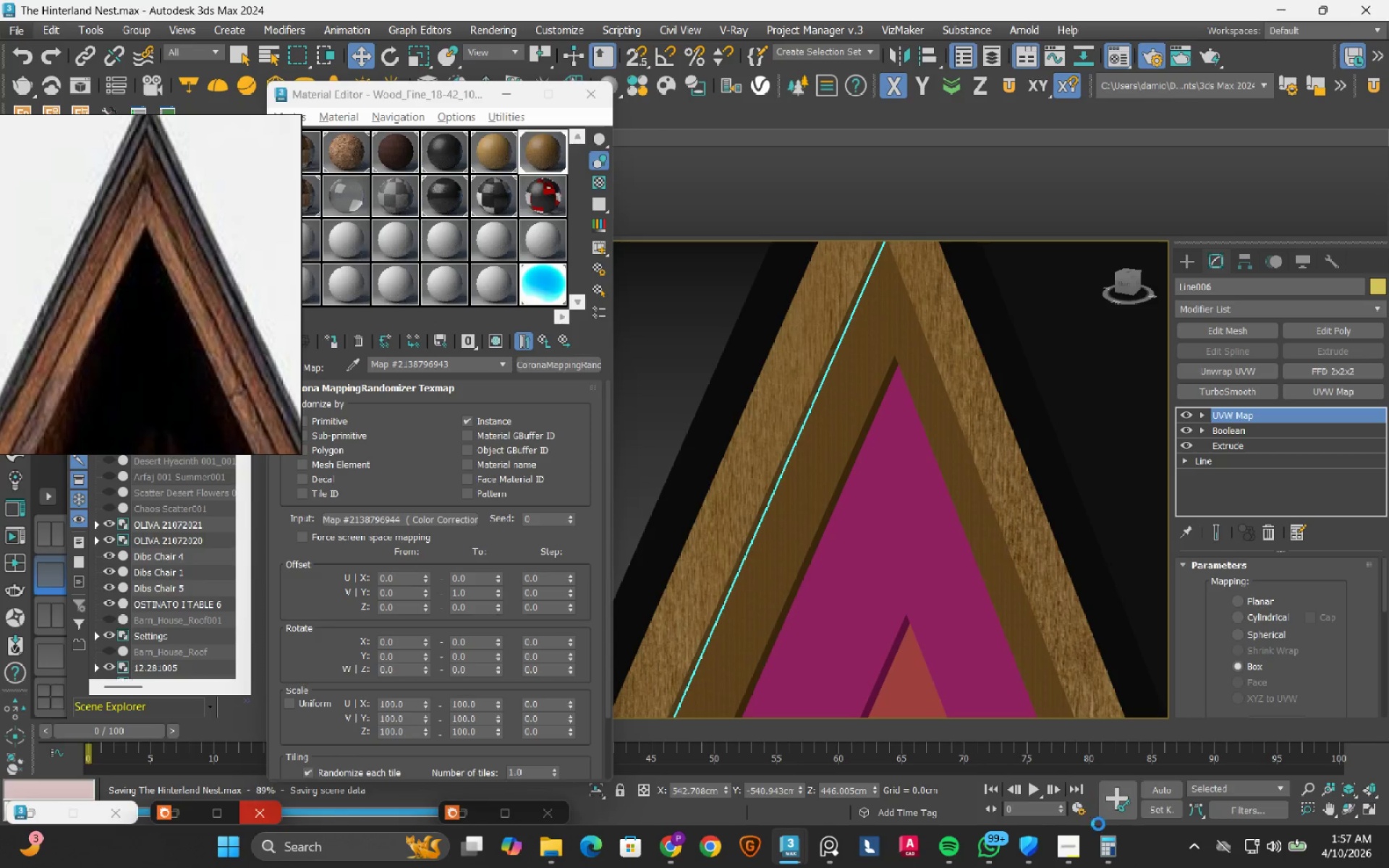 
left_click([869, 737])
 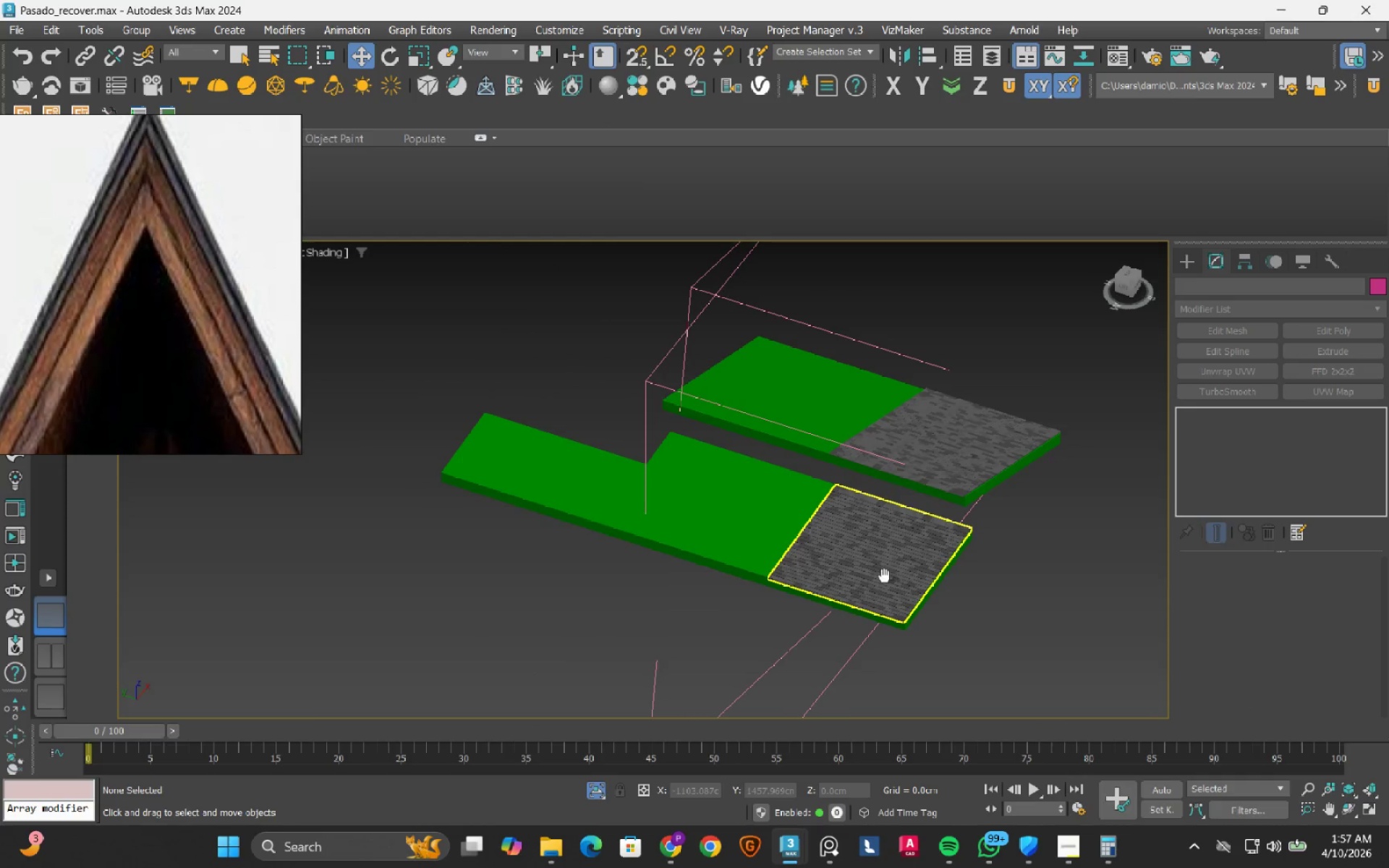 
scroll: coordinate [885, 535], scroll_direction: up, amount: 1.0
 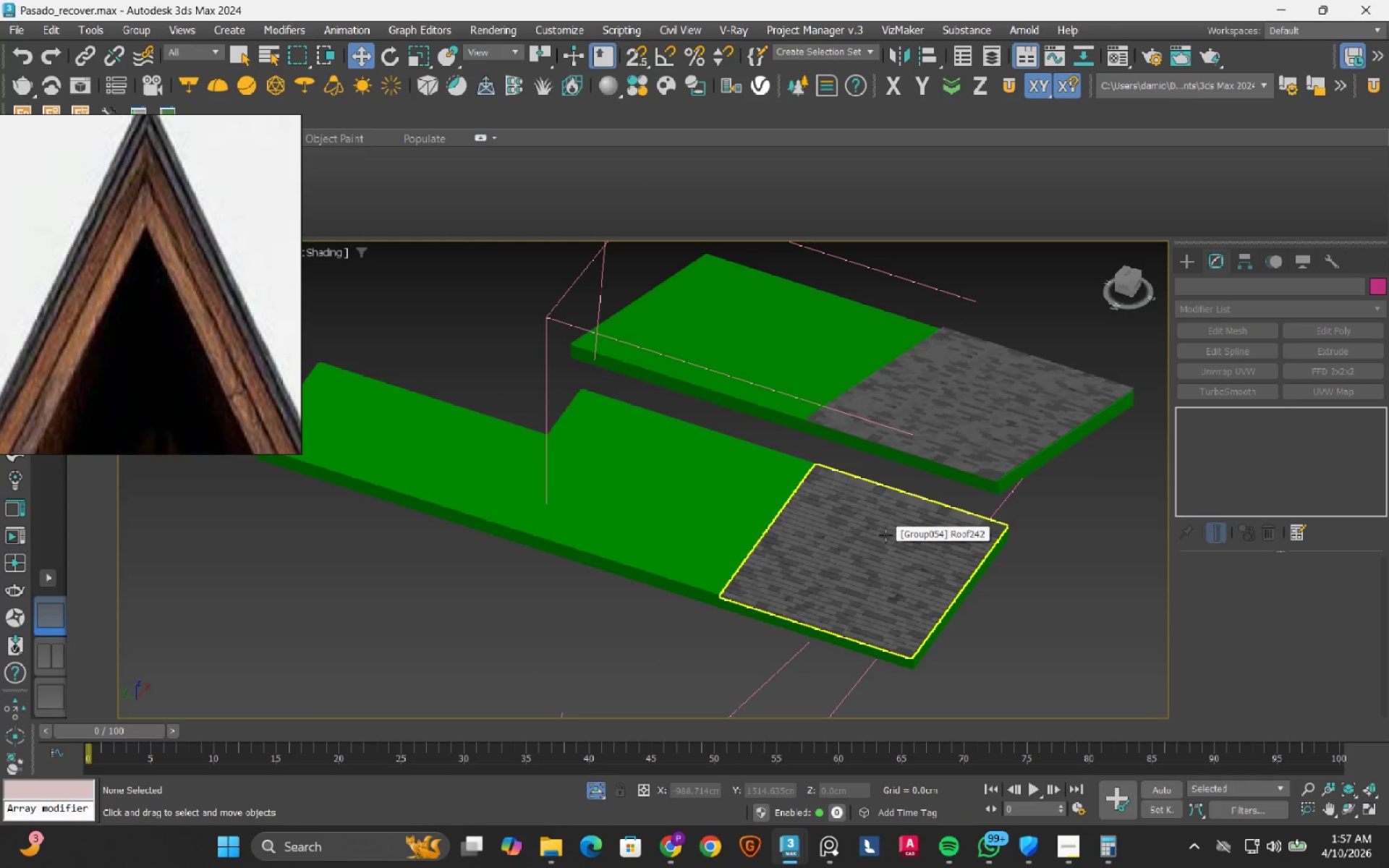 
left_click([885, 535])
 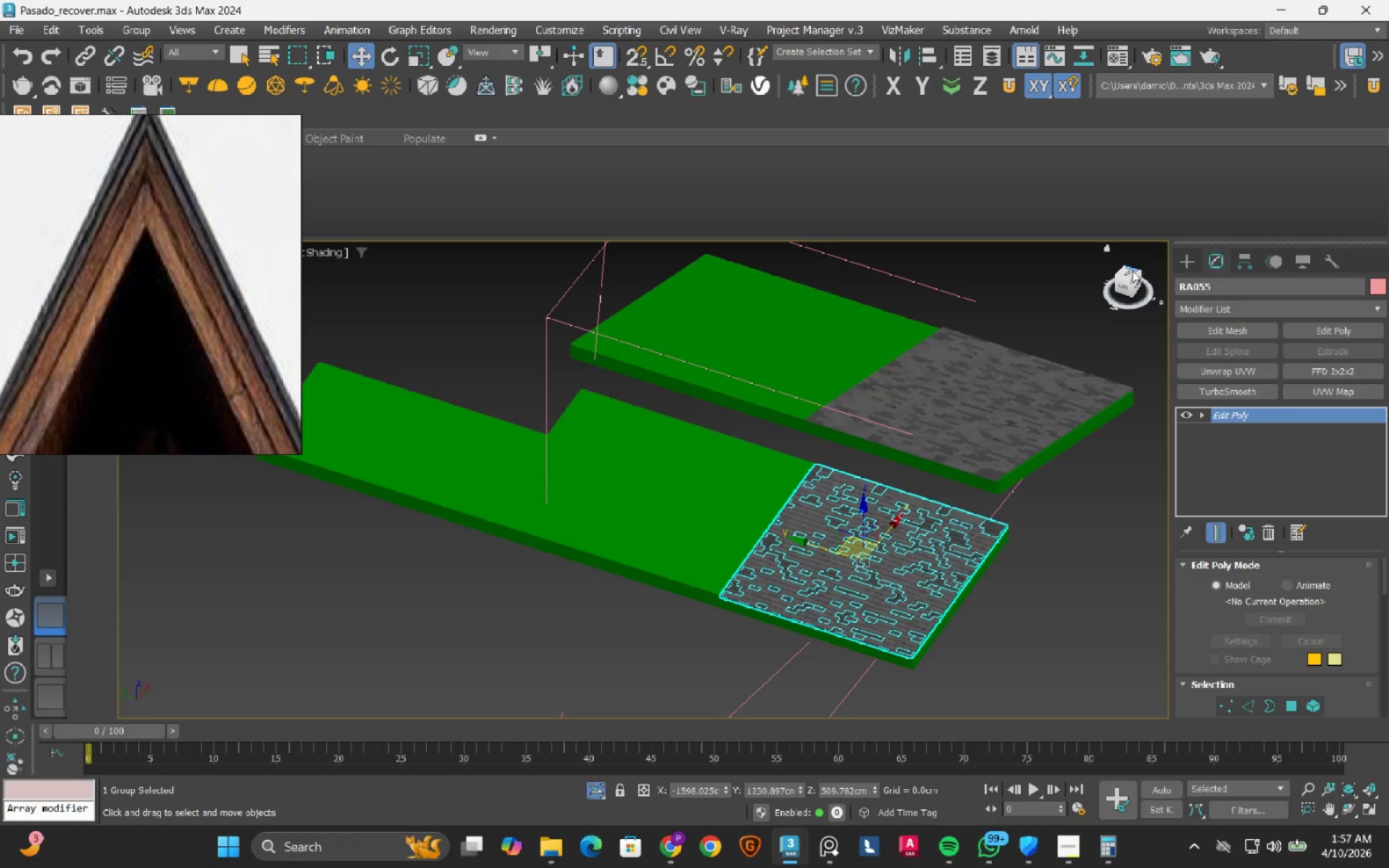 
left_click([1132, 271])
 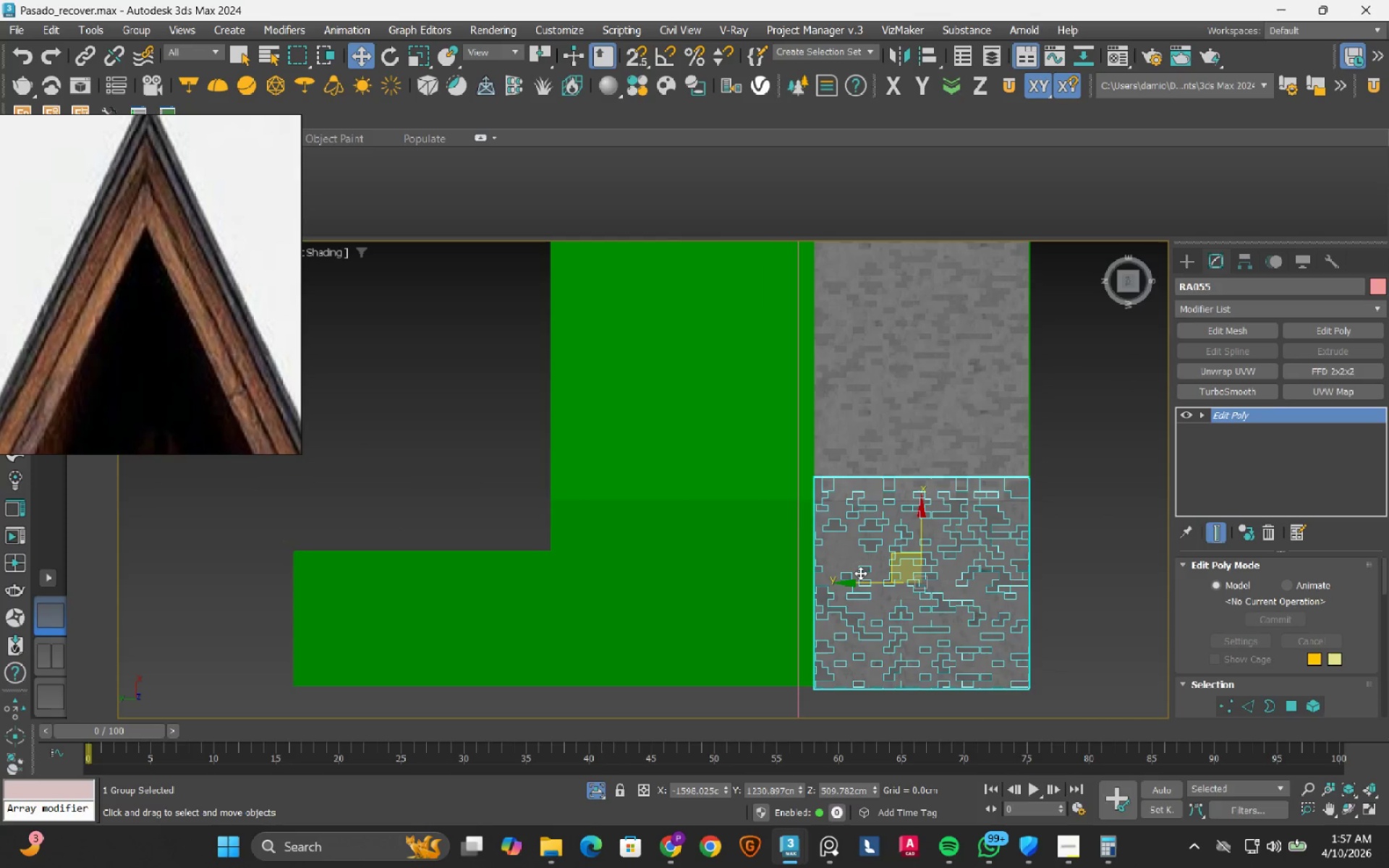 
scroll: coordinate [998, 419], scroll_direction: up, amount: 7.0
 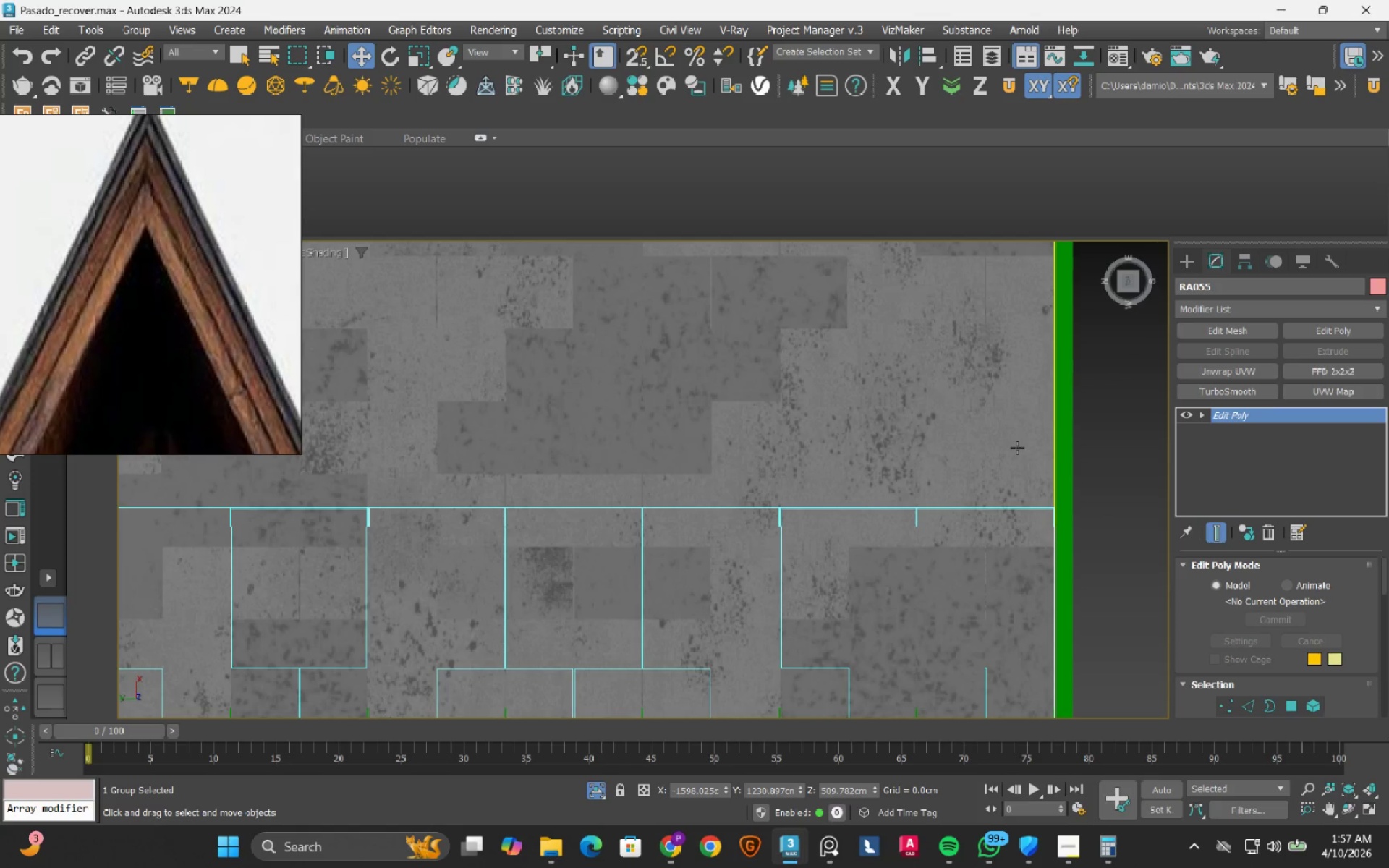 
scroll: coordinate [1017, 448], scroll_direction: down, amount: 6.0
 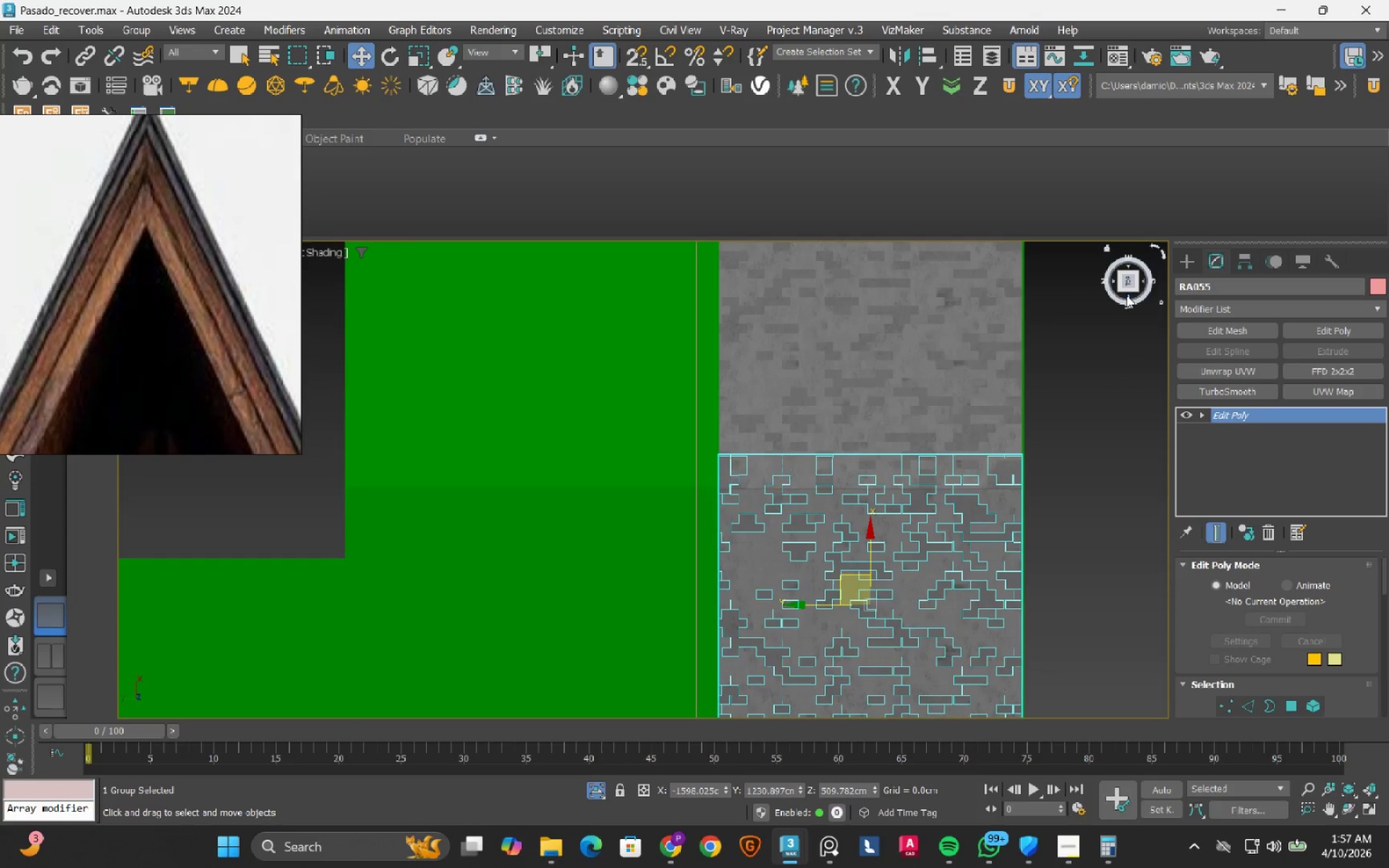 
left_click([1126, 295])
 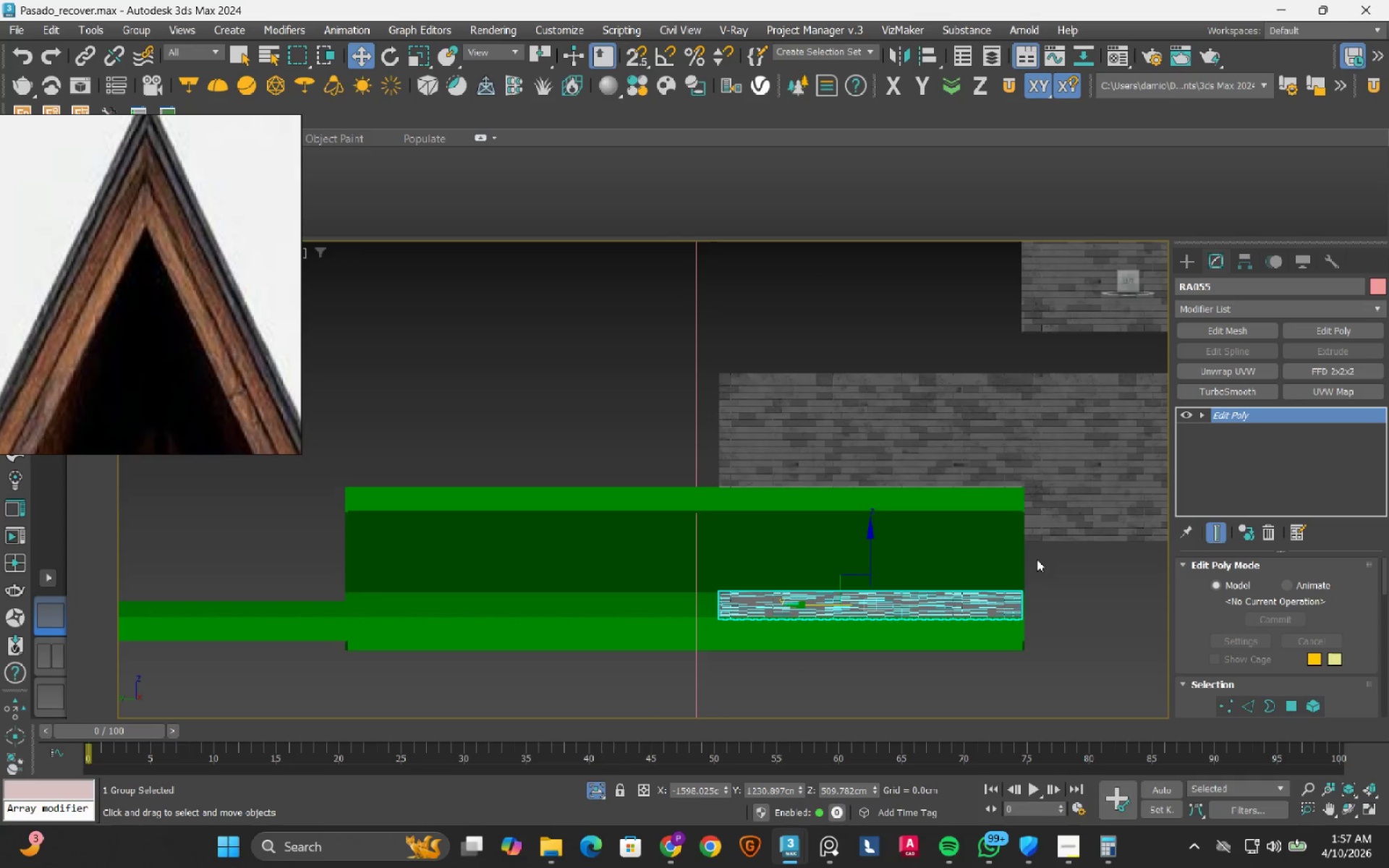 
scroll: coordinate [1021, 628], scroll_direction: up, amount: 8.0
 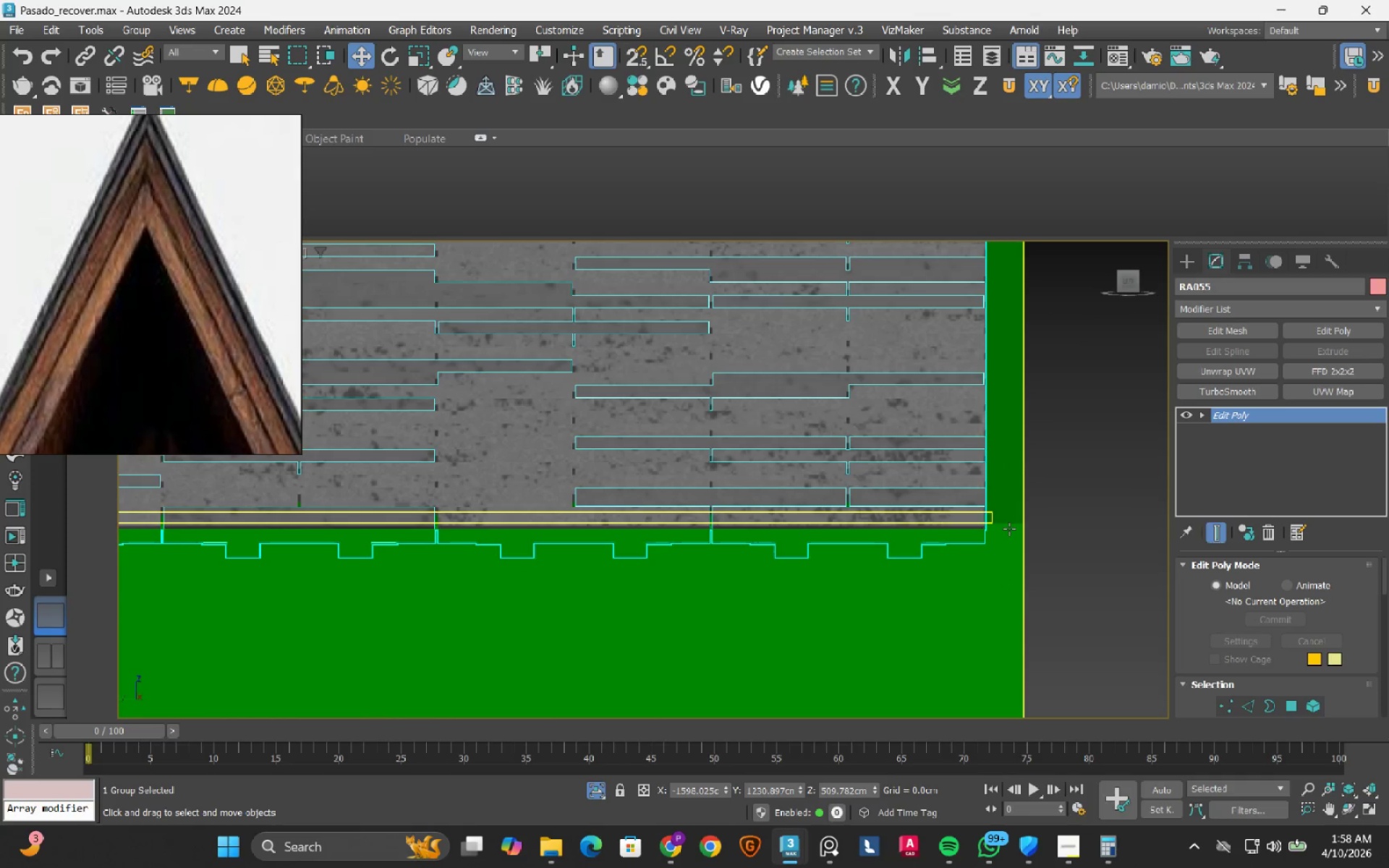 
key(F3)
 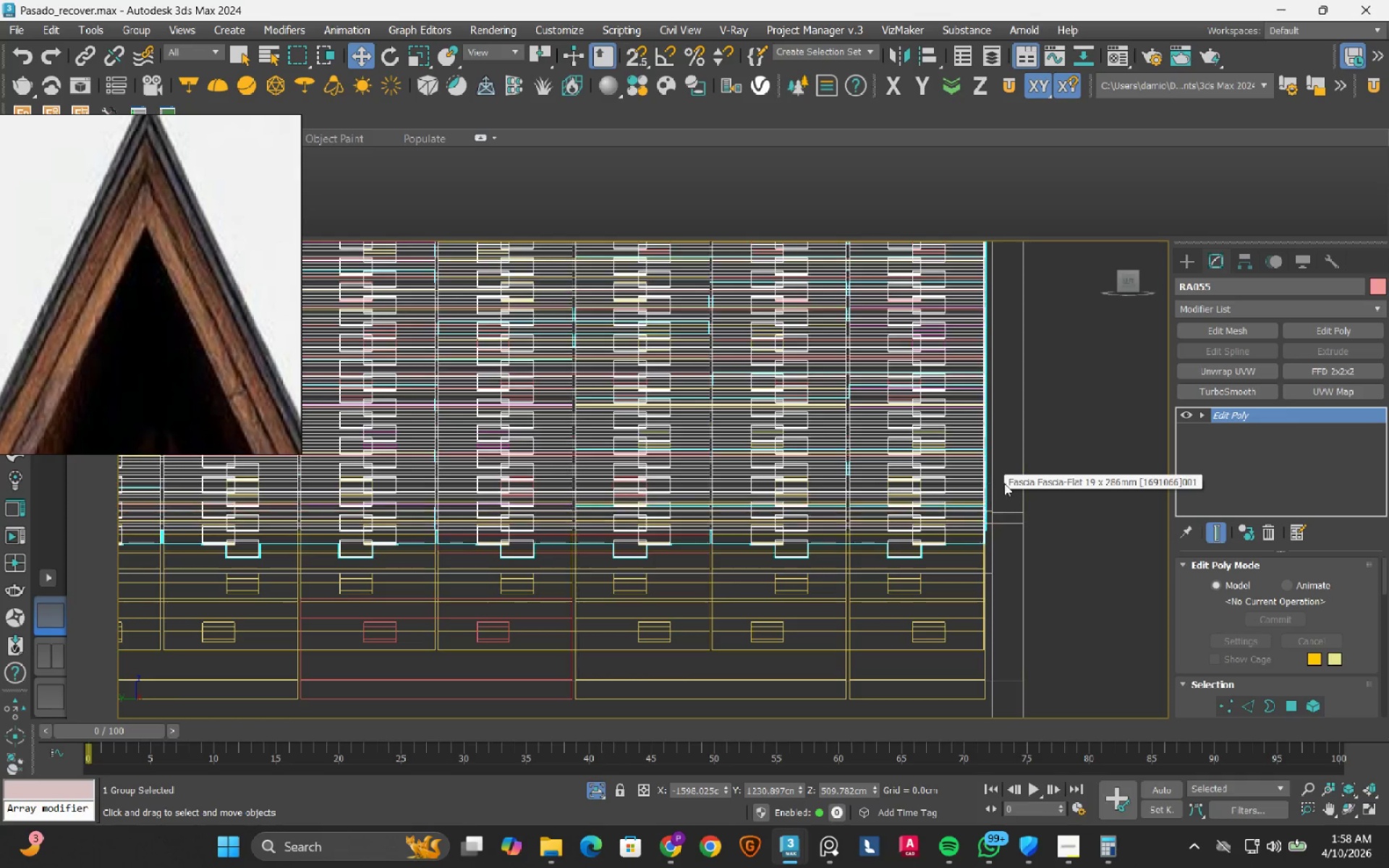 
scroll: coordinate [1005, 519], scroll_direction: down, amount: 5.0
 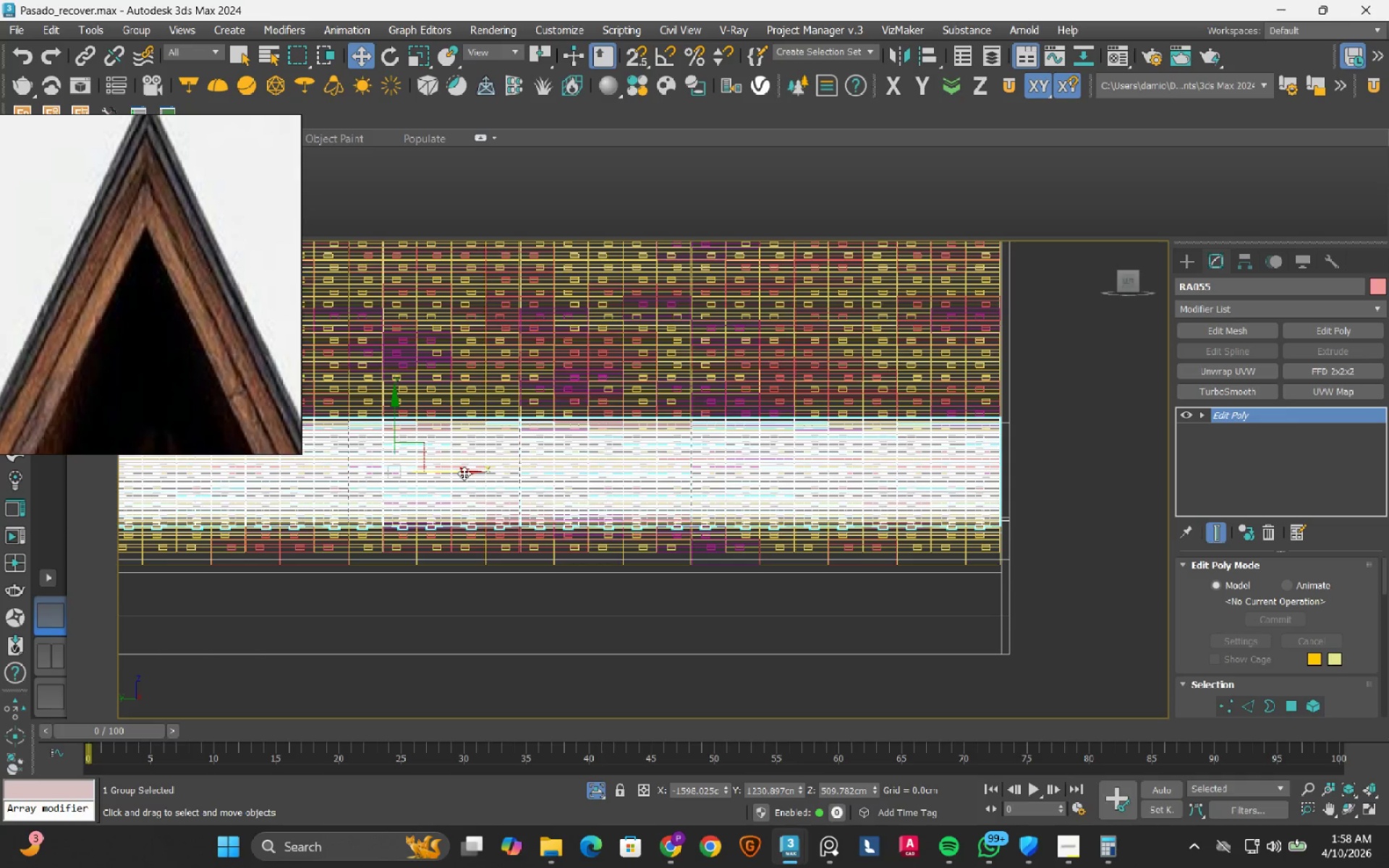 
hold_key(key=AltLeft, duration=1.5)
 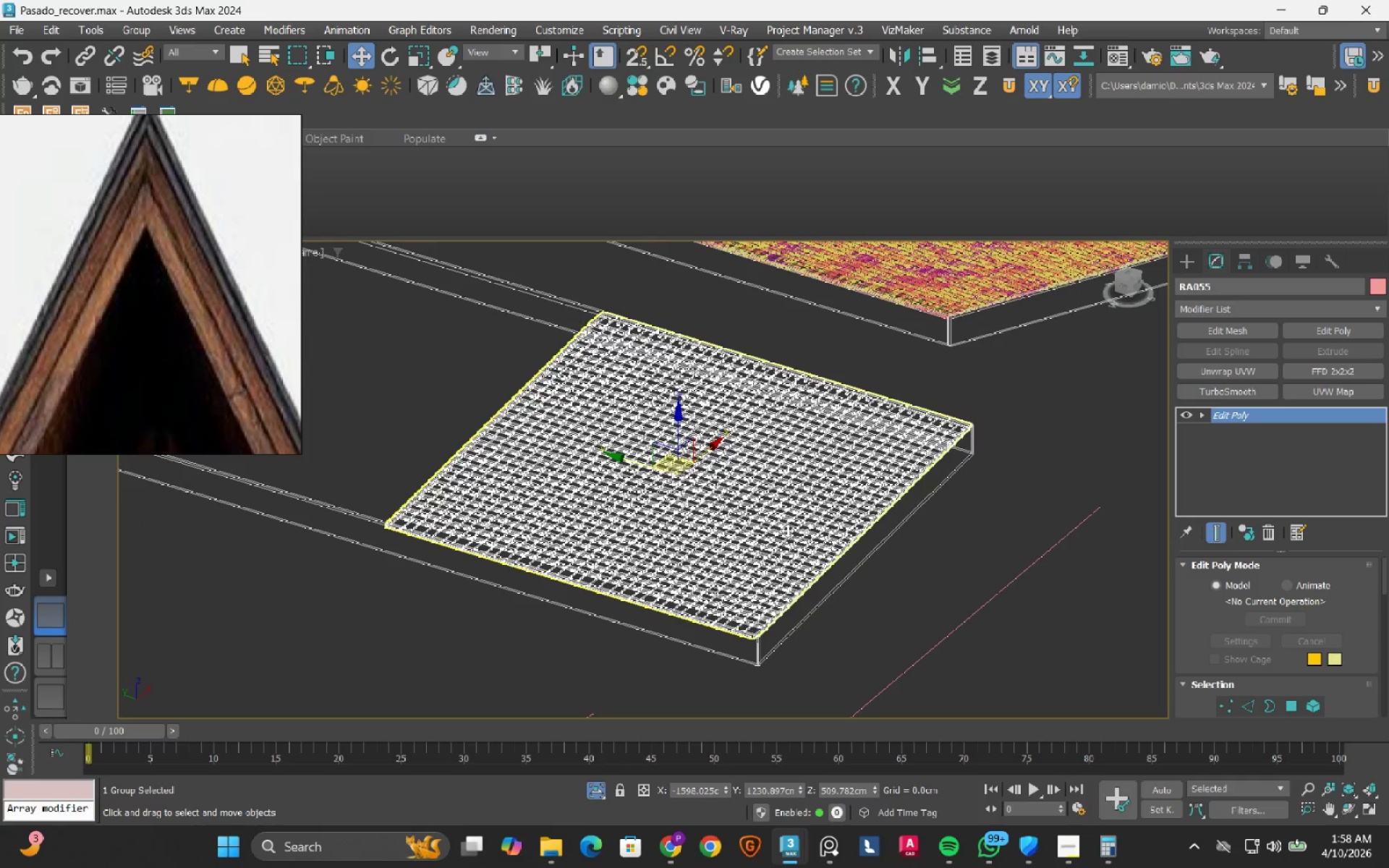 
scroll: coordinate [833, 477], scroll_direction: down, amount: 3.0
 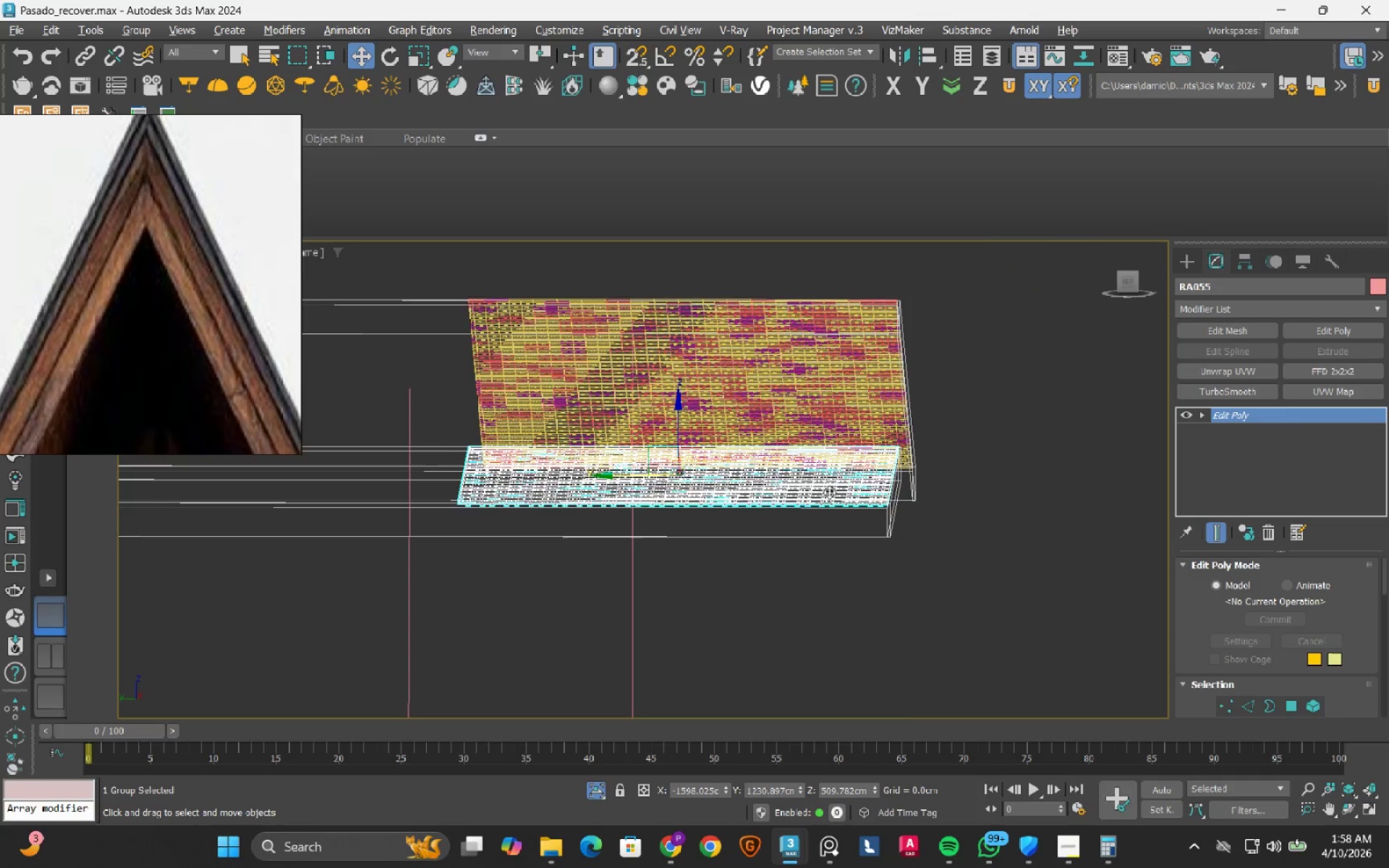 
key(Alt+AltLeft)
 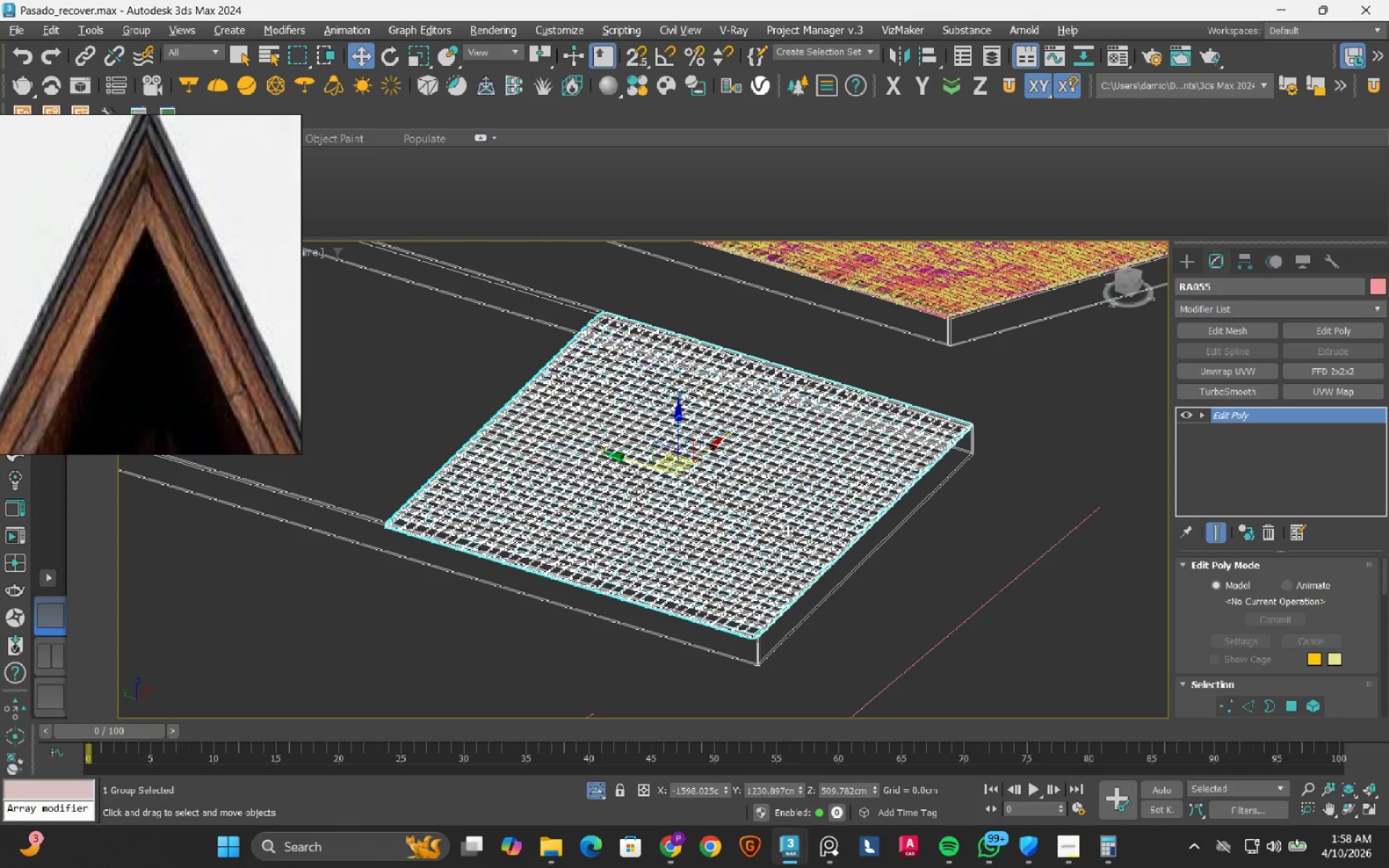 
key(Alt+AltLeft)
 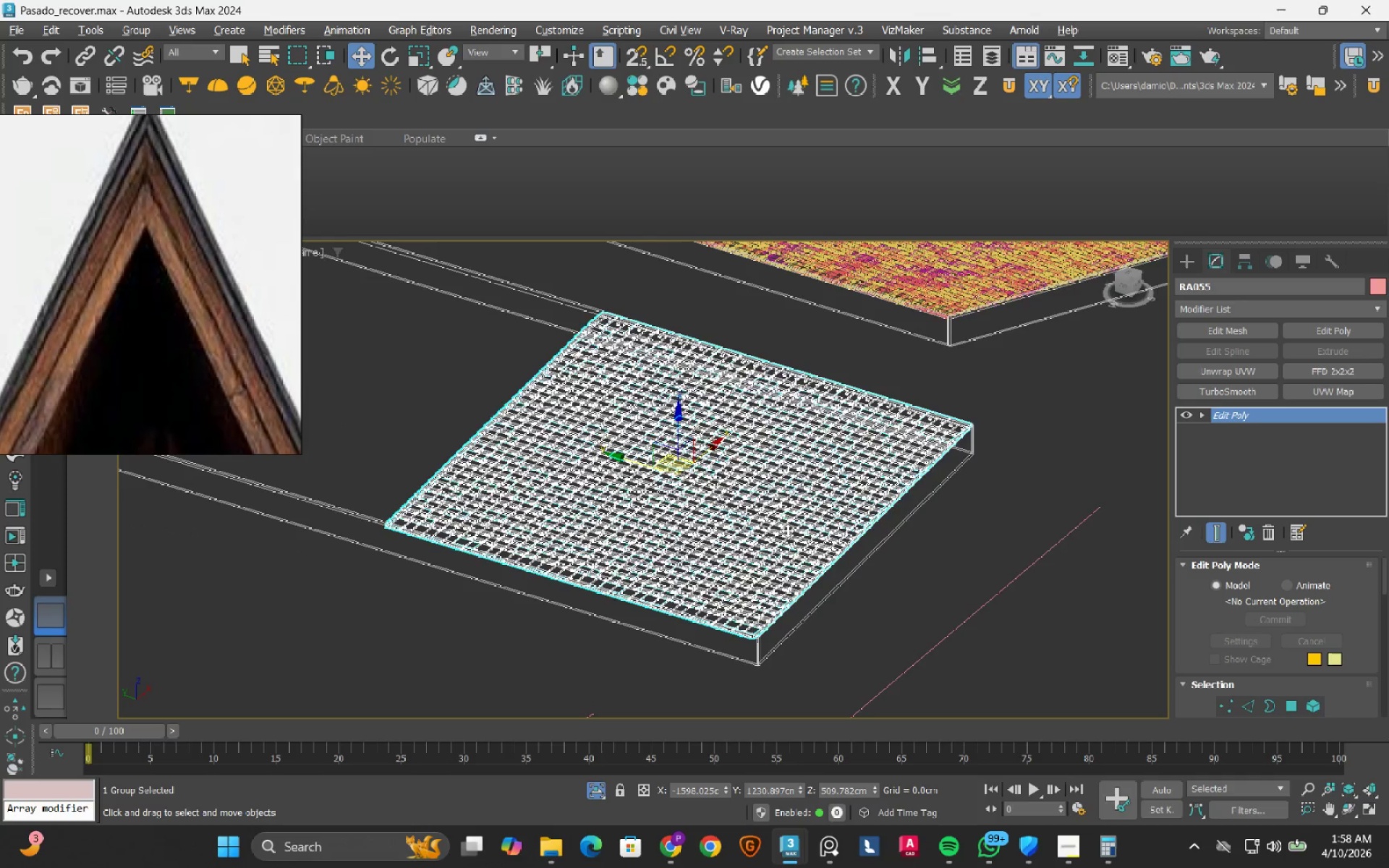 
key(Alt+AltLeft)
 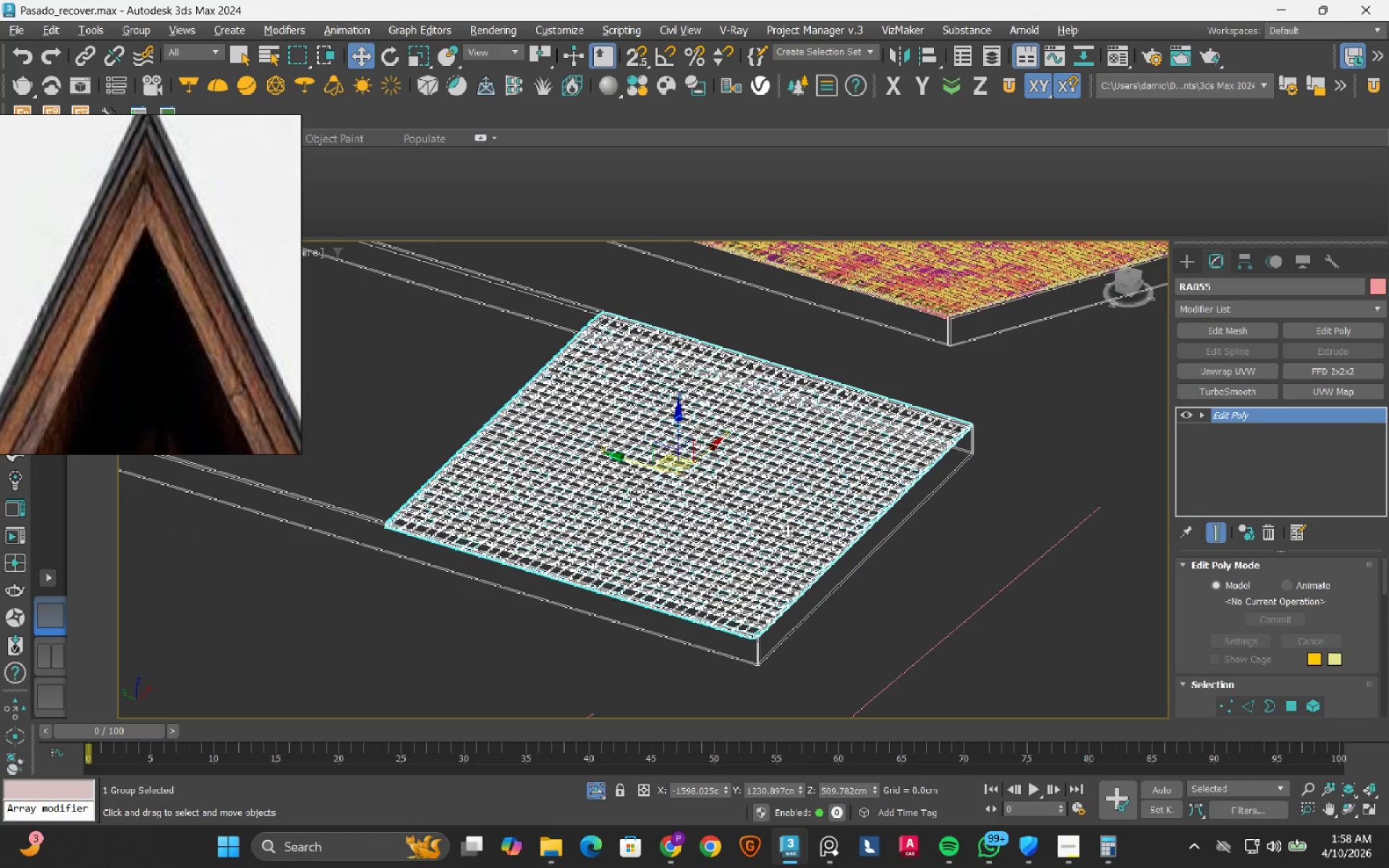 
key(Alt+AltLeft)
 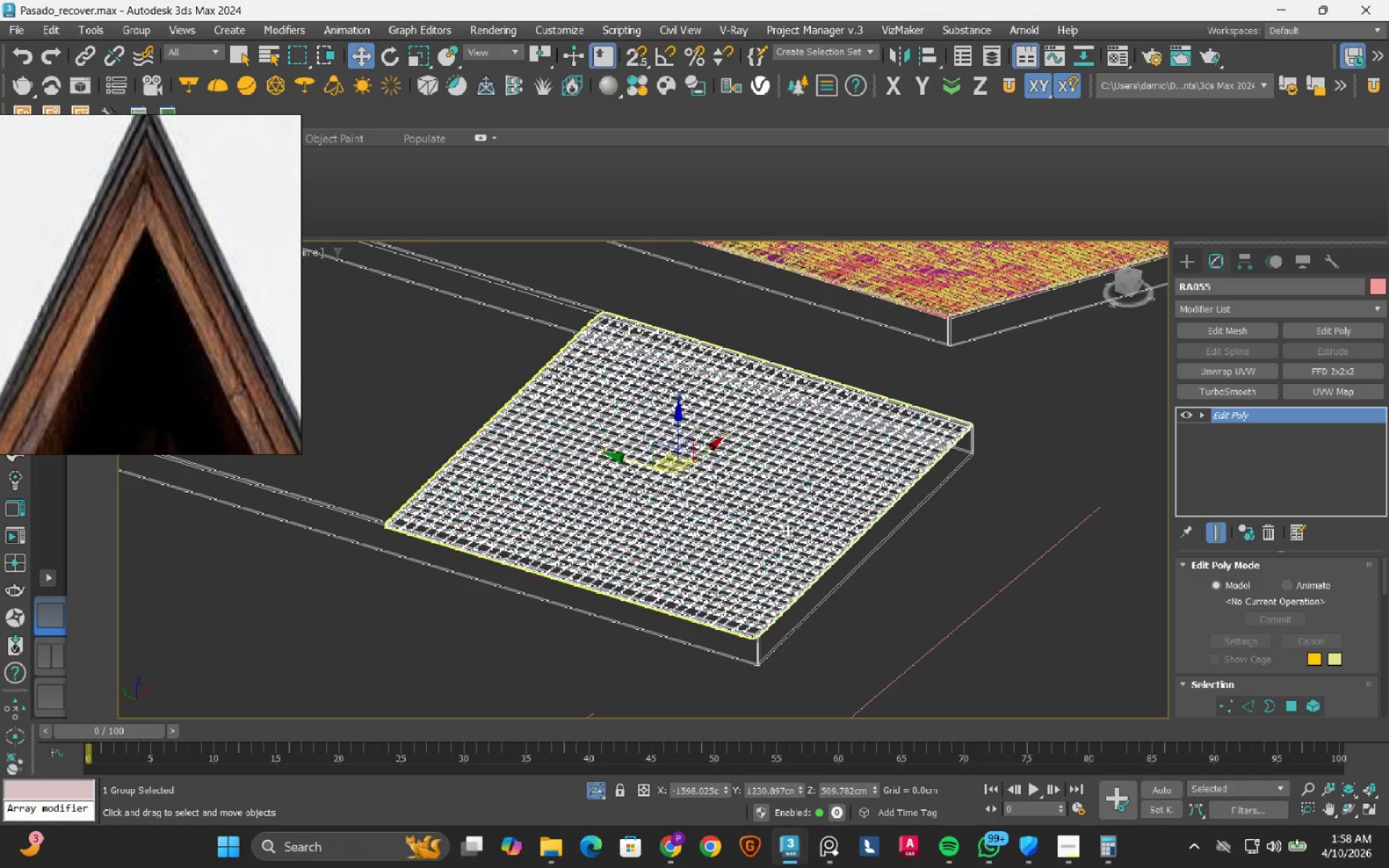 
key(Alt+AltLeft)
 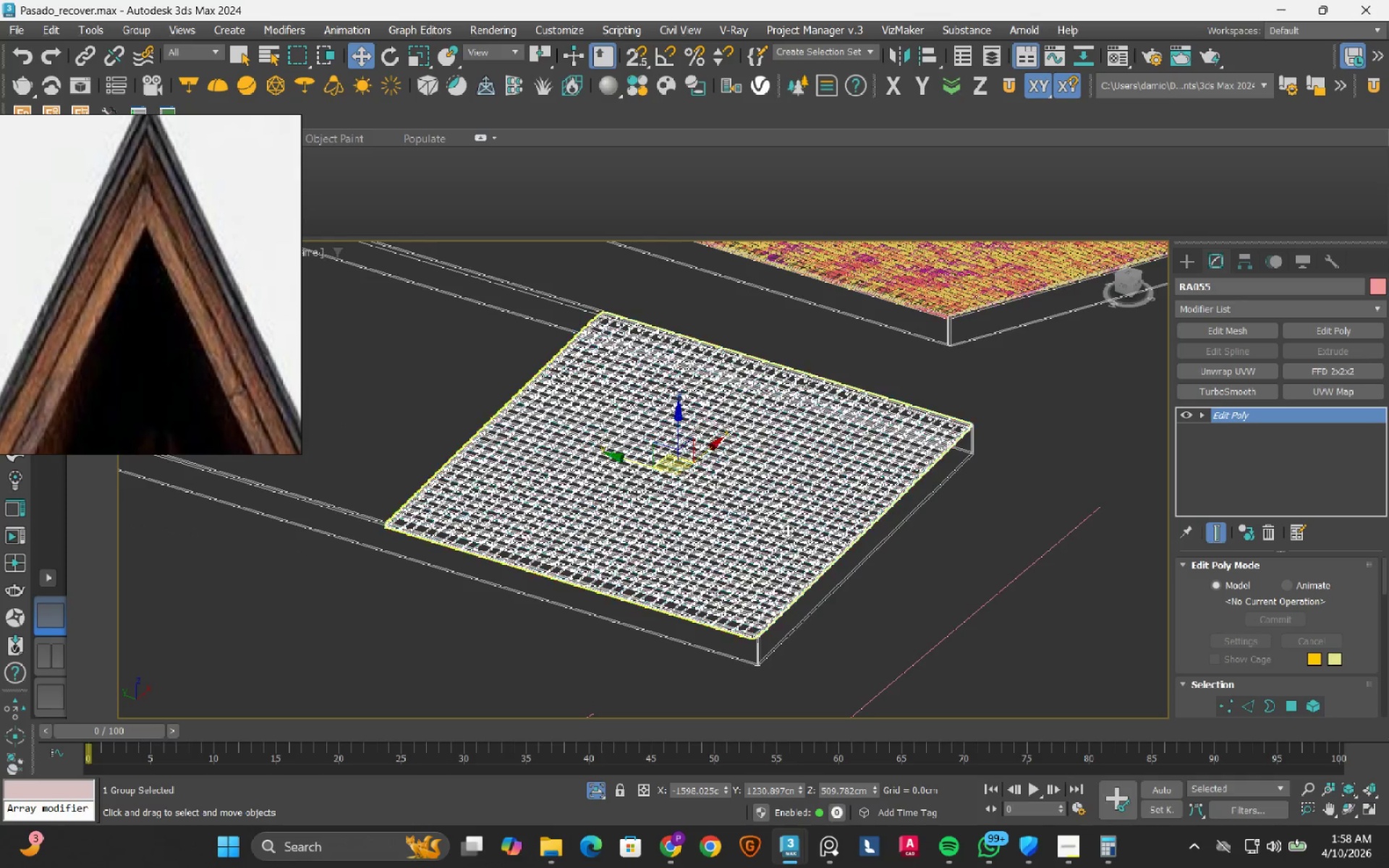 
key(Alt+AltLeft)
 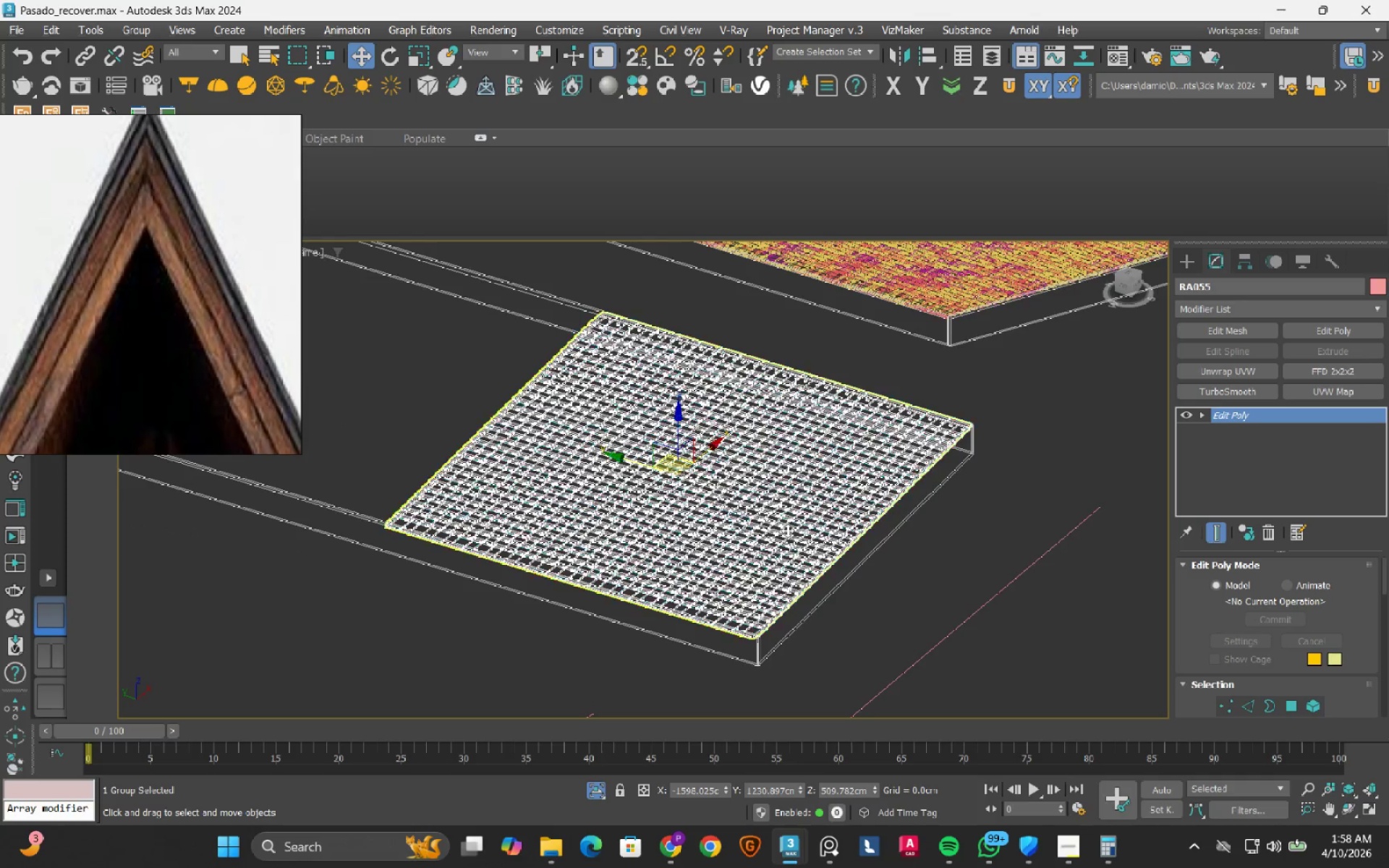 
key(Alt+AltLeft)
 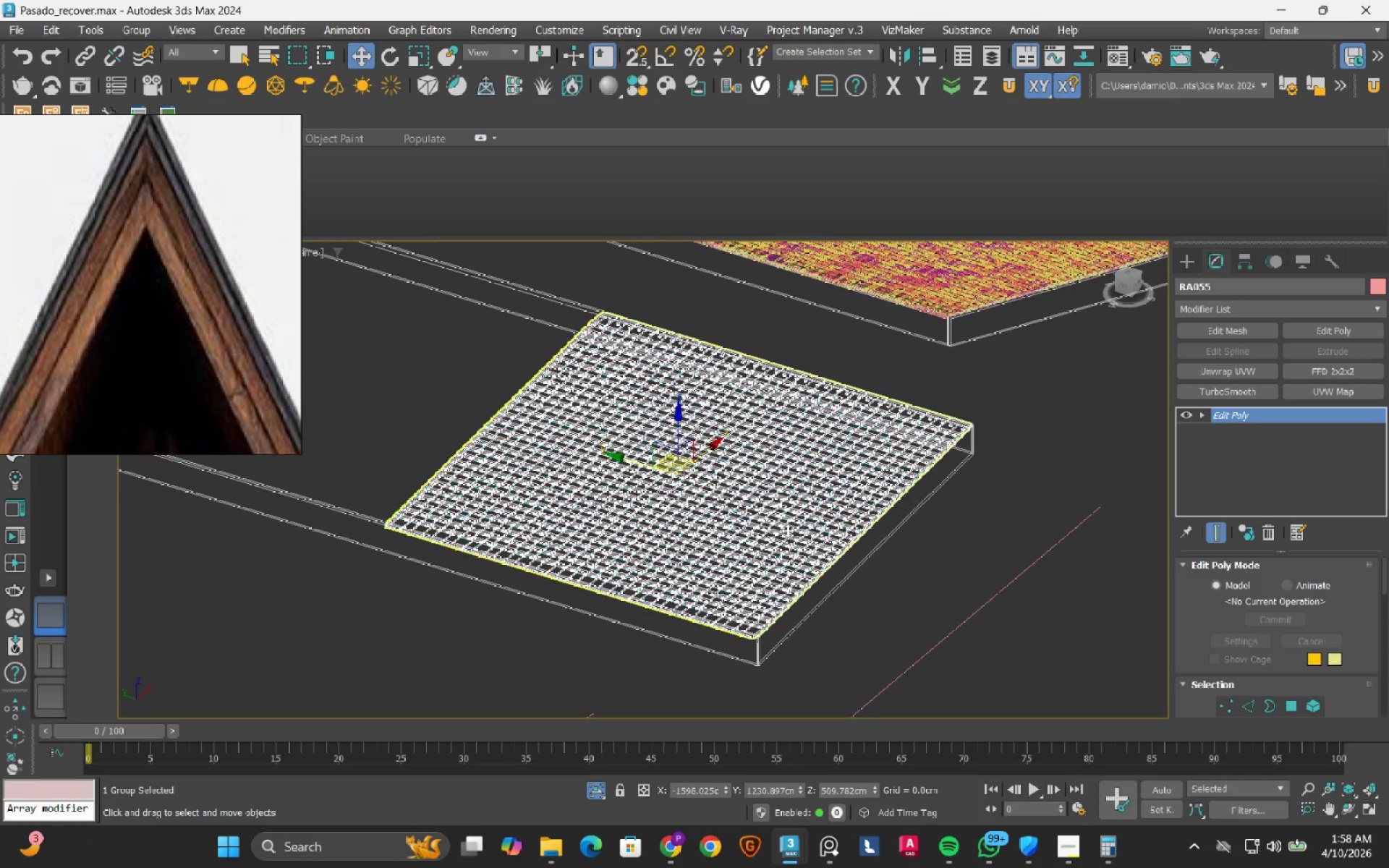 
key(Alt+AltLeft)
 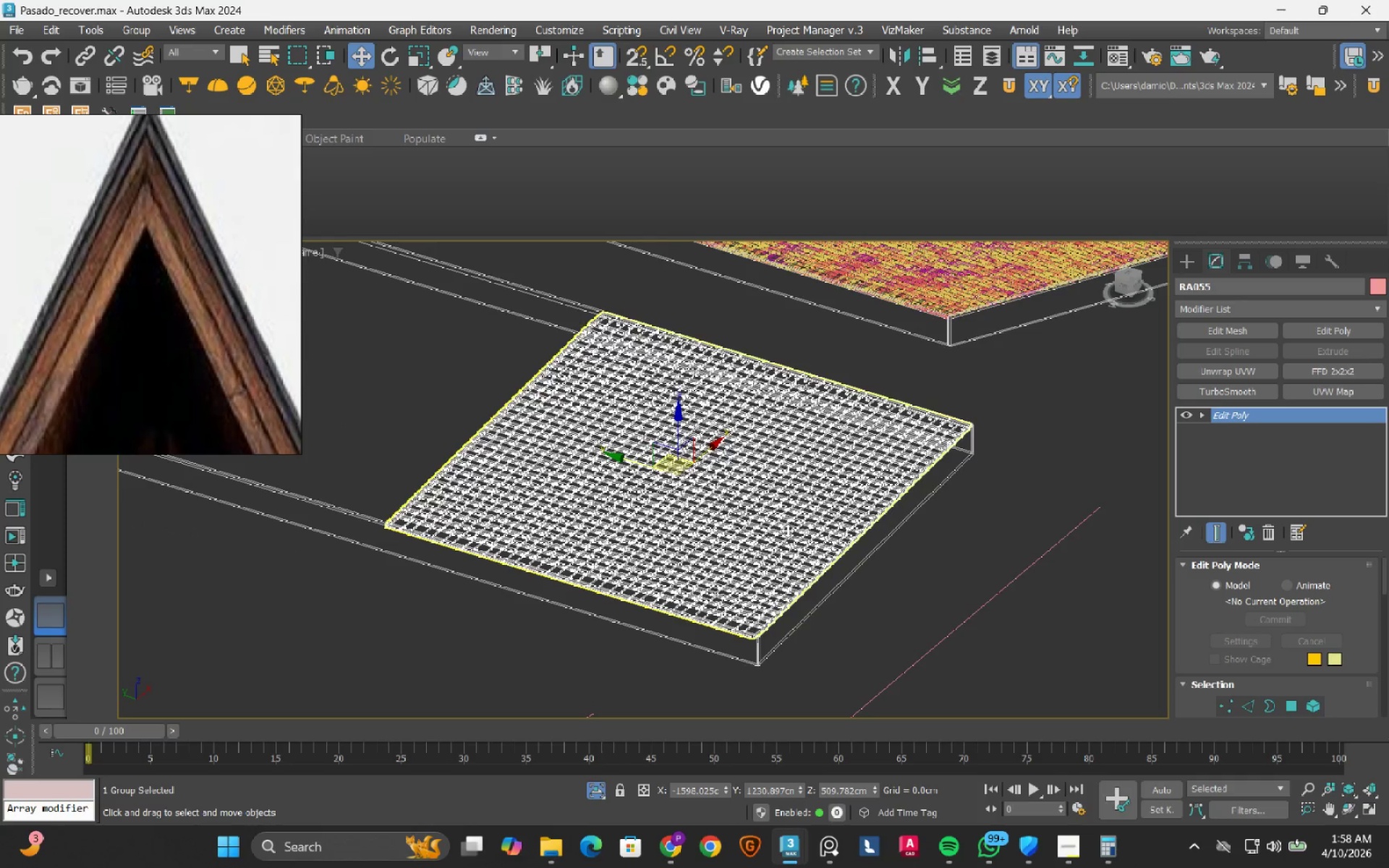 
type(tz)
 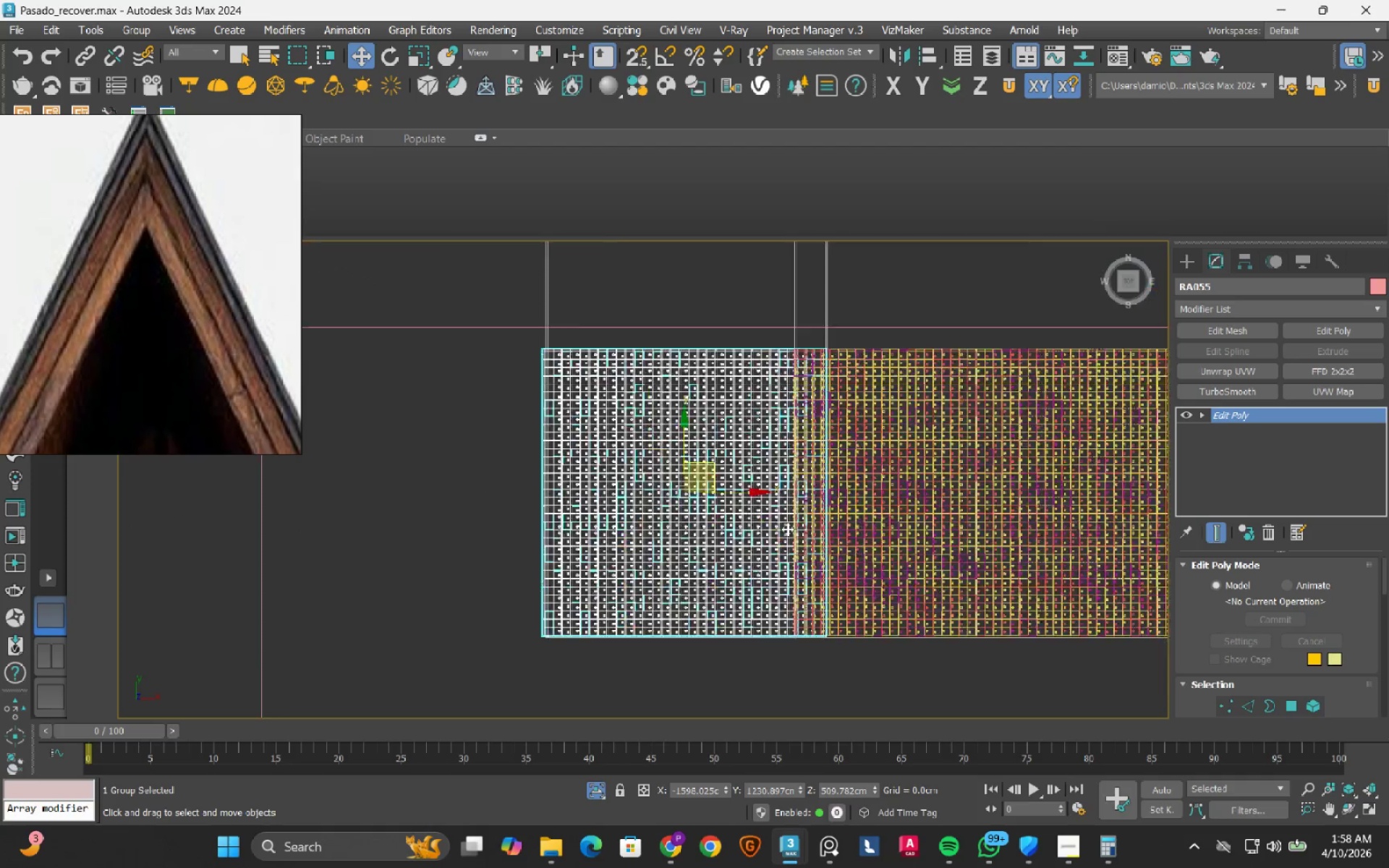 
scroll: coordinate [743, 498], scroll_direction: down, amount: 6.0
 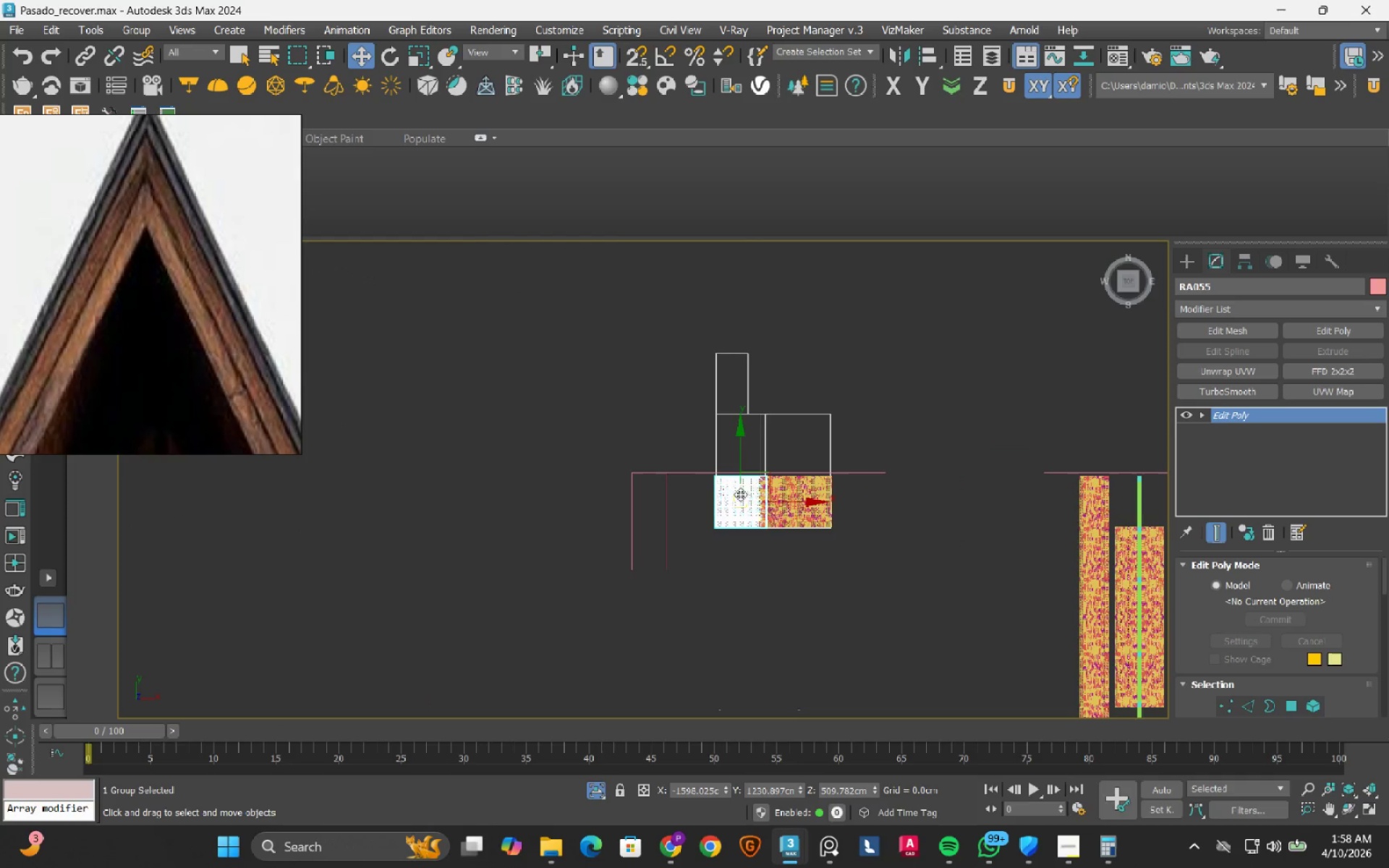 
scroll: coordinate [741, 595], scroll_direction: up, amount: 5.0
 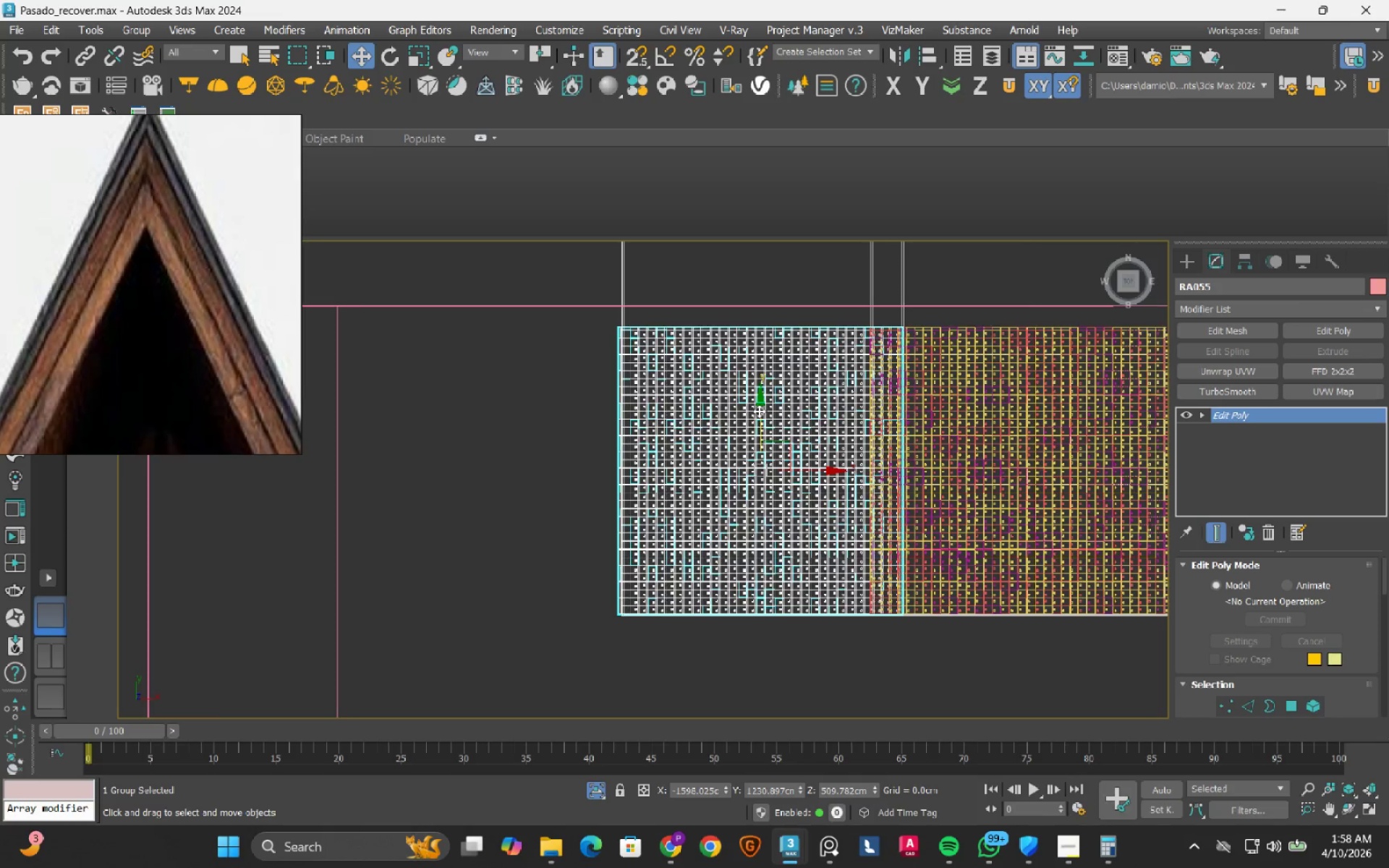 
left_click_drag(start_coordinate=[759, 411], to_coordinate=[752, 407])
 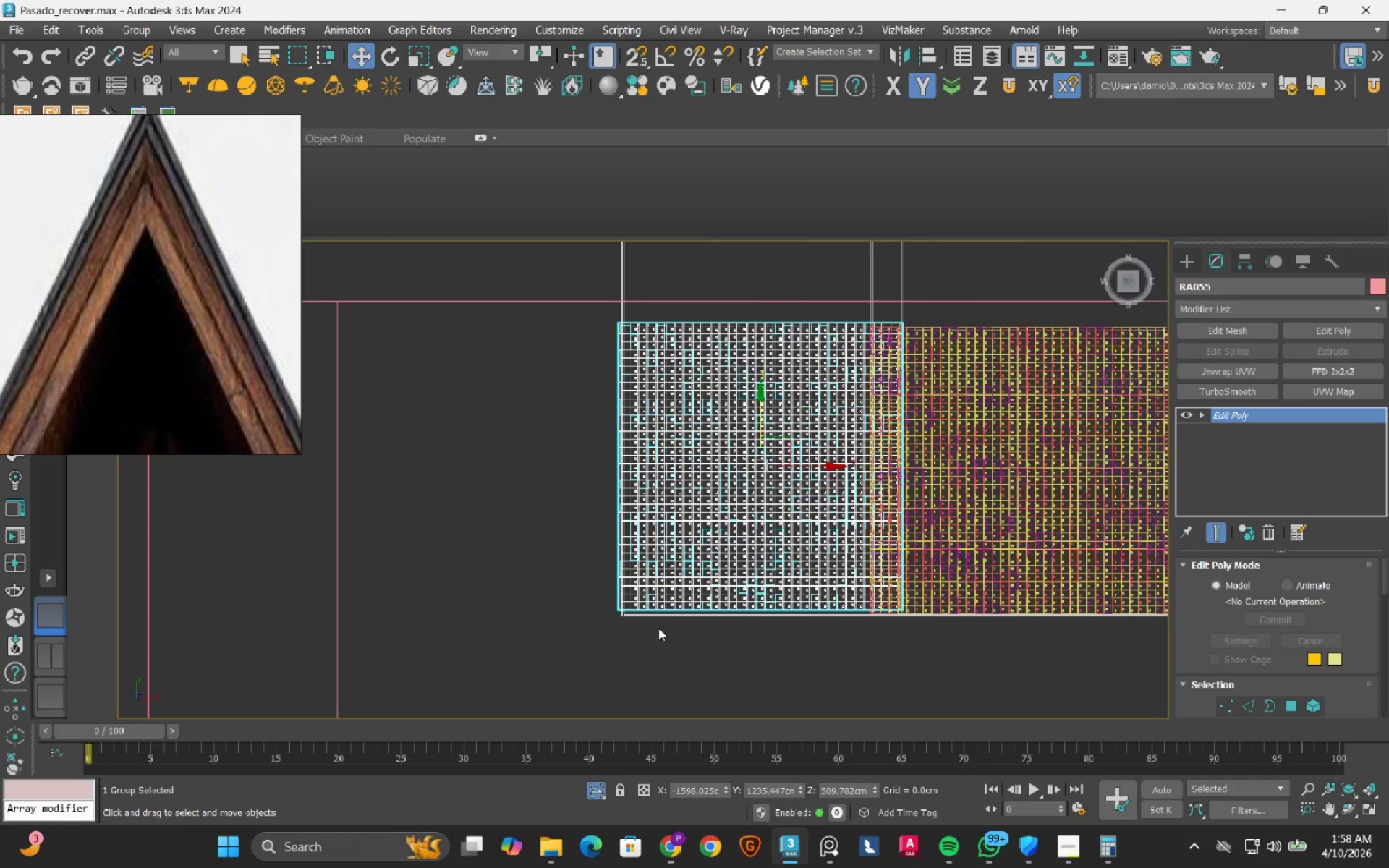 
scroll: coordinate [593, 587], scroll_direction: up, amount: 6.0
 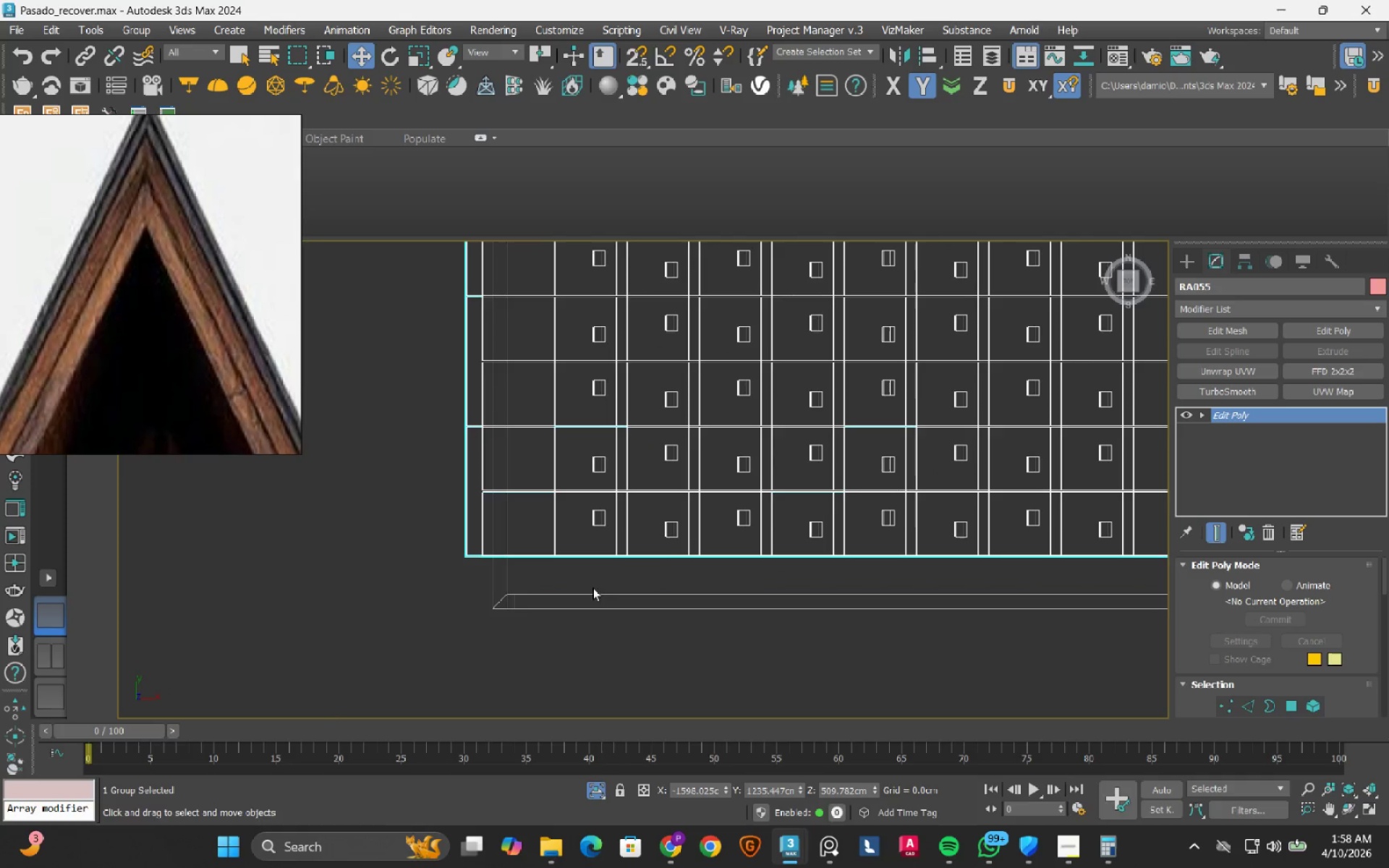 
key(S)
 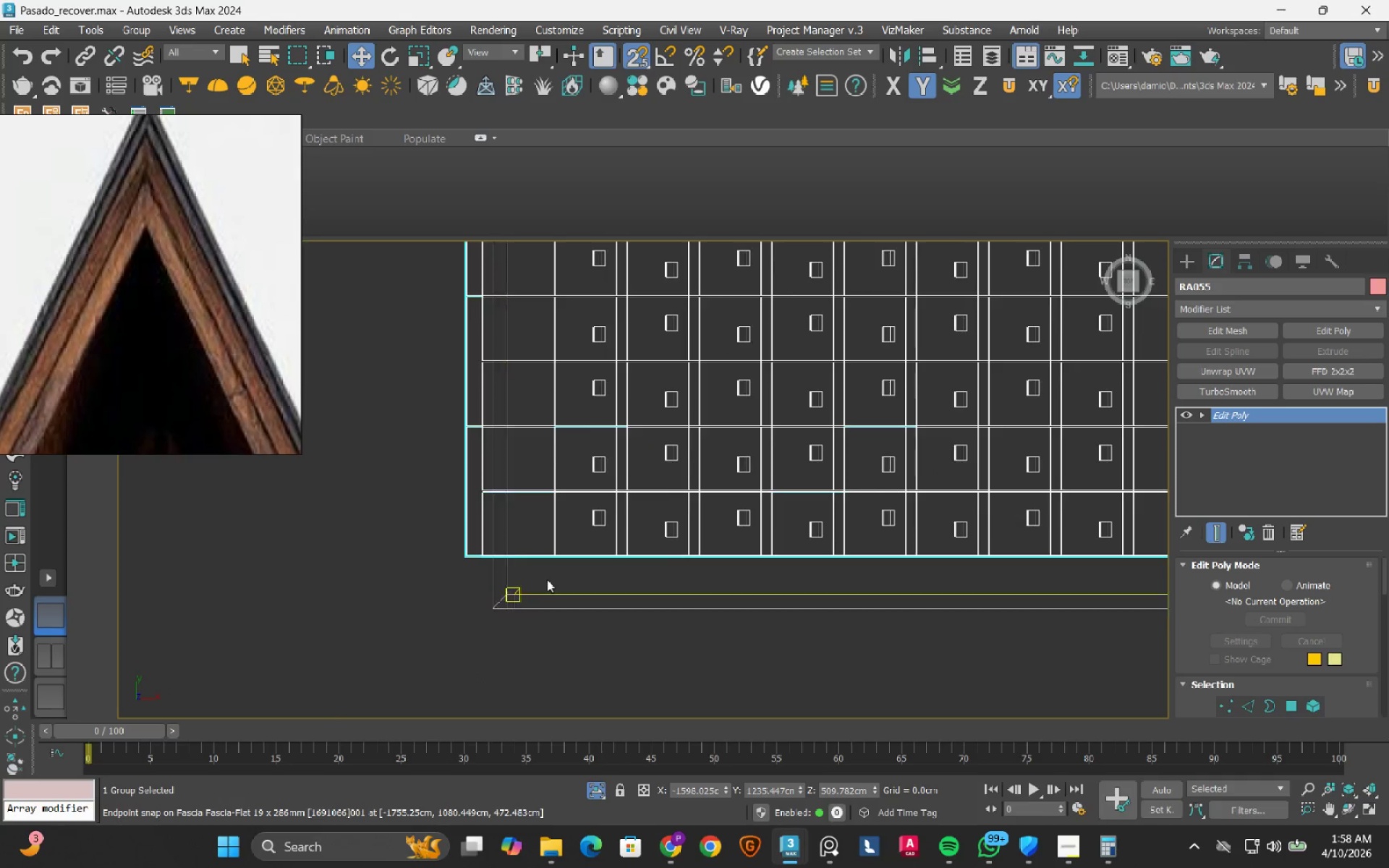 
scroll: coordinate [576, 511], scroll_direction: up, amount: 9.0
 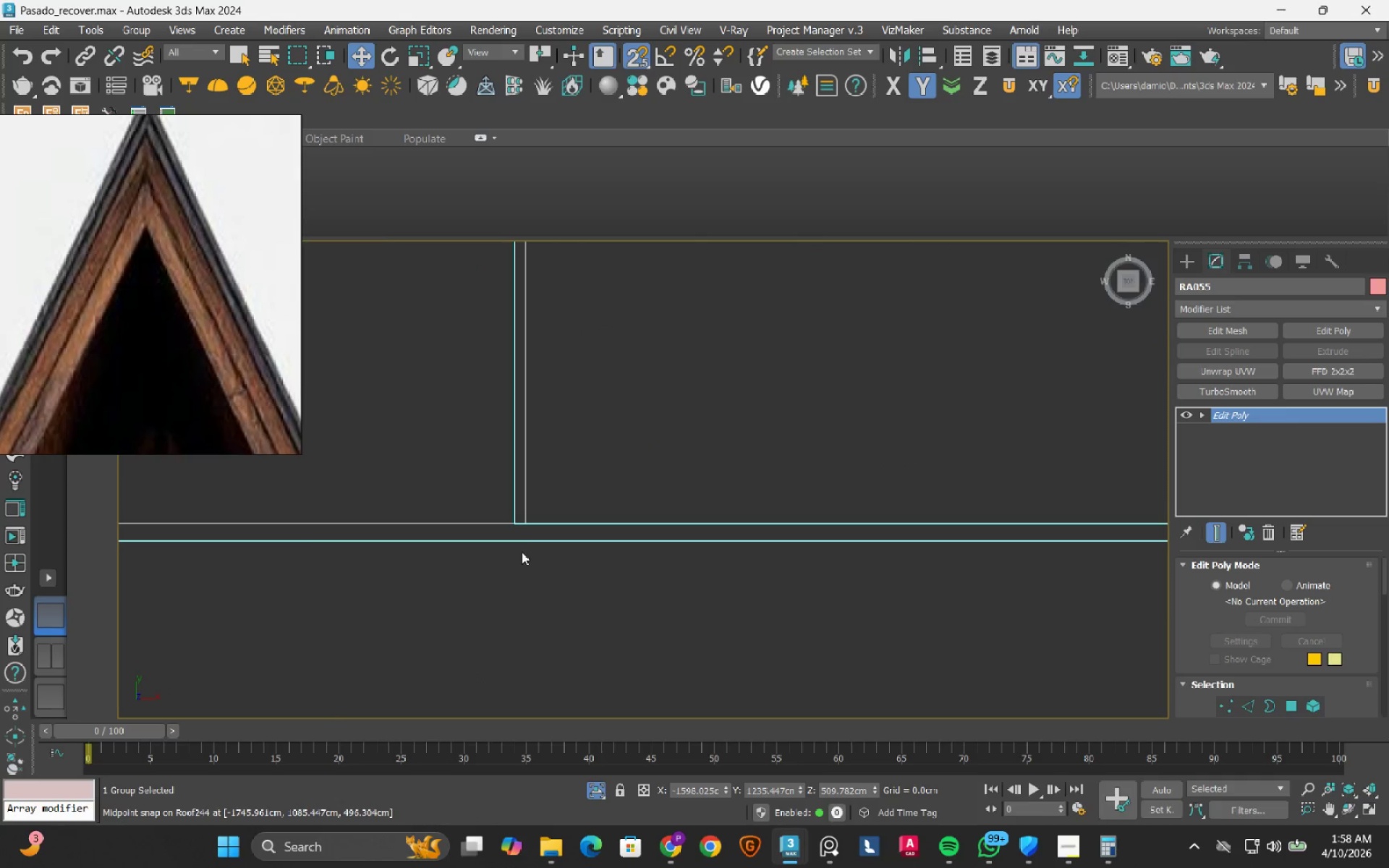 
scroll: coordinate [522, 544], scroll_direction: down, amount: 4.0
 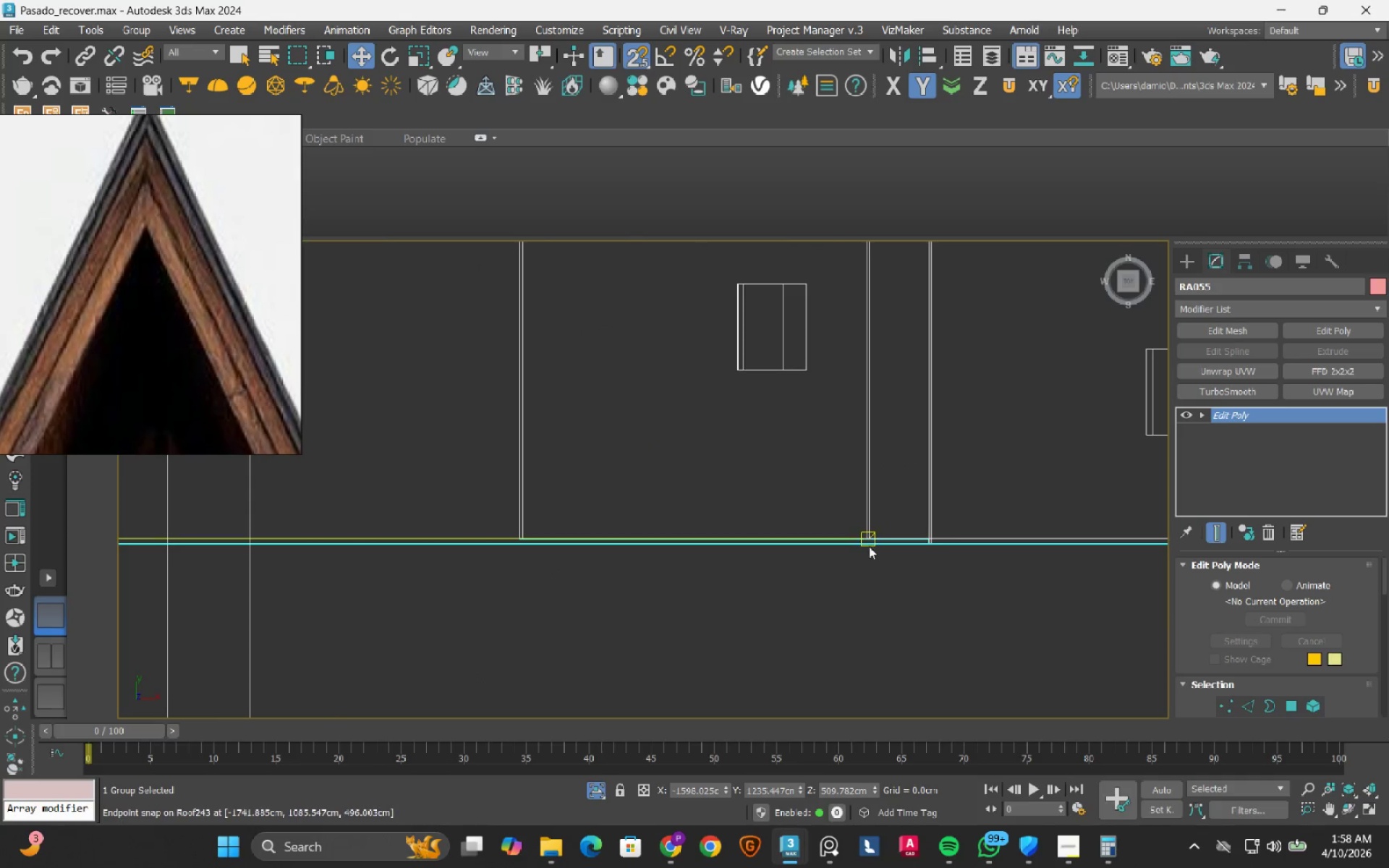 
scroll: coordinate [653, 537], scroll_direction: up, amount: 5.0
 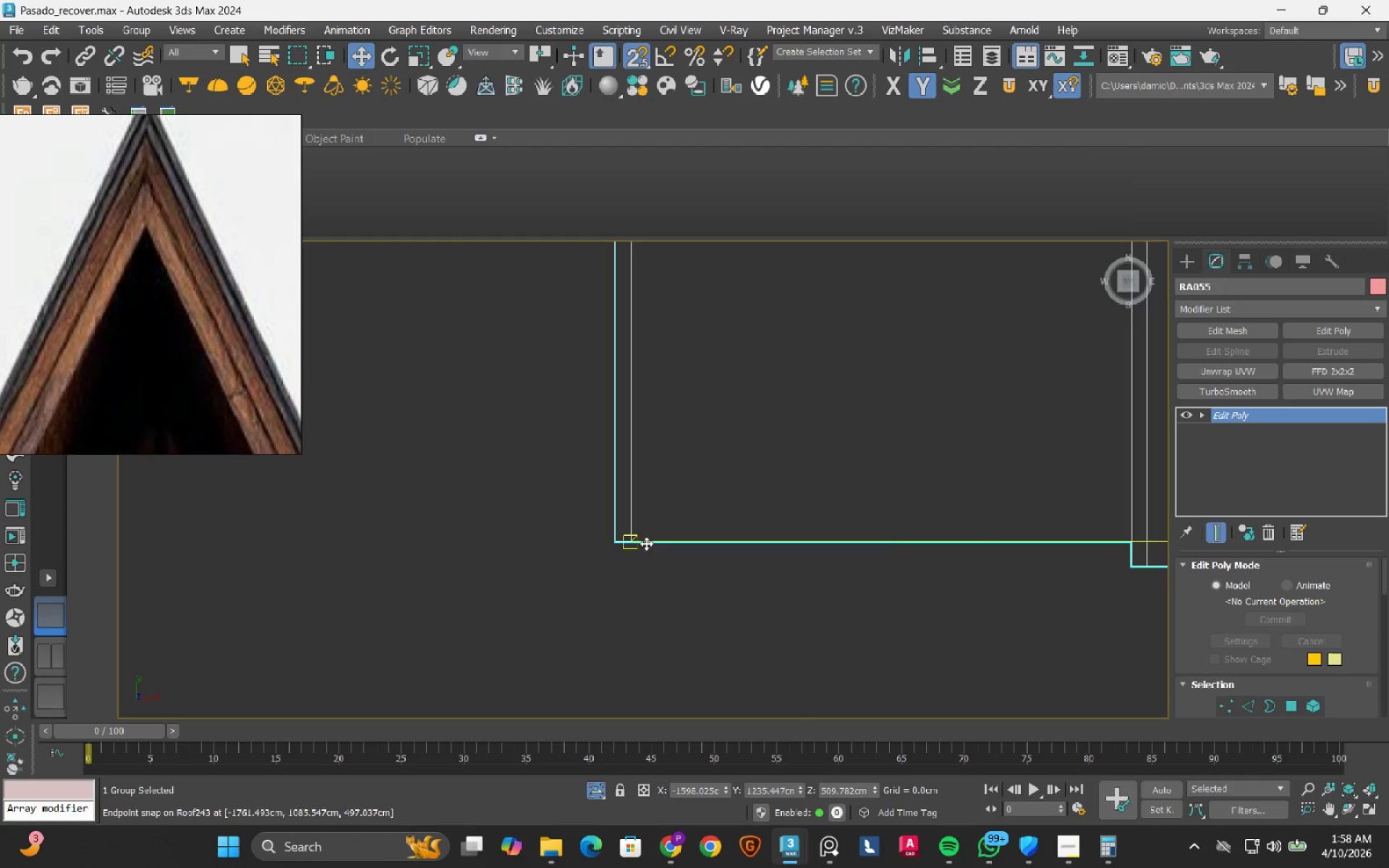 
scroll: coordinate [543, 545], scroll_direction: down, amount: 6.0
 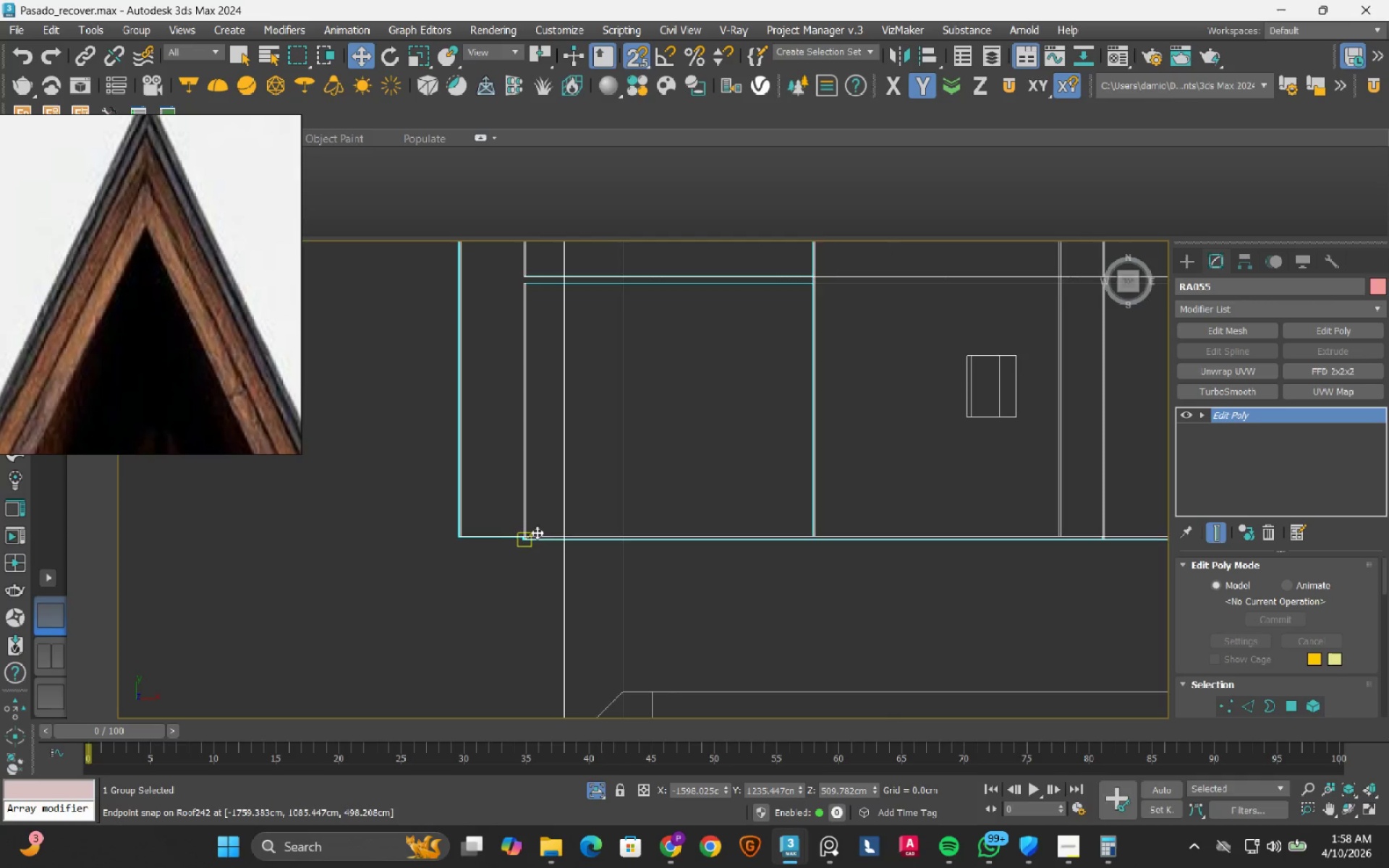 
scroll: coordinate [503, 543], scroll_direction: up, amount: 6.0
 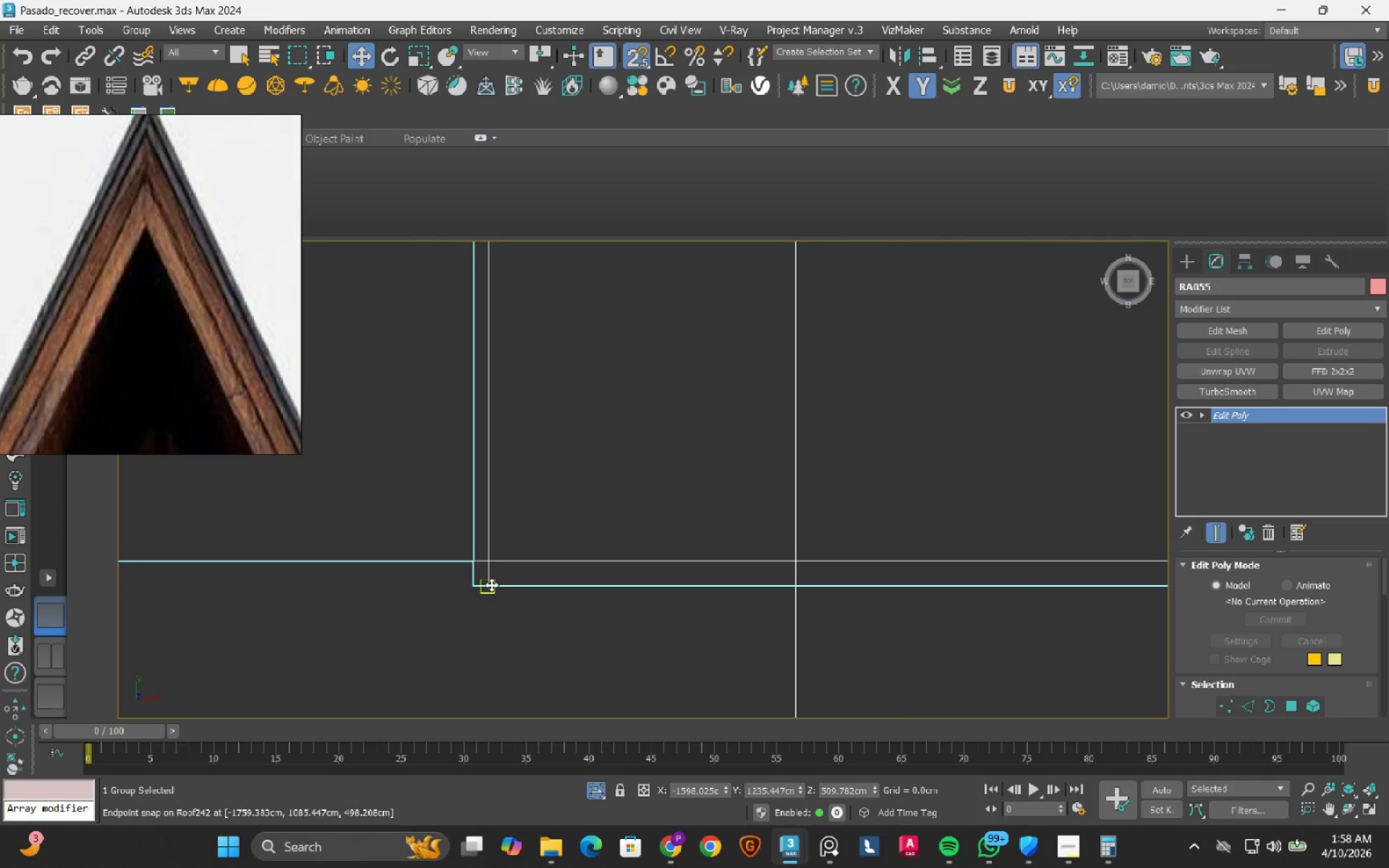 
left_click_drag(start_coordinate=[491, 584], to_coordinate=[857, 563])
 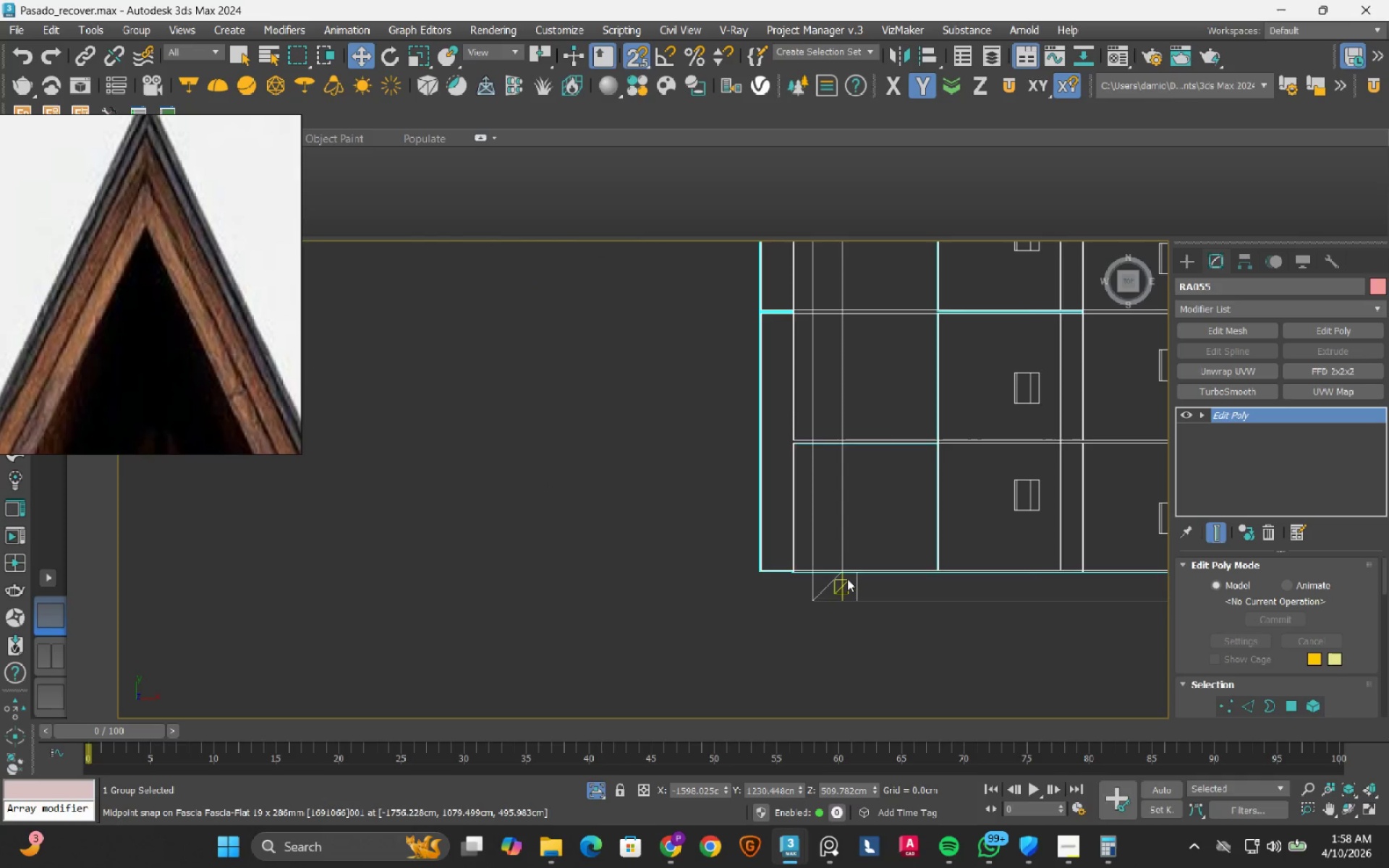 
scroll: coordinate [872, 529], scroll_direction: down, amount: 8.0
 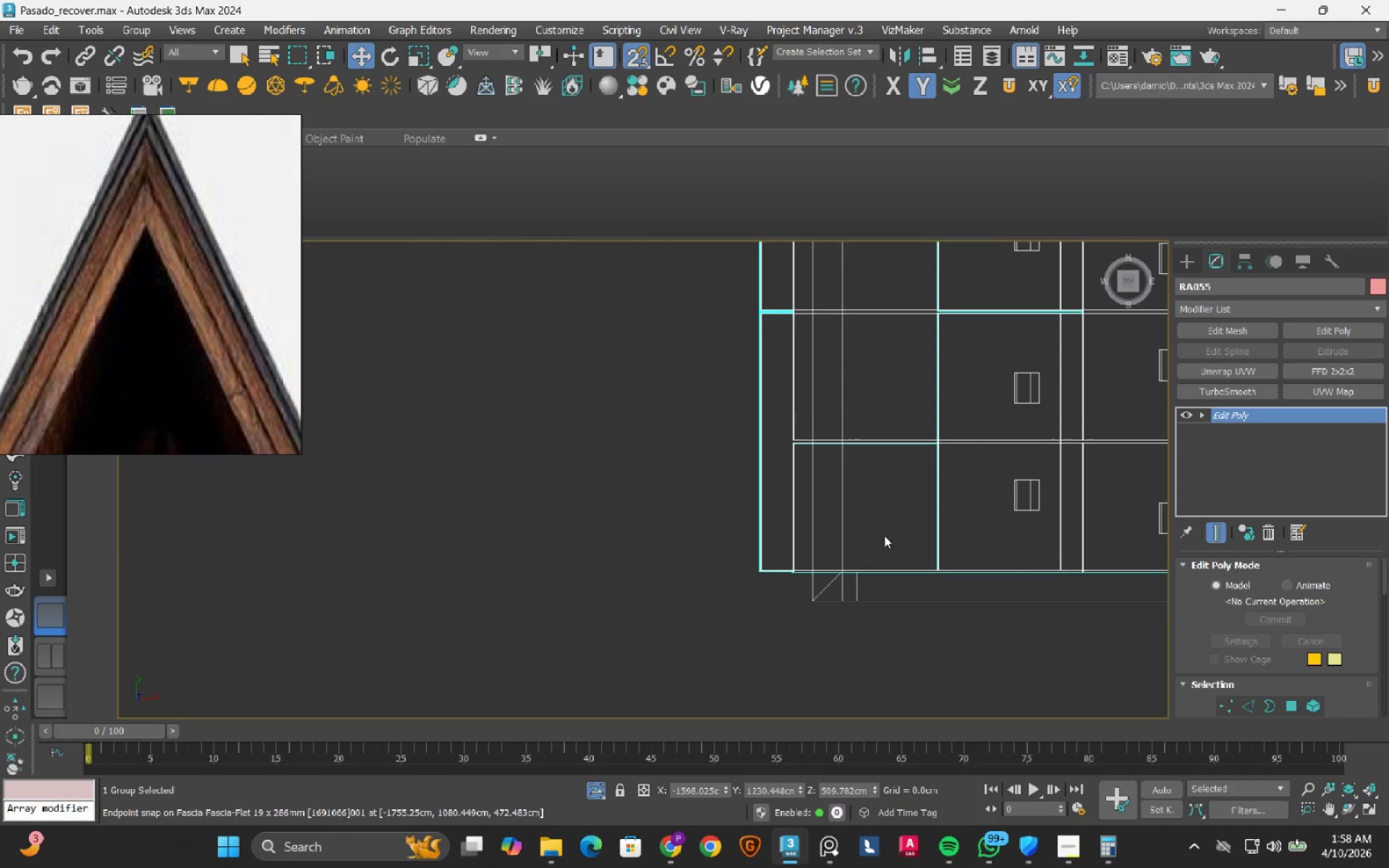 
scroll: coordinate [847, 579], scroll_direction: up, amount: 3.0
 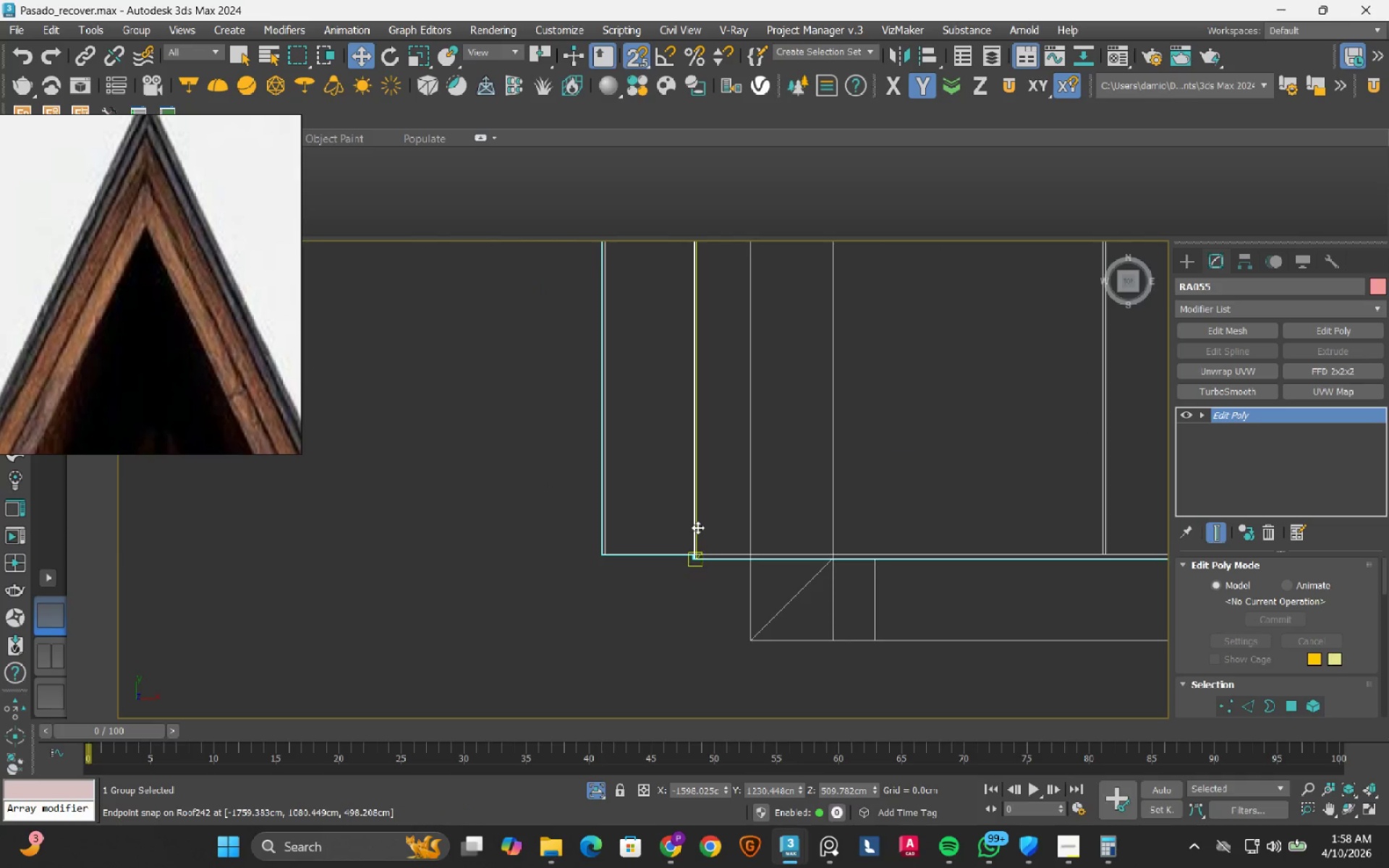 
key(S)
 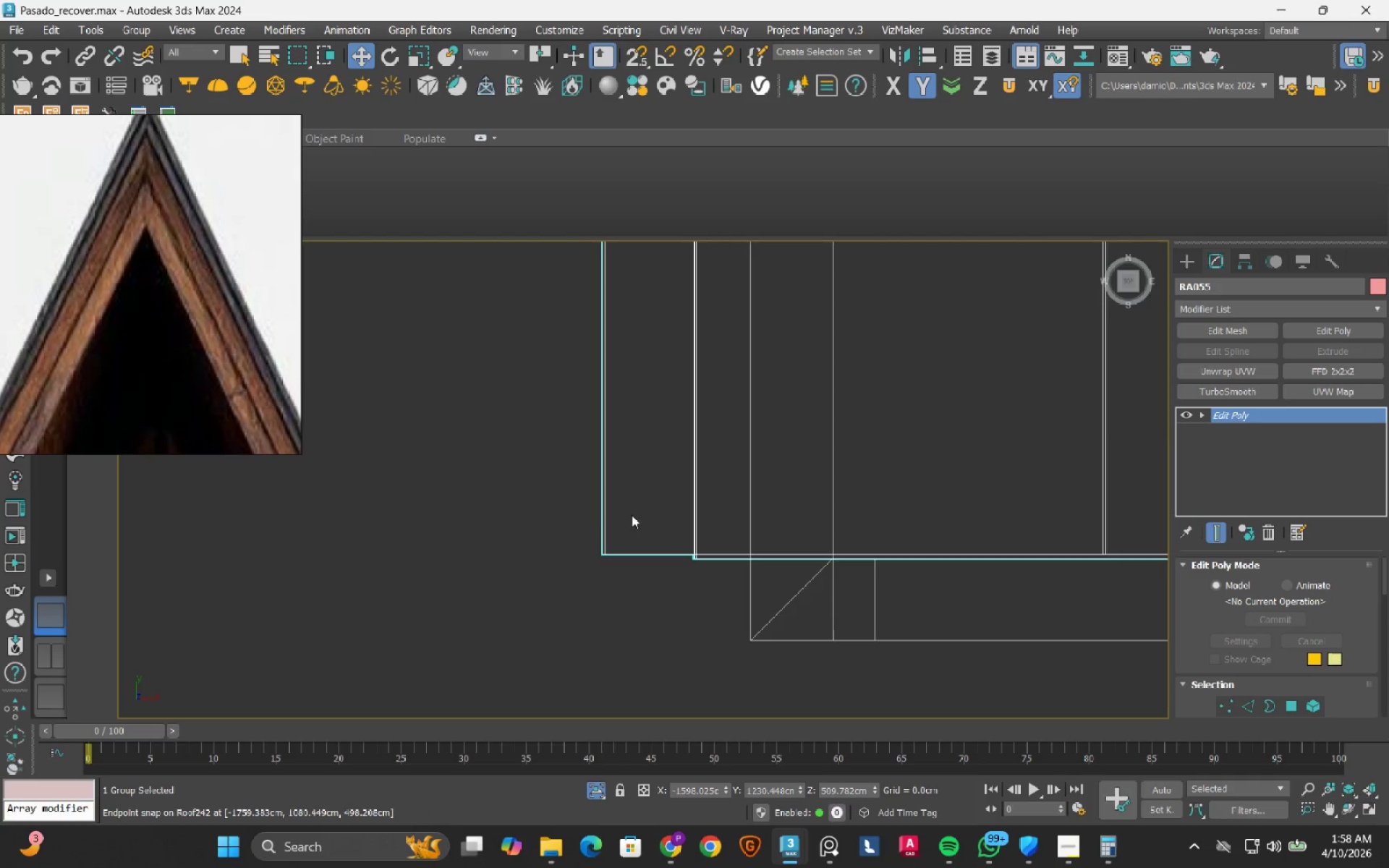 
scroll: coordinate [697, 405], scroll_direction: down, amount: 12.0
 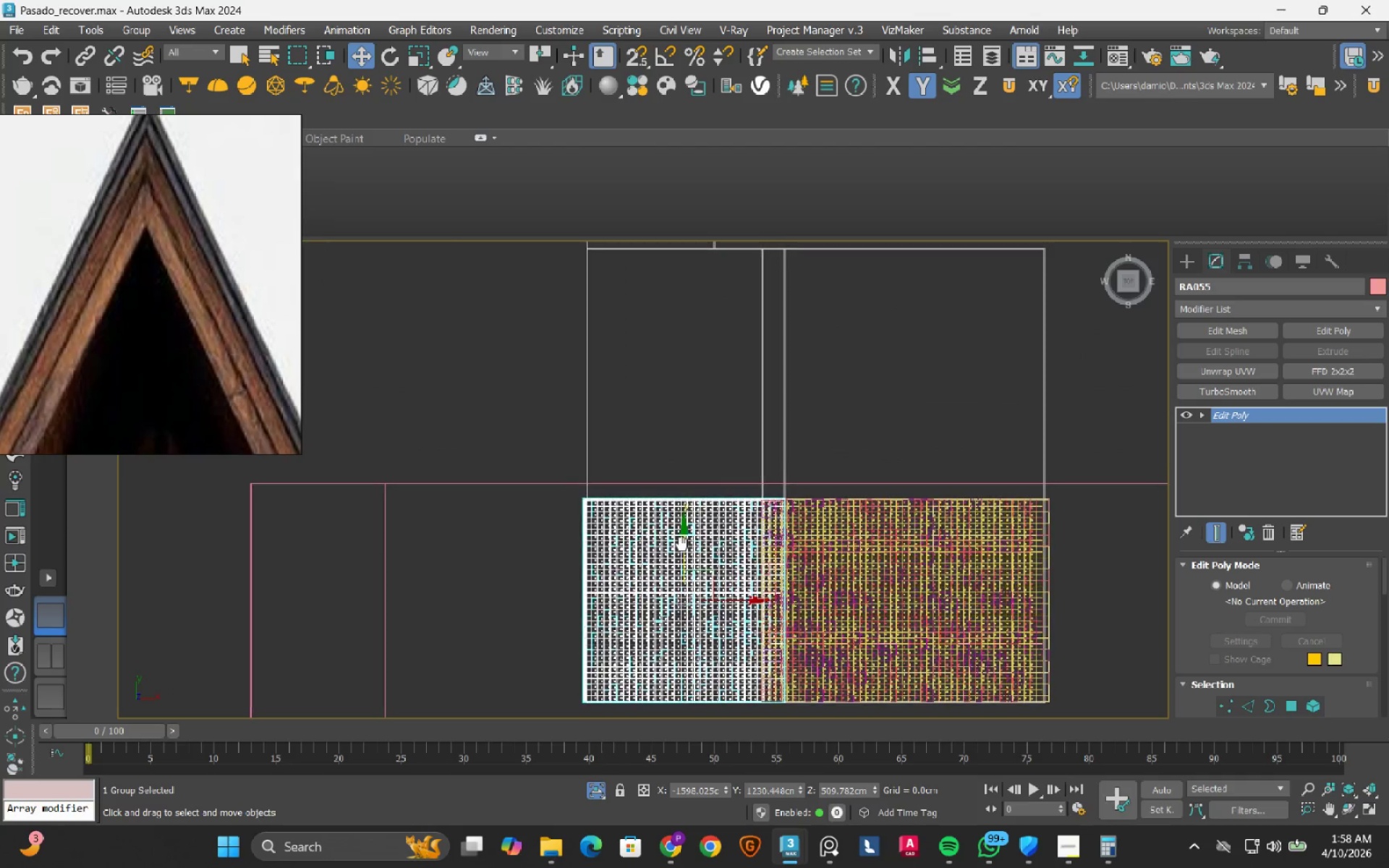 
hold_key(key=ShiftLeft, duration=1.5)
left_click_drag(start_coordinate=[684, 545], to_coordinate=[726, 333])
 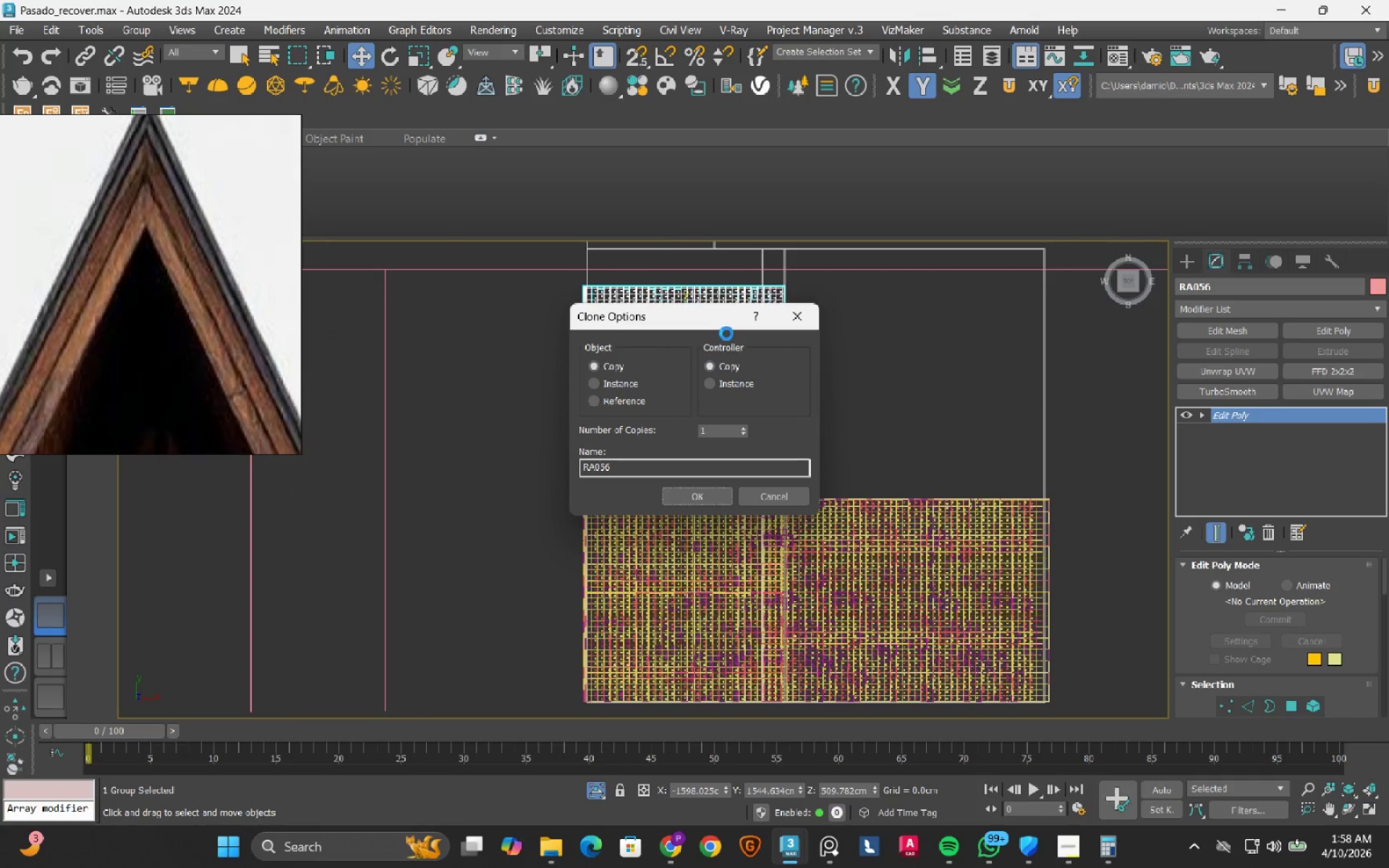 
hold_key(key=ShiftLeft, duration=0.88)
 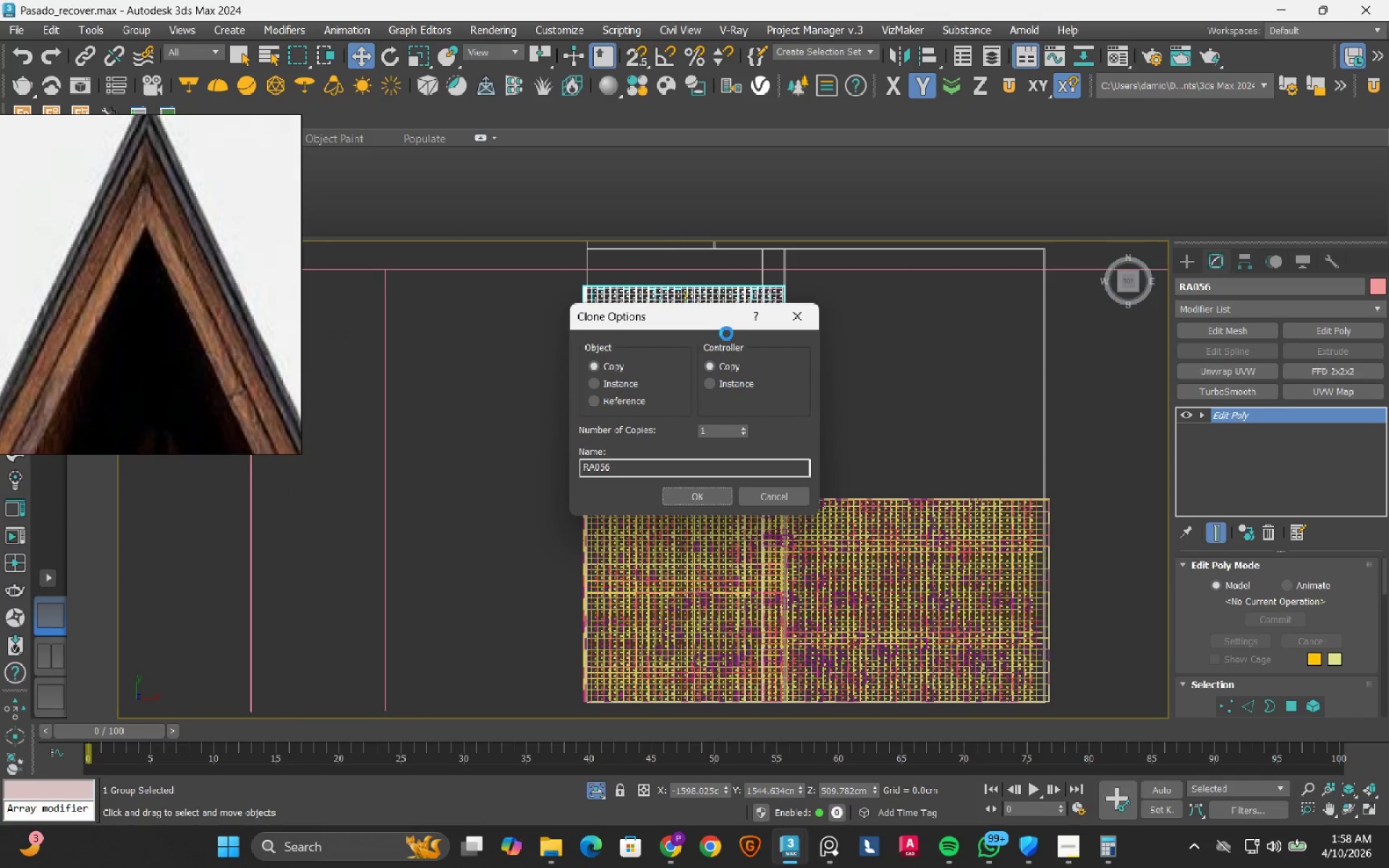 
hold_key(key=ShiftLeft, duration=28.16)
left_click([674, 499])
 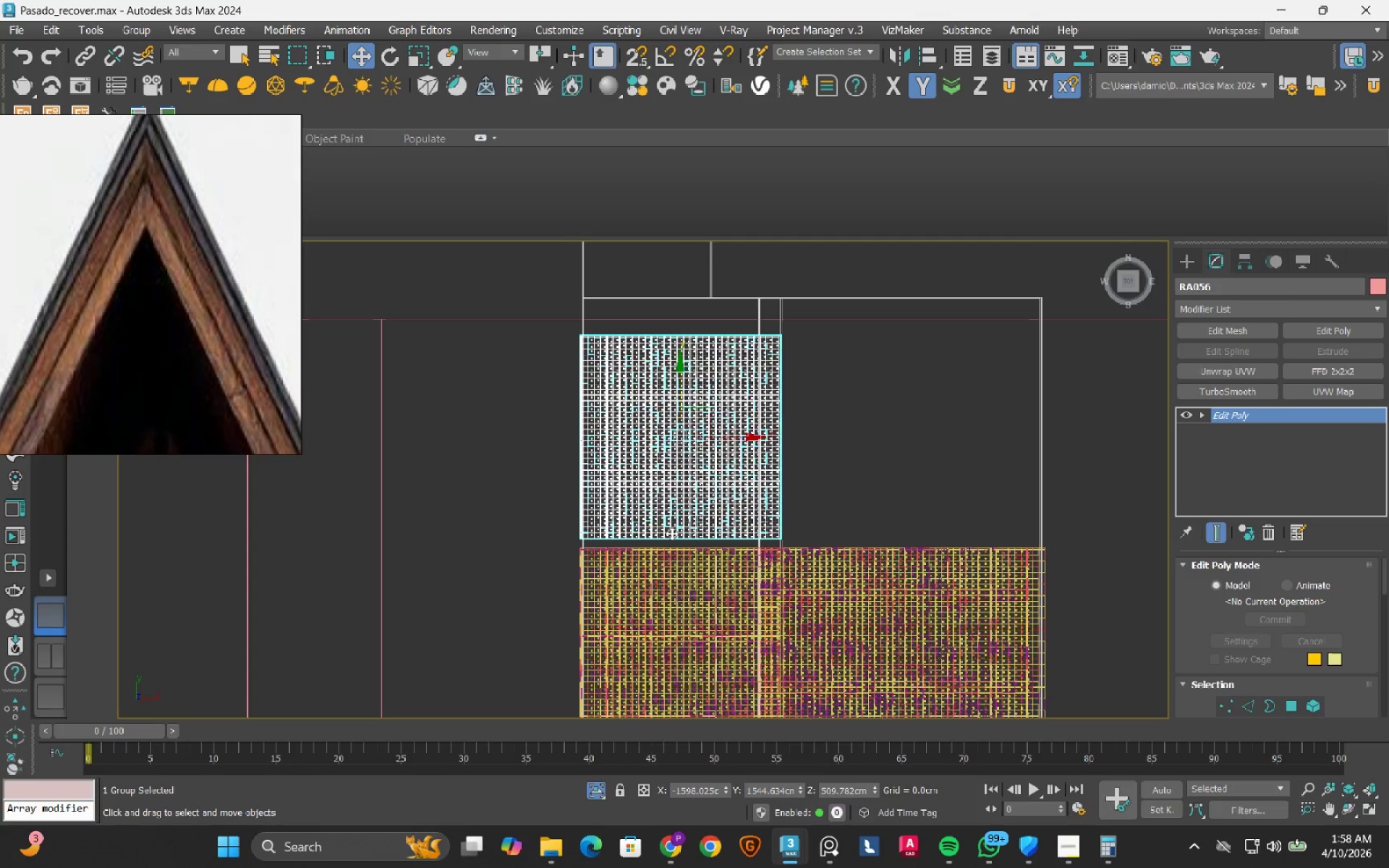 
key(F3)
 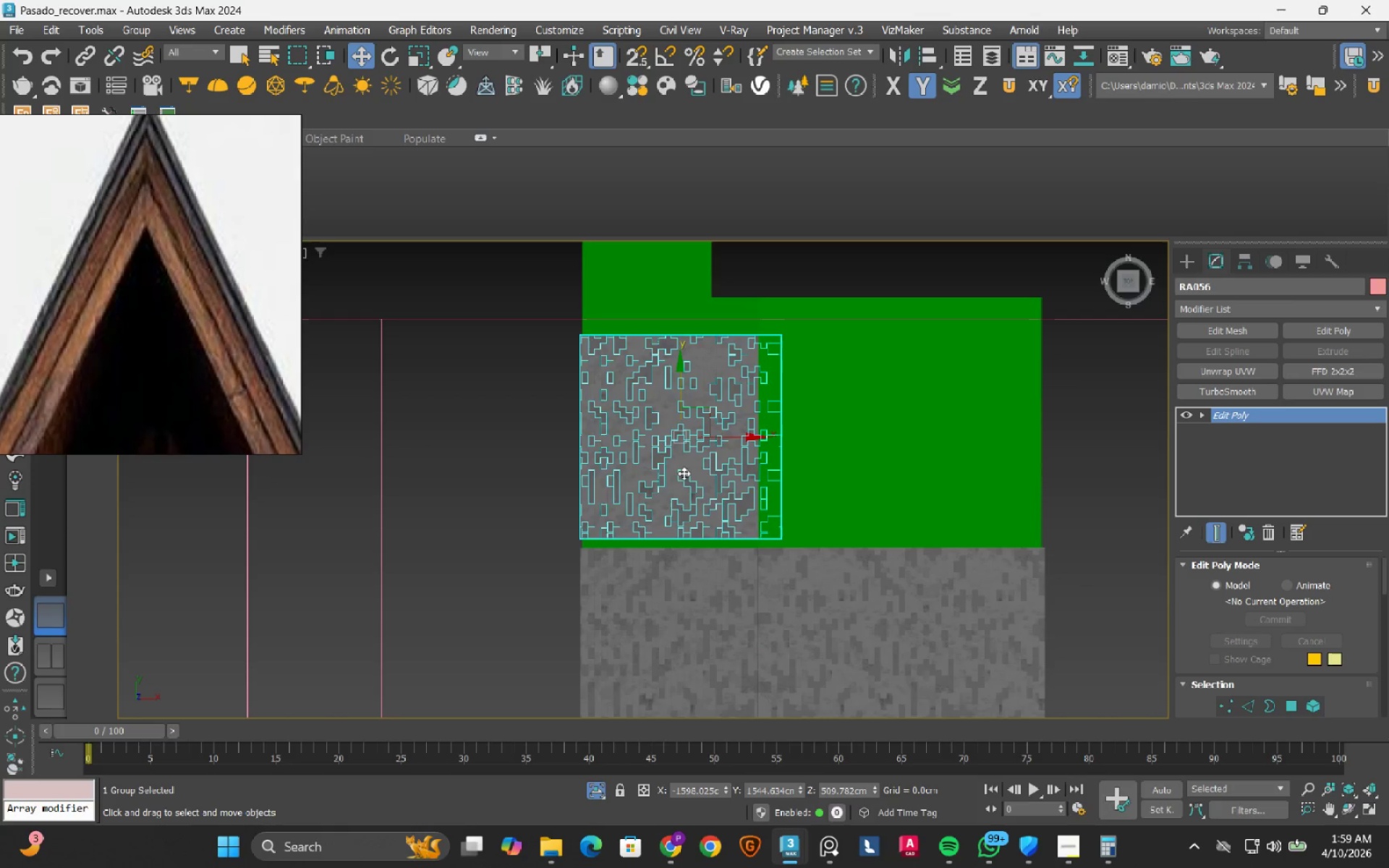 
scroll: coordinate [624, 540], scroll_direction: up, amount: 5.0
 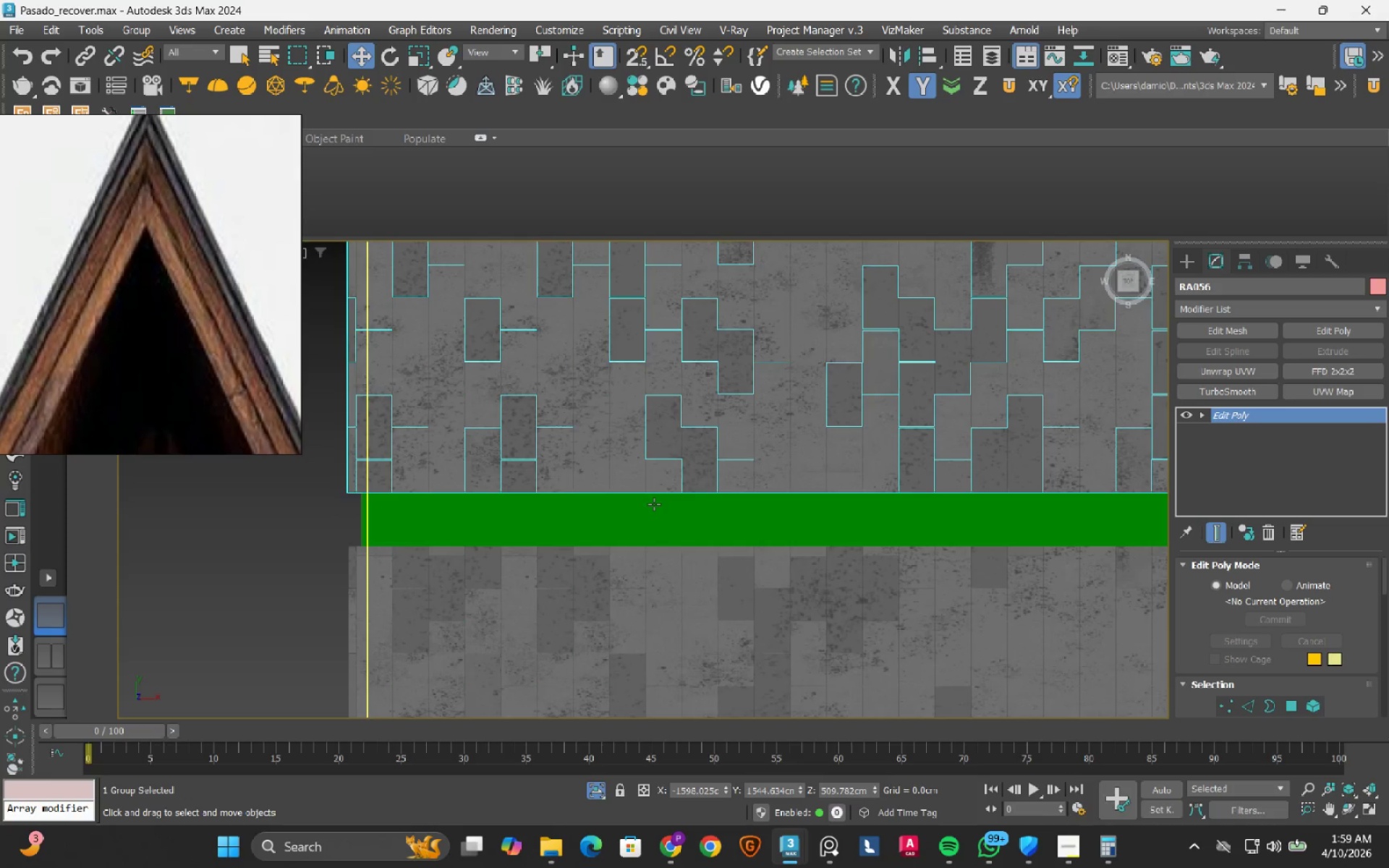 
key(S)
 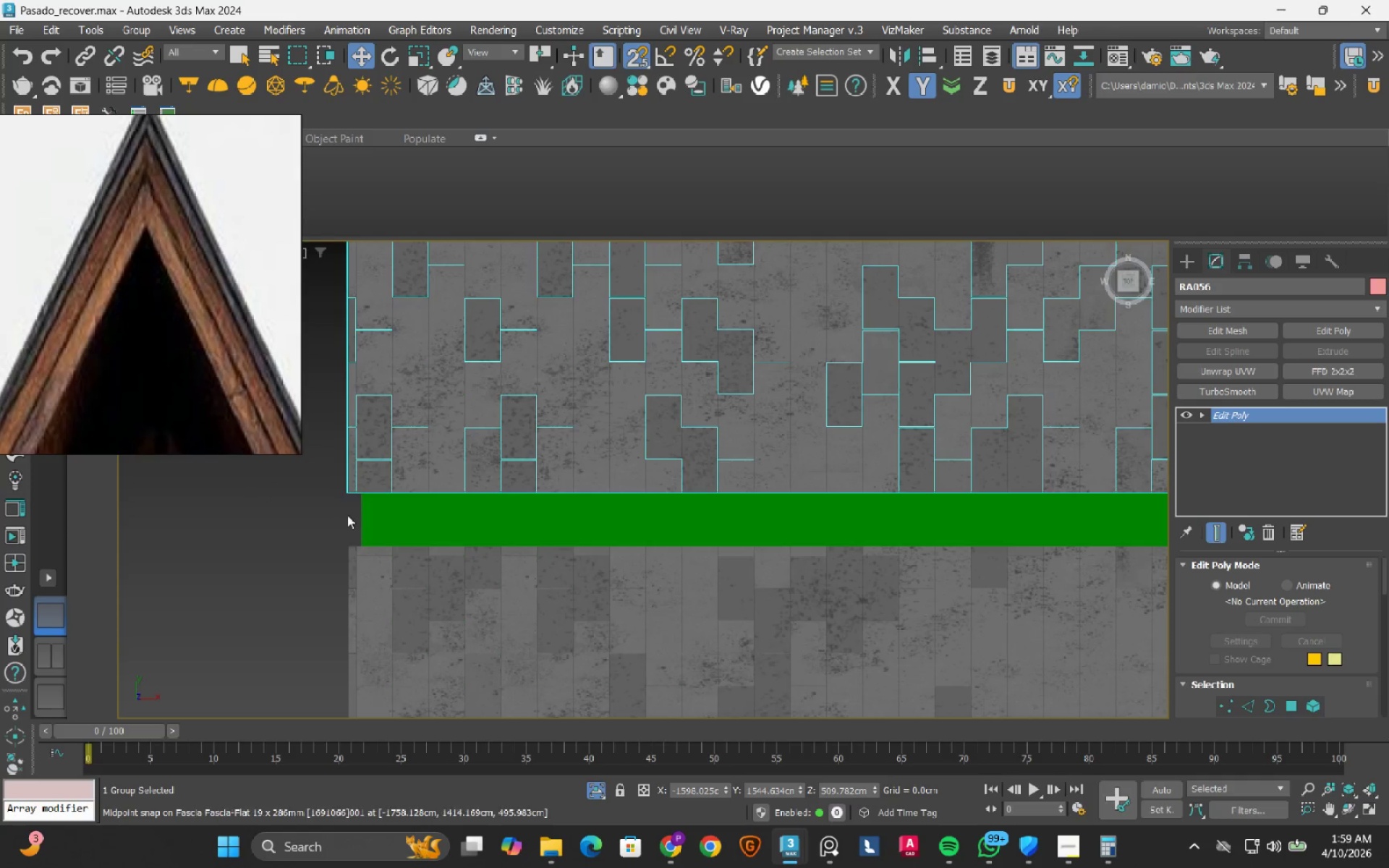 
scroll: coordinate [356, 502], scroll_direction: up, amount: 3.0
 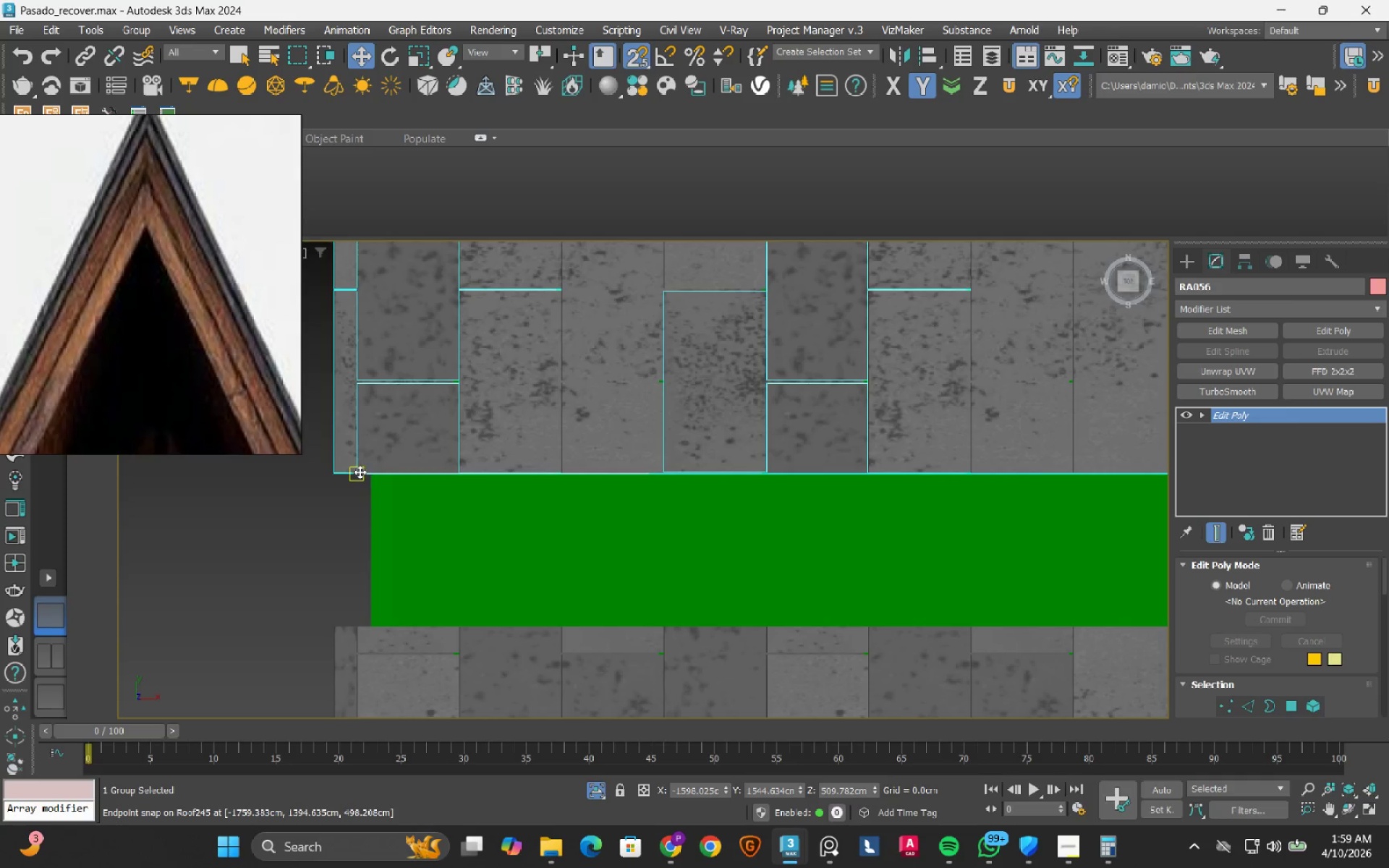 
left_click_drag(start_coordinate=[360, 472], to_coordinate=[349, 613])
 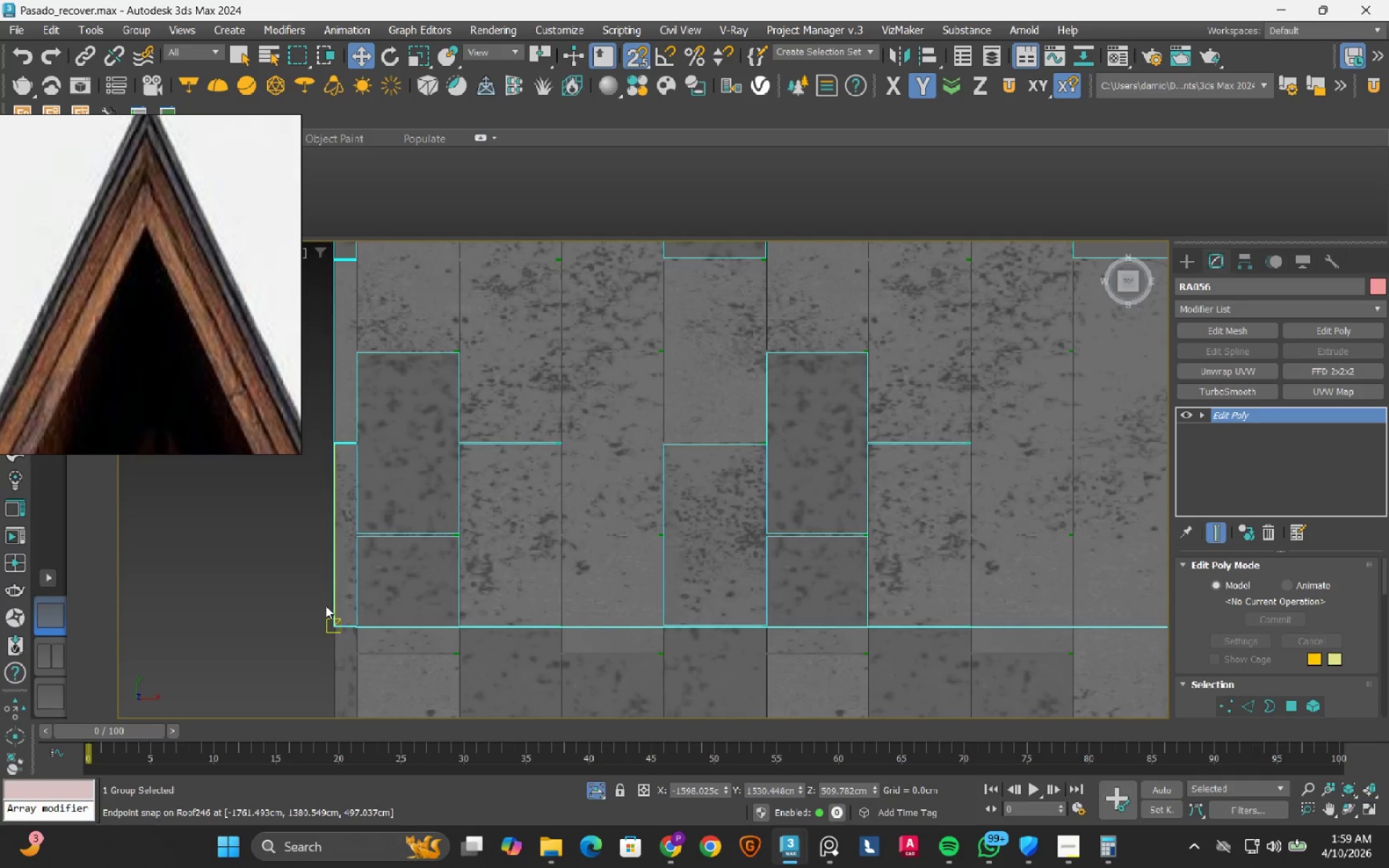 
left_click_drag(start_coordinate=[280, 586], to_coordinate=[276, 586])
 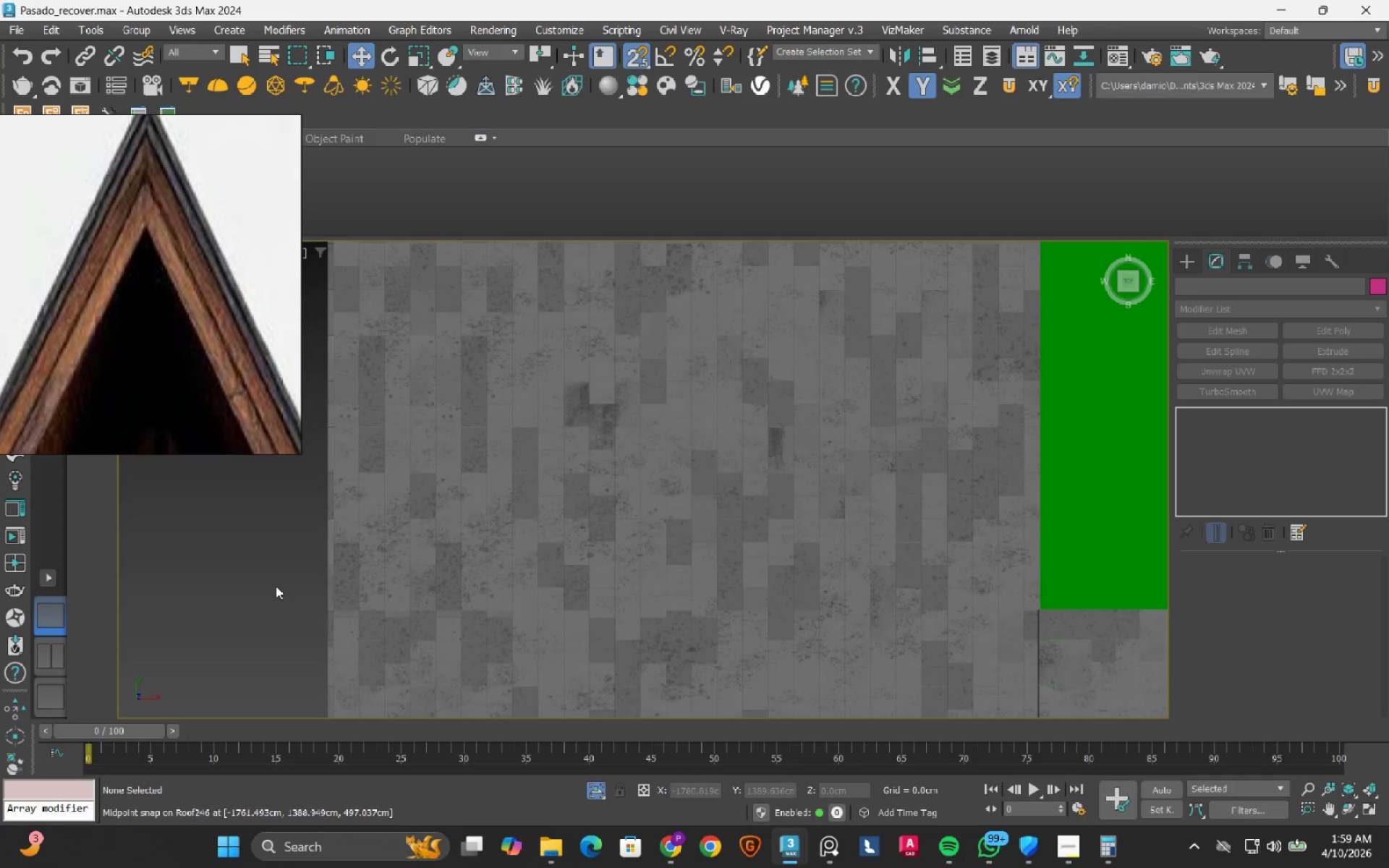 
scroll: coordinate [616, 456], scroll_direction: down, amount: 9.0
 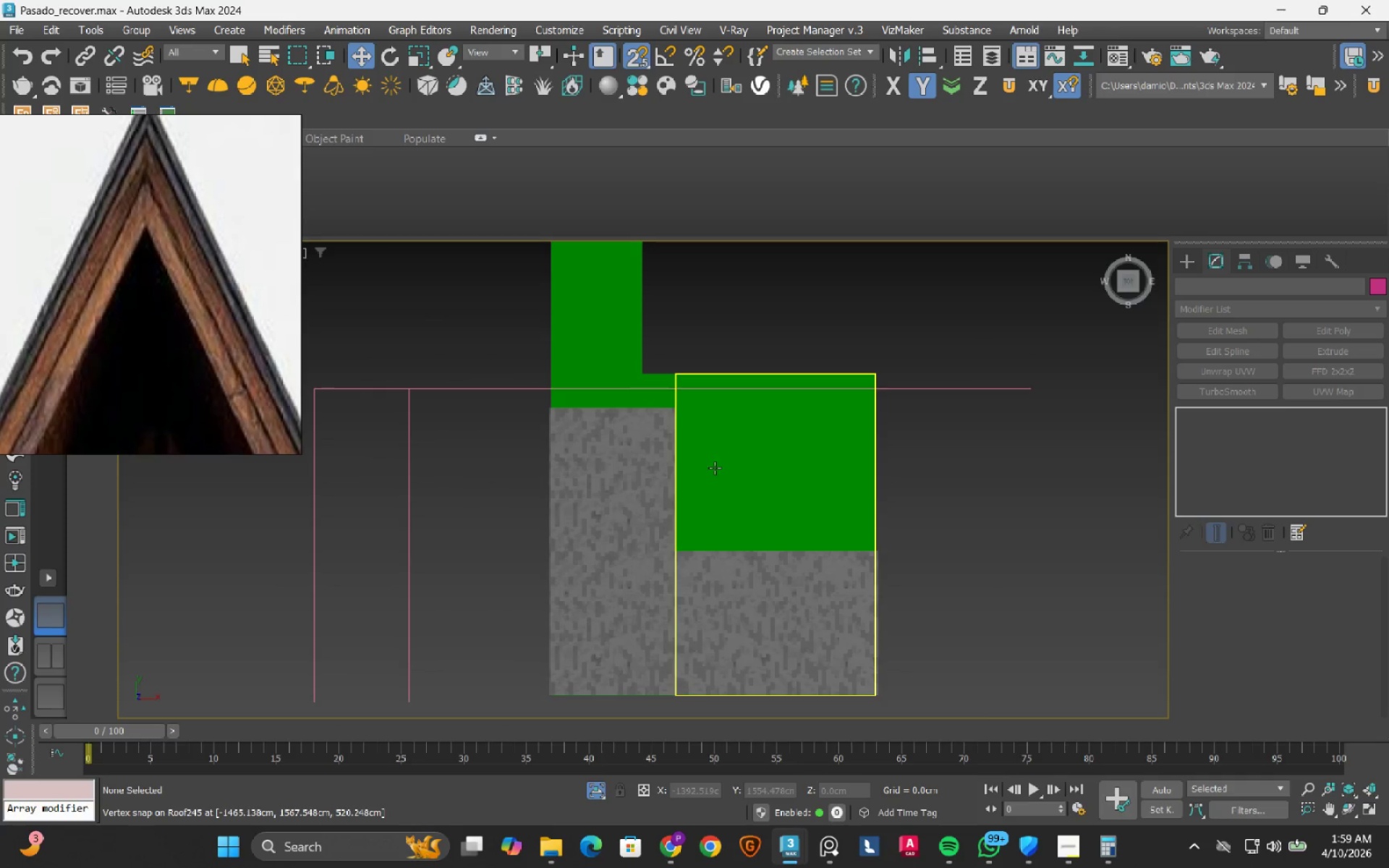 
left_click([600, 434])
 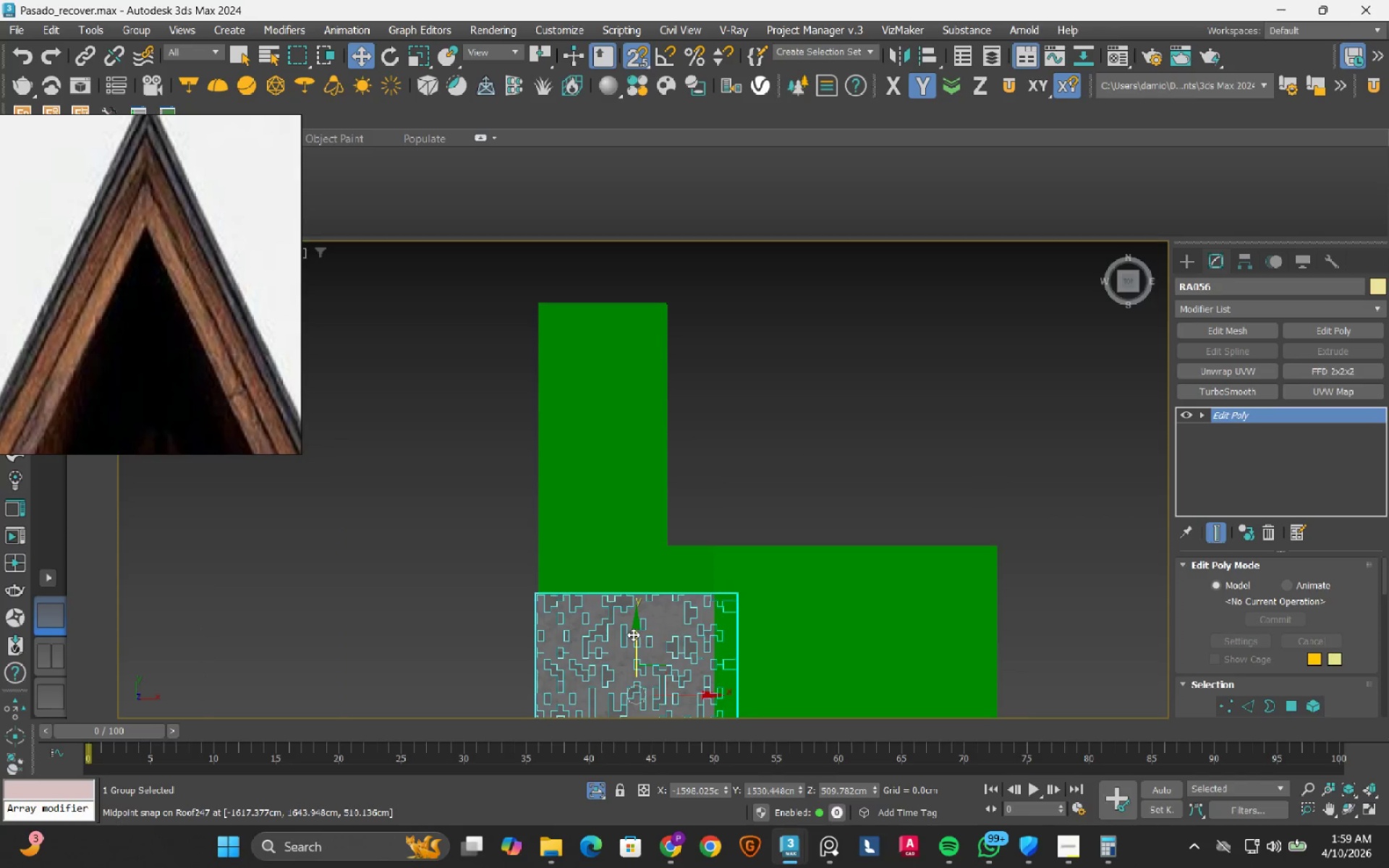 
scroll: coordinate [600, 434], scroll_direction: up, amount: 1.0
 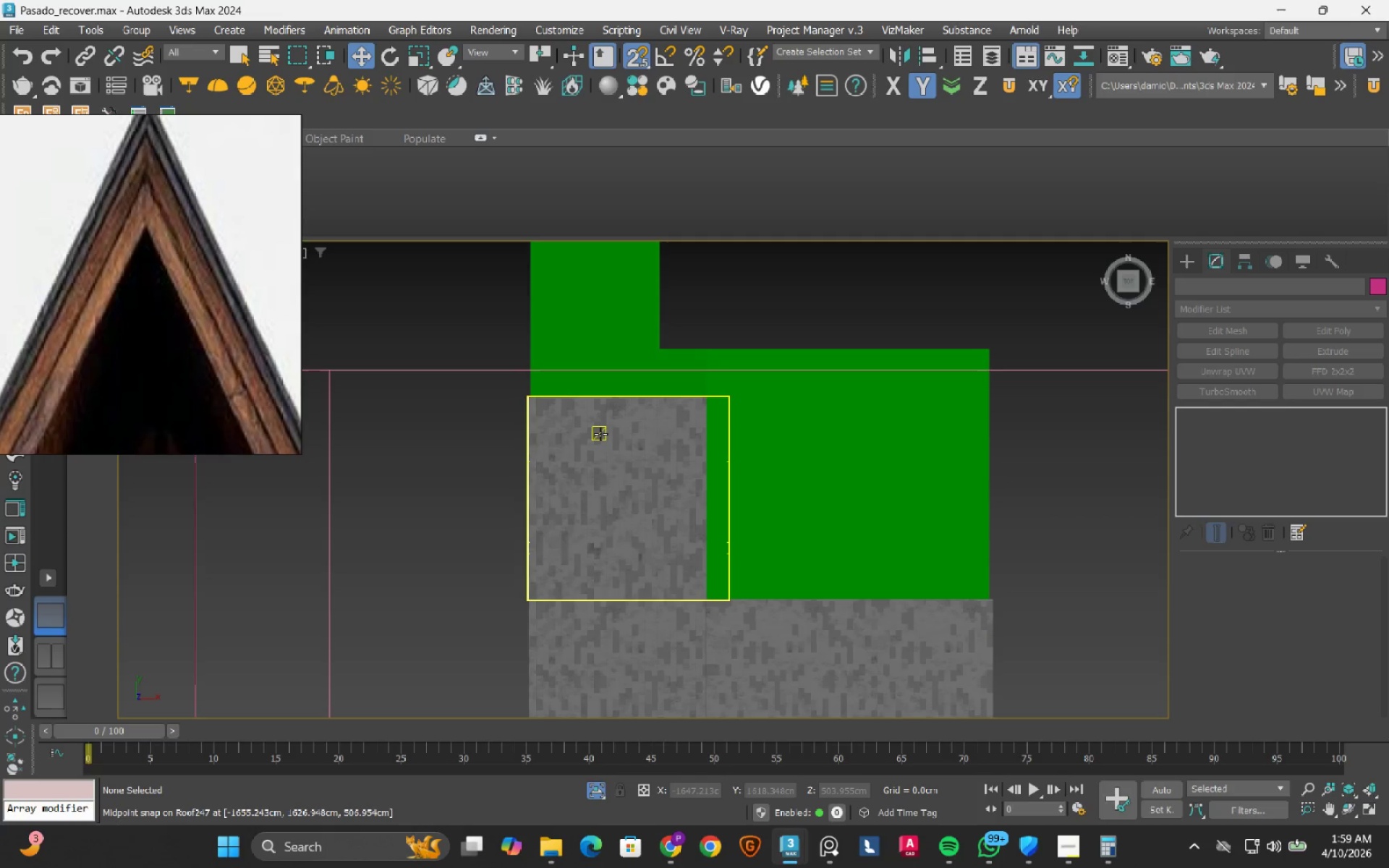 
hold_key(key=ShiftLeft, duration=1.11)
left_click_drag(start_coordinate=[634, 634], to_coordinate=[645, 433])
 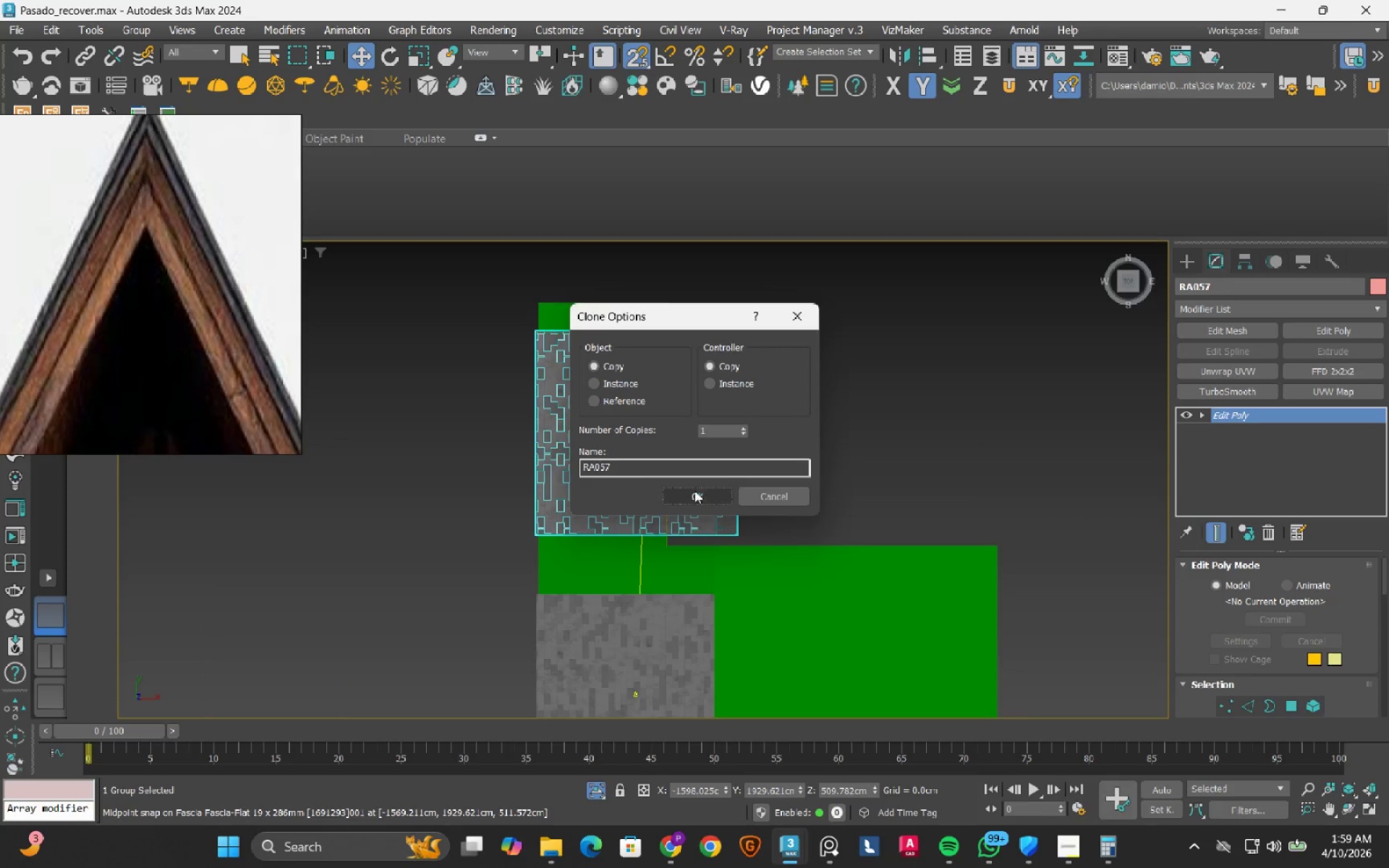 
left_click([697, 493])
 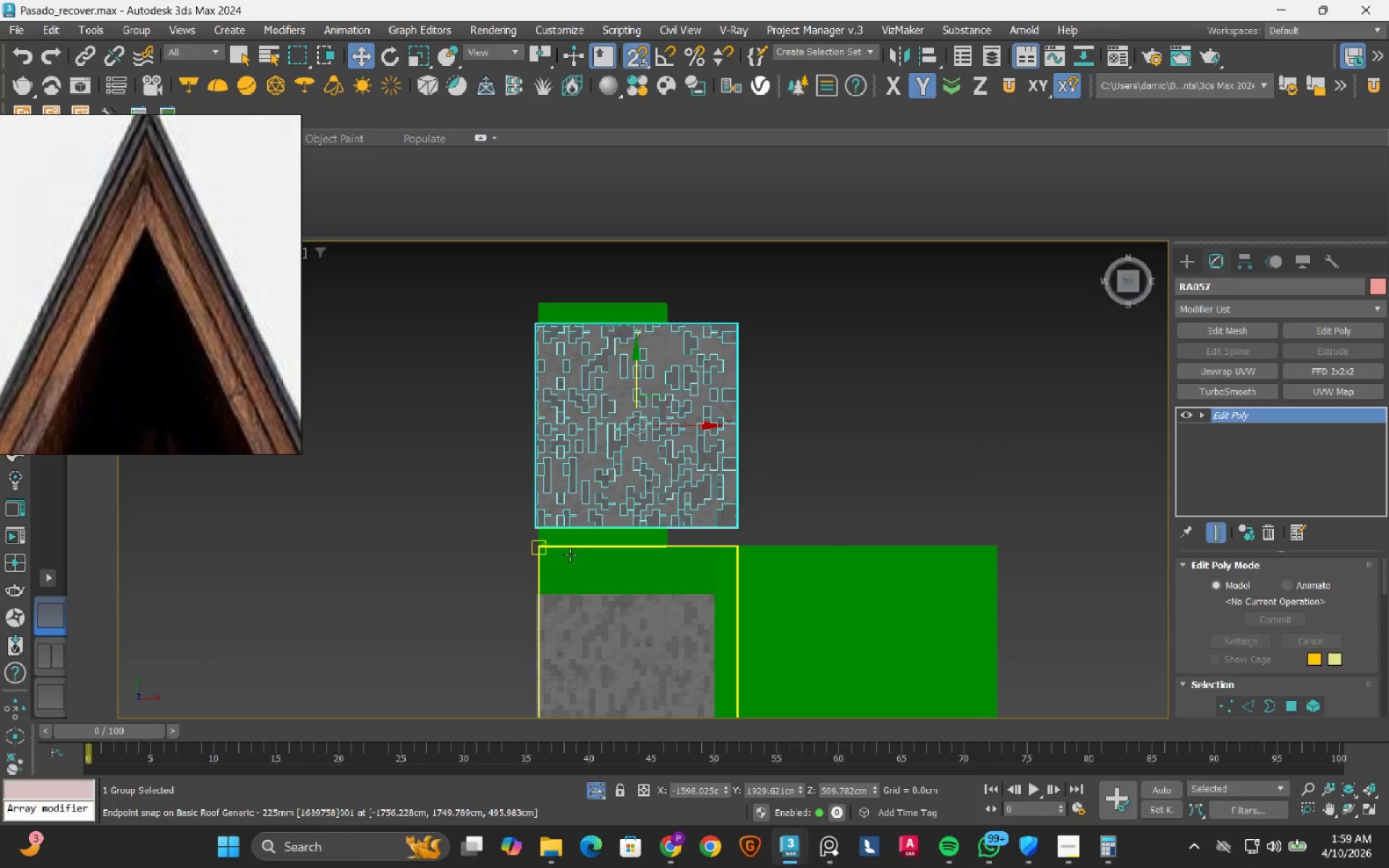 
scroll: coordinate [474, 554], scroll_direction: up, amount: 15.0
 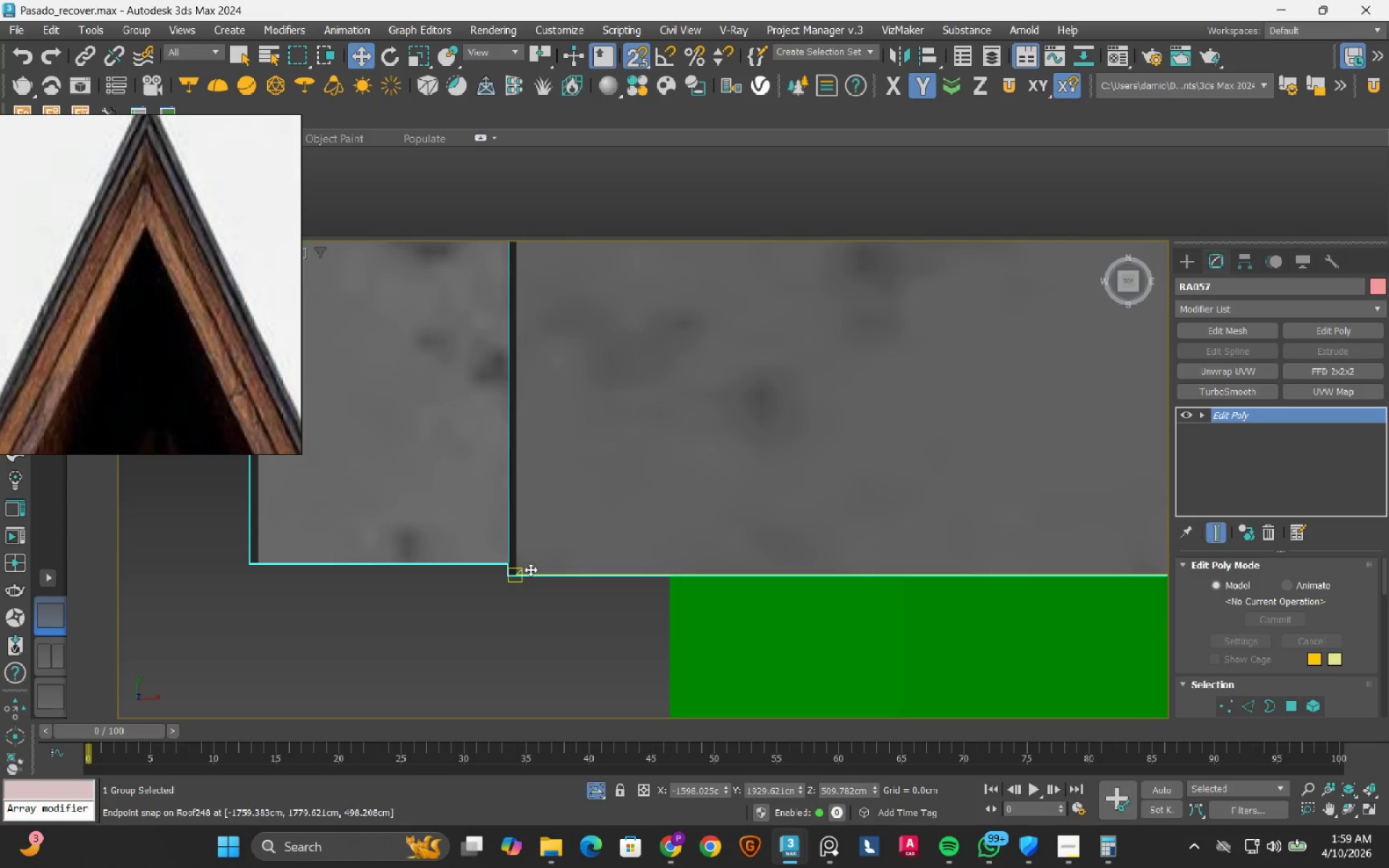 
left_click_drag(start_coordinate=[530, 569], to_coordinate=[400, 623])
 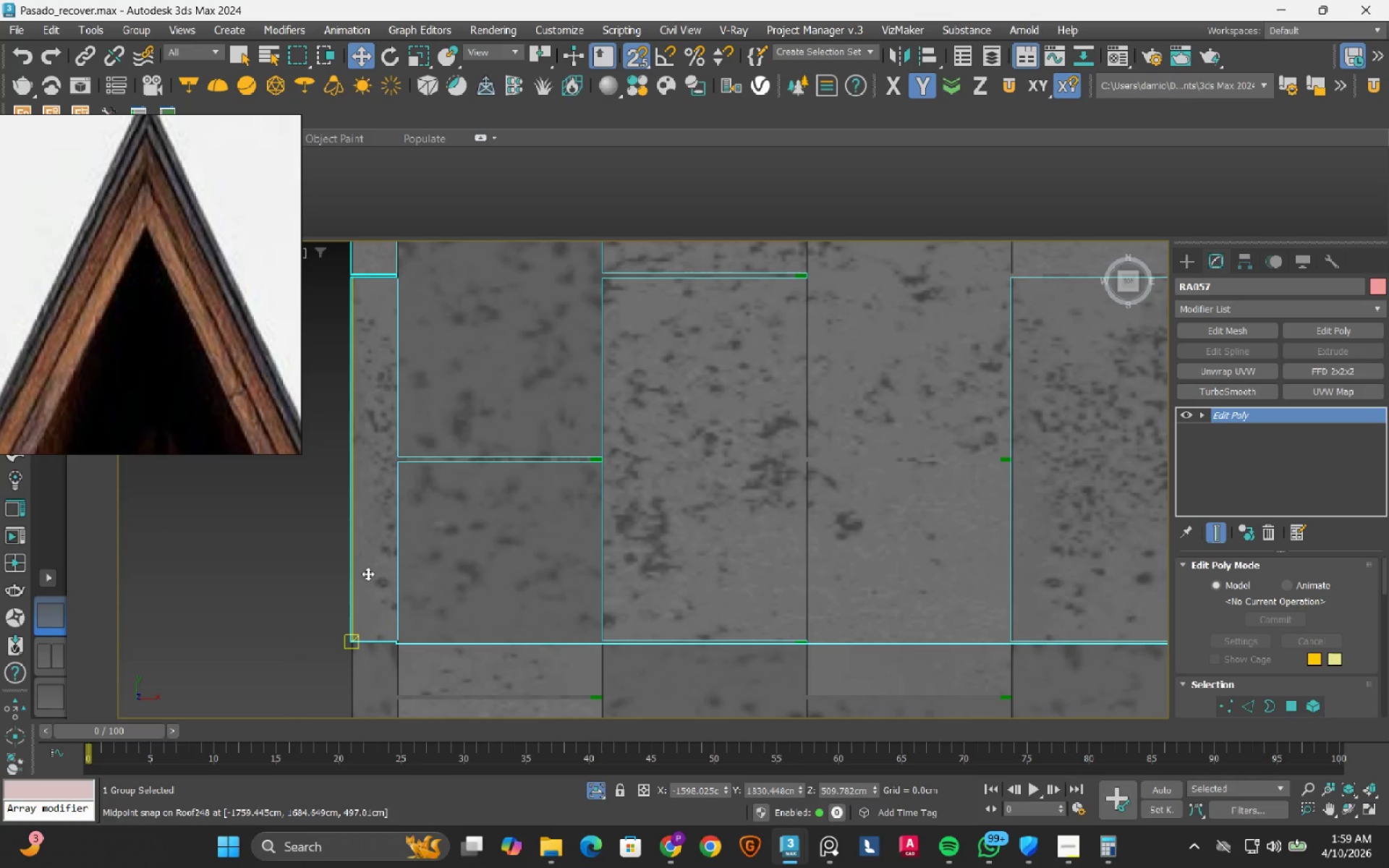 
scroll: coordinate [496, 493], scroll_direction: down, amount: 10.0
 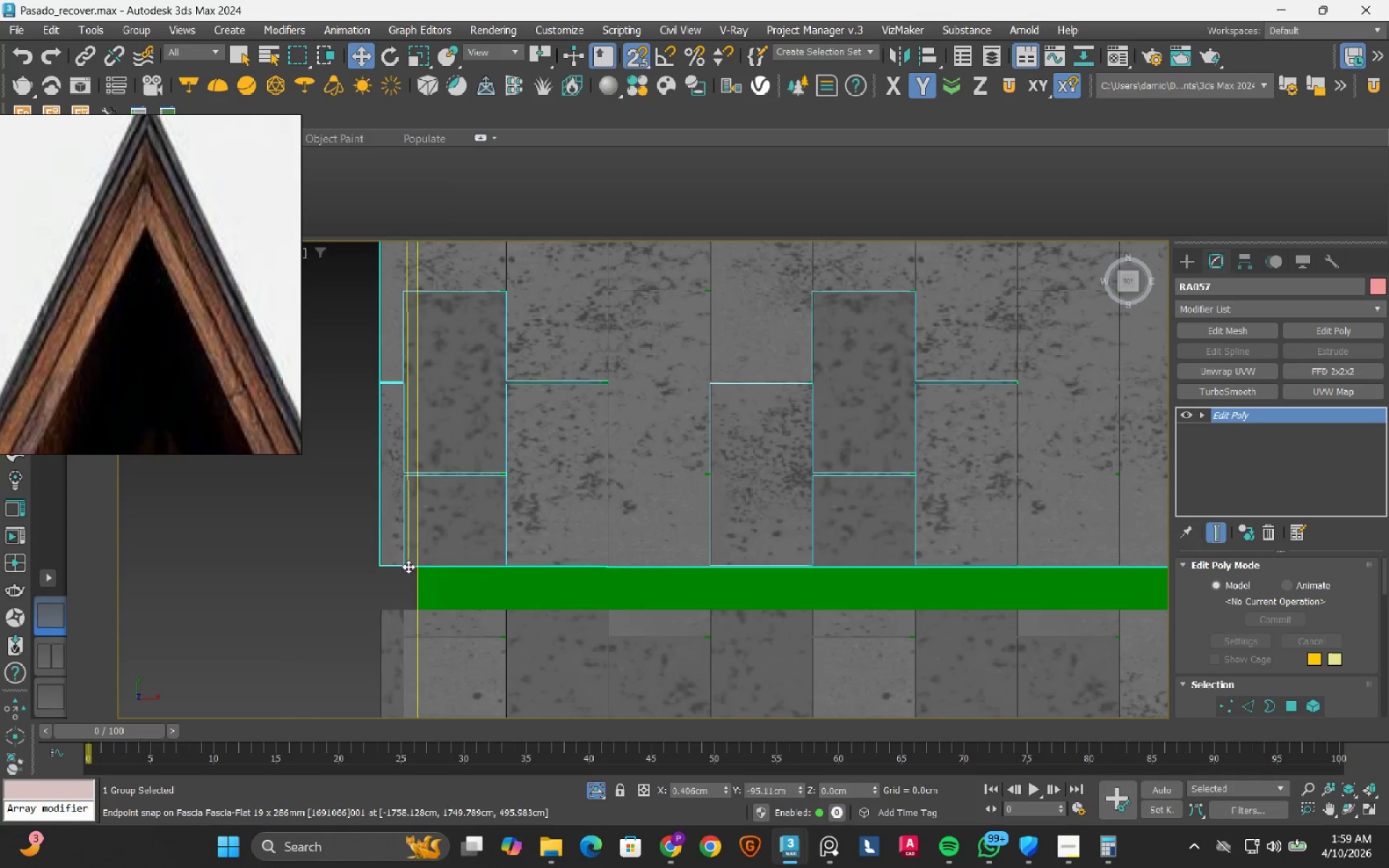 
scroll: coordinate [409, 578], scroll_direction: up, amount: 2.0
 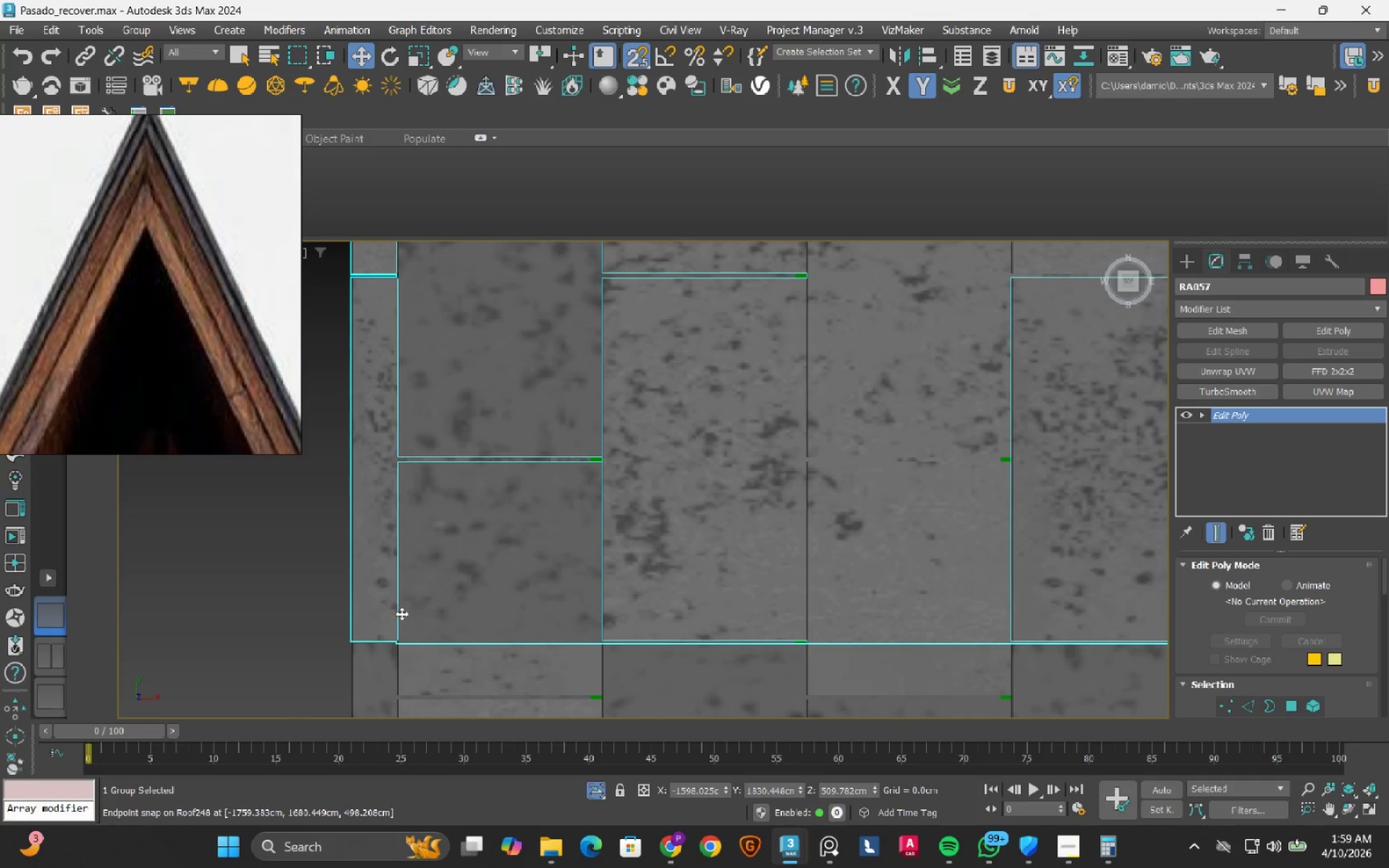 
left_click([242, 589])
 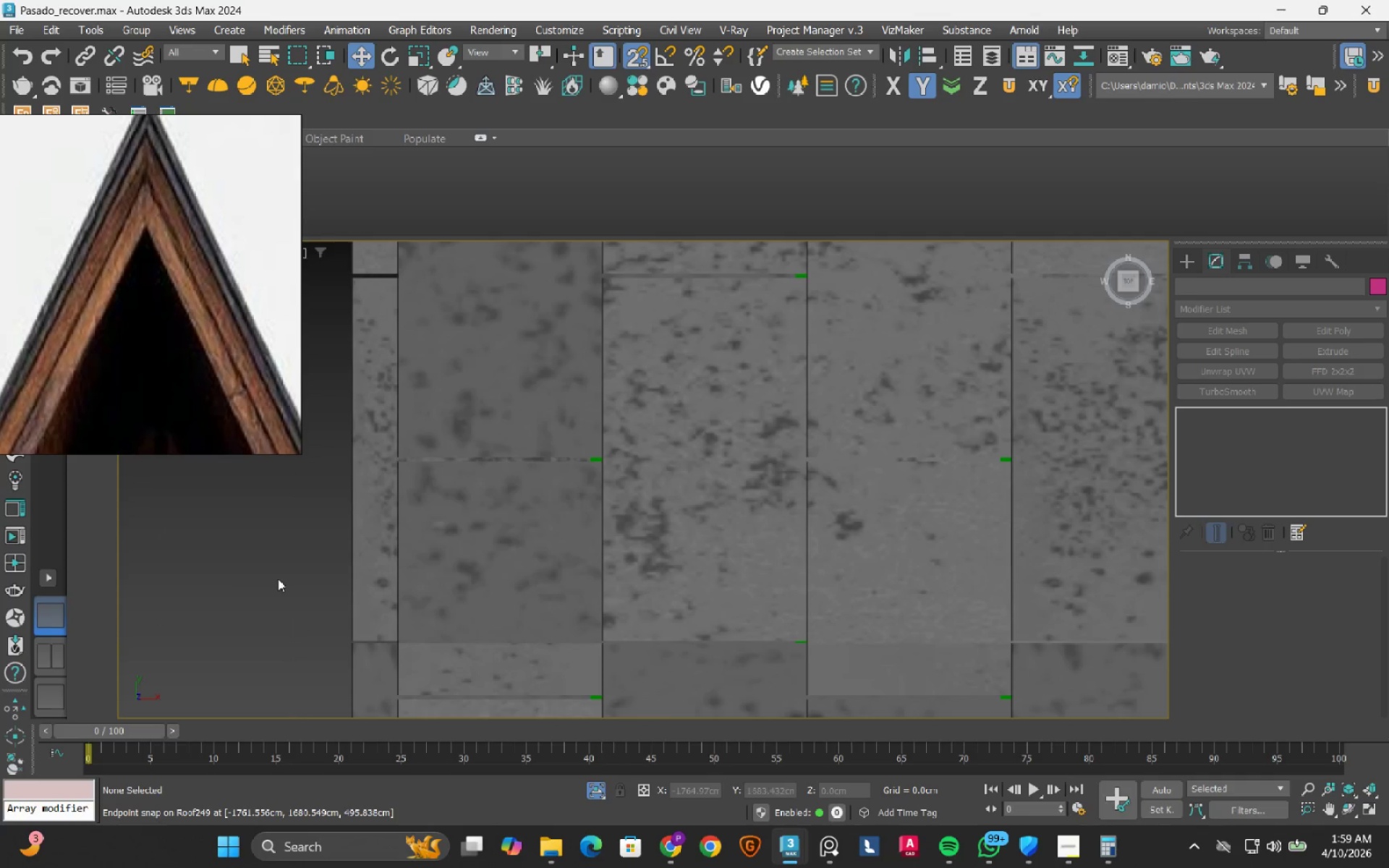 
scroll: coordinate [278, 579], scroll_direction: down, amount: 8.0
 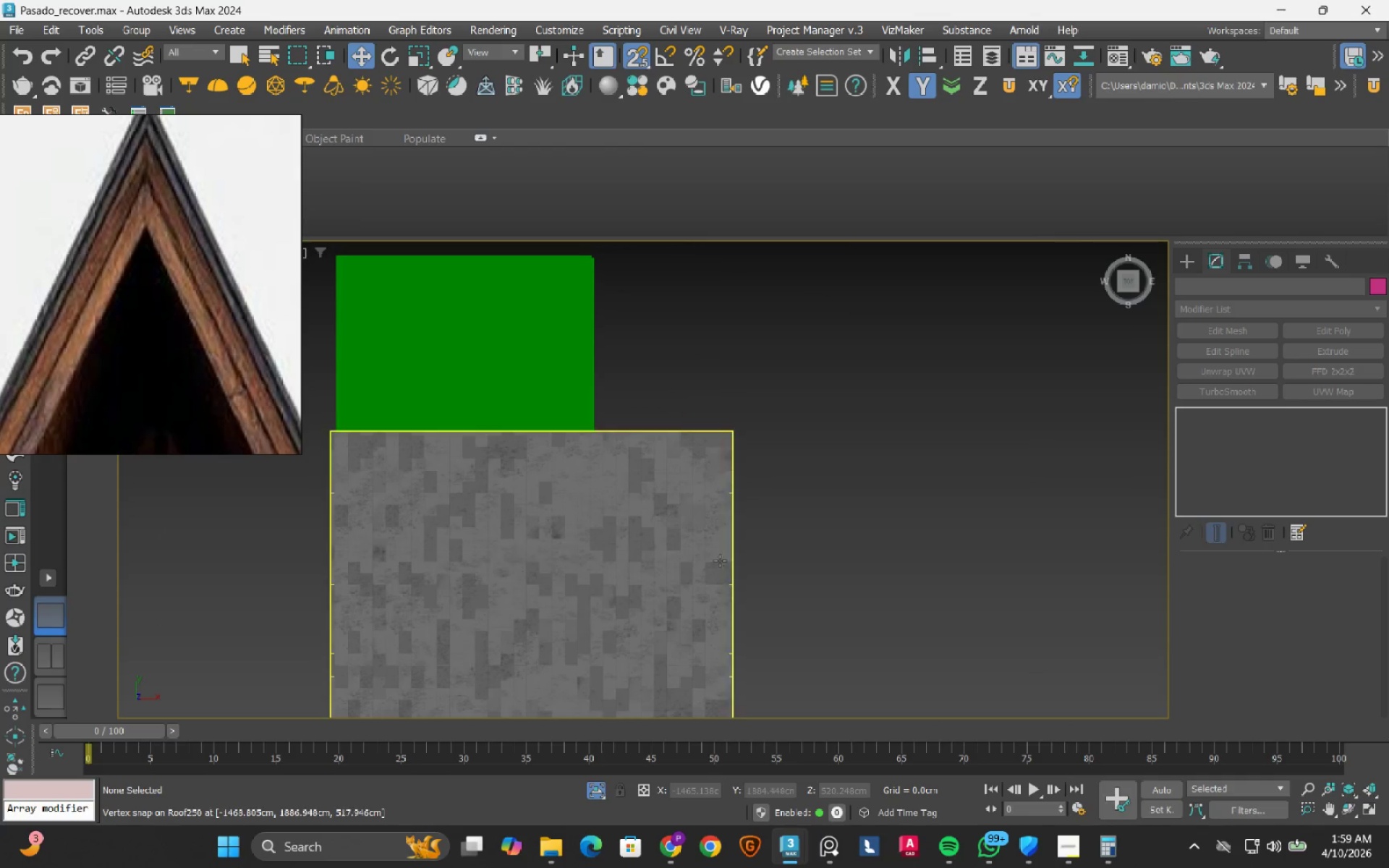 
left_click([698, 548])
 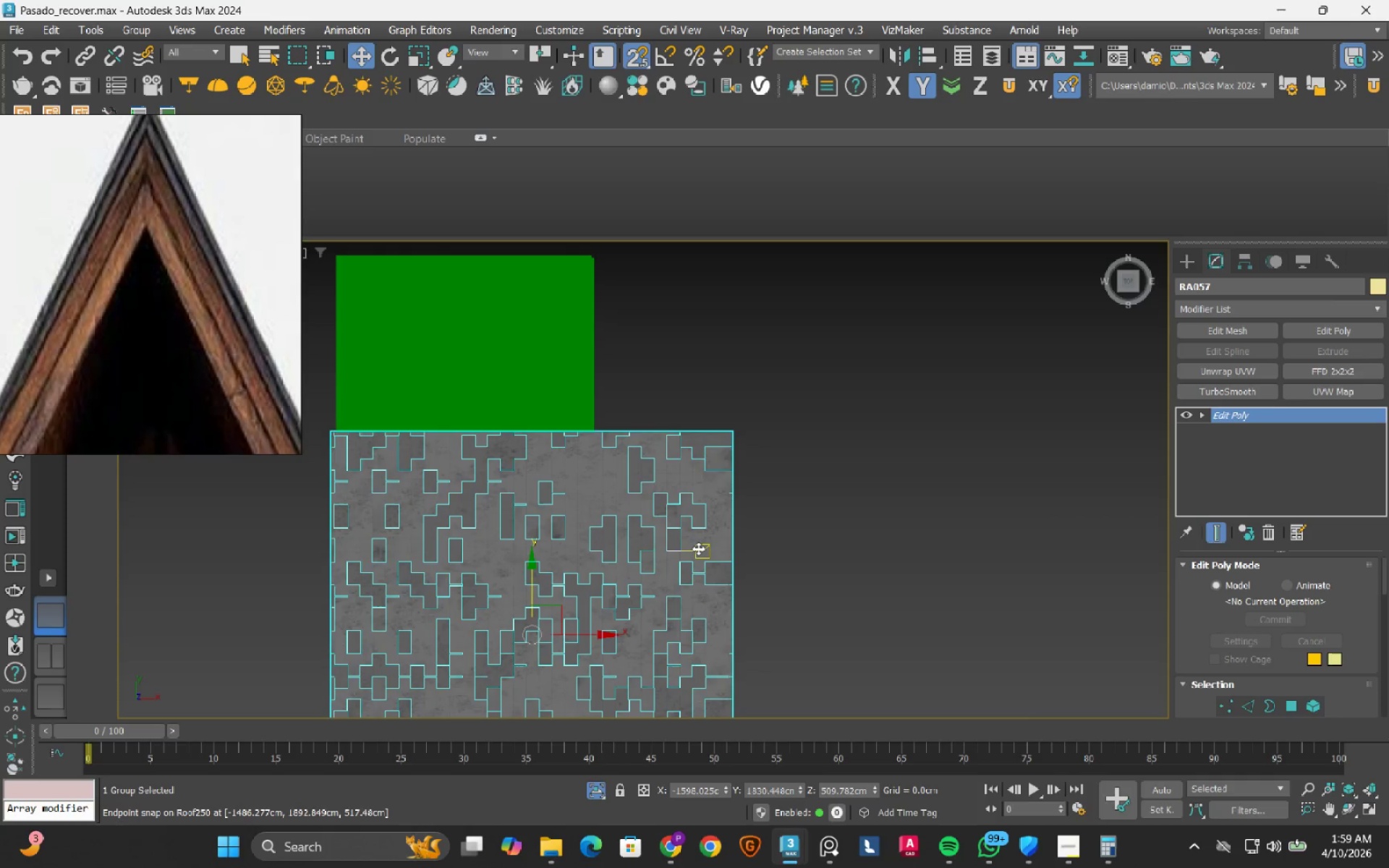 
scroll: coordinate [698, 548], scroll_direction: down, amount: 3.0
 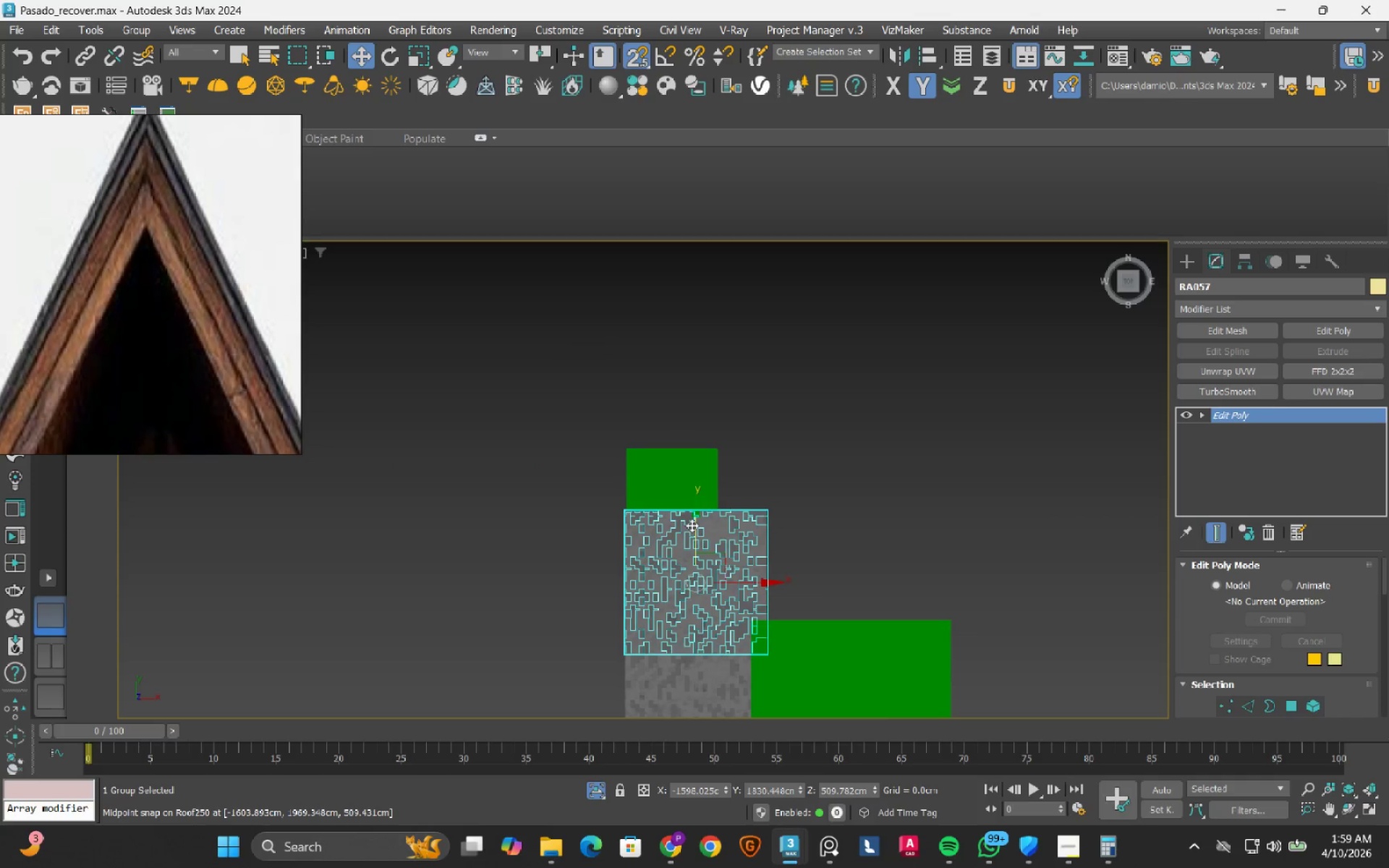 
hold_key(key=ShiftLeft, duration=1.22)
left_click_drag(start_coordinate=[692, 525], to_coordinate=[700, 408])
 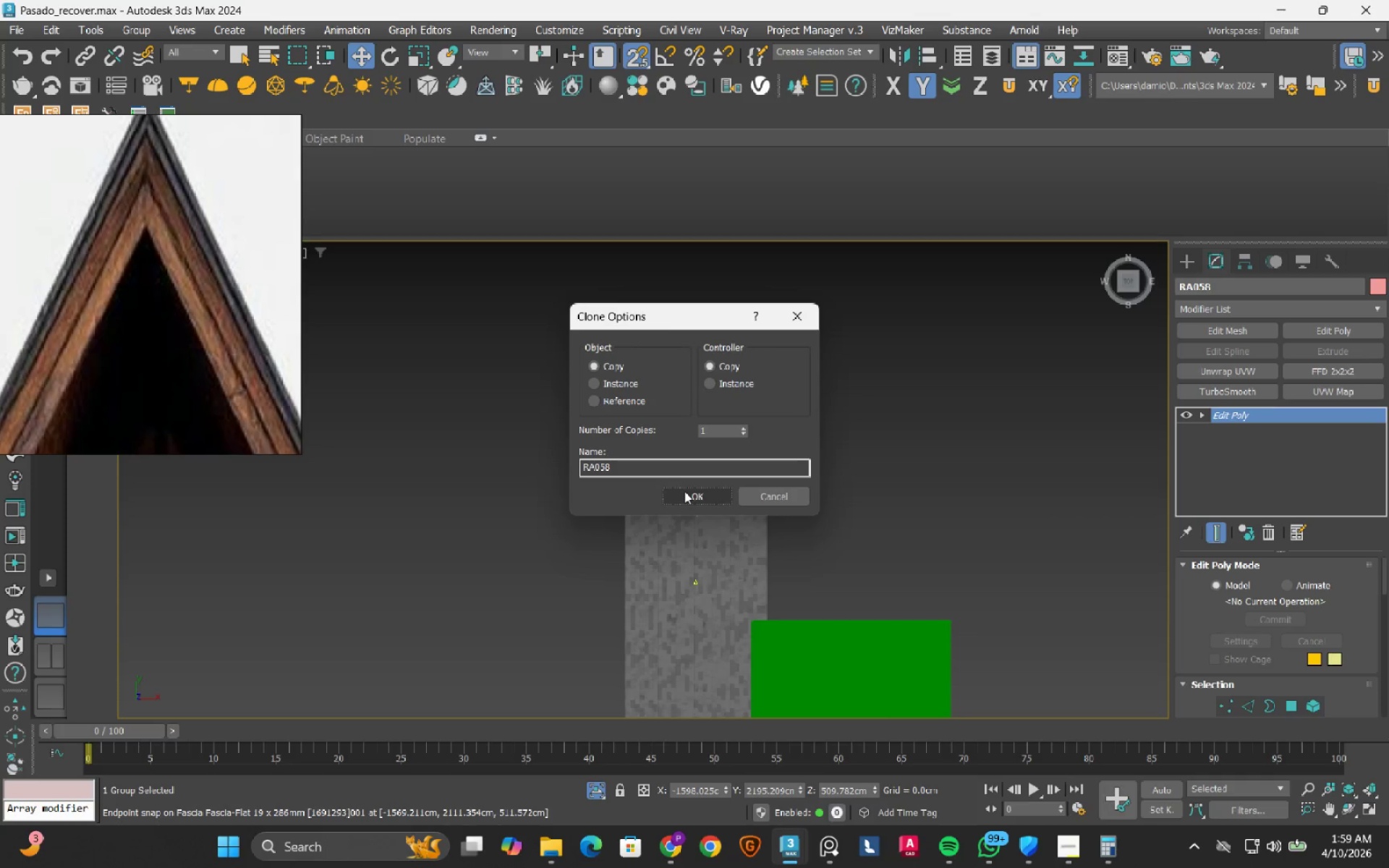 
left_click([685, 492])
 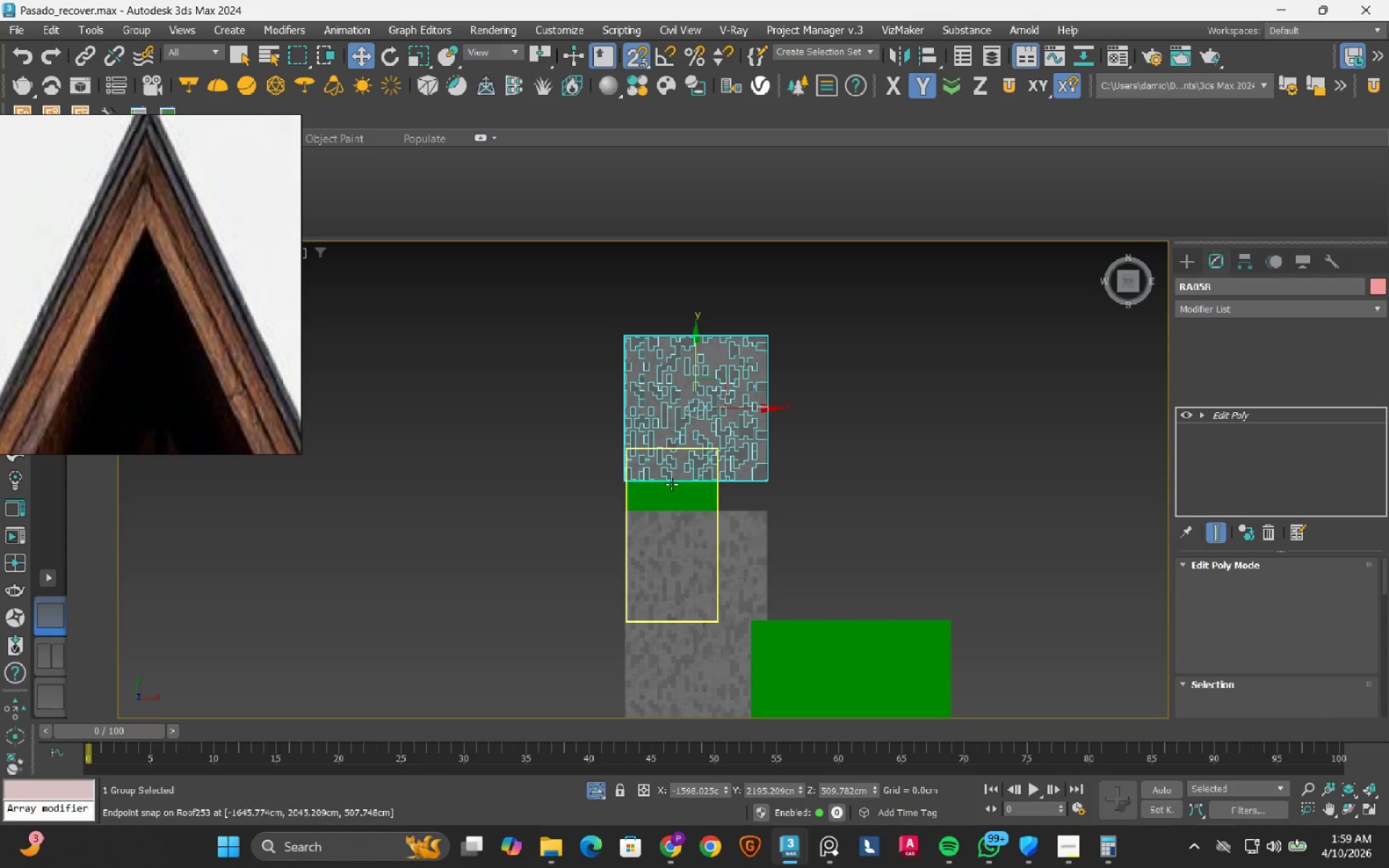 
scroll: coordinate [592, 497], scroll_direction: up, amount: 17.0
 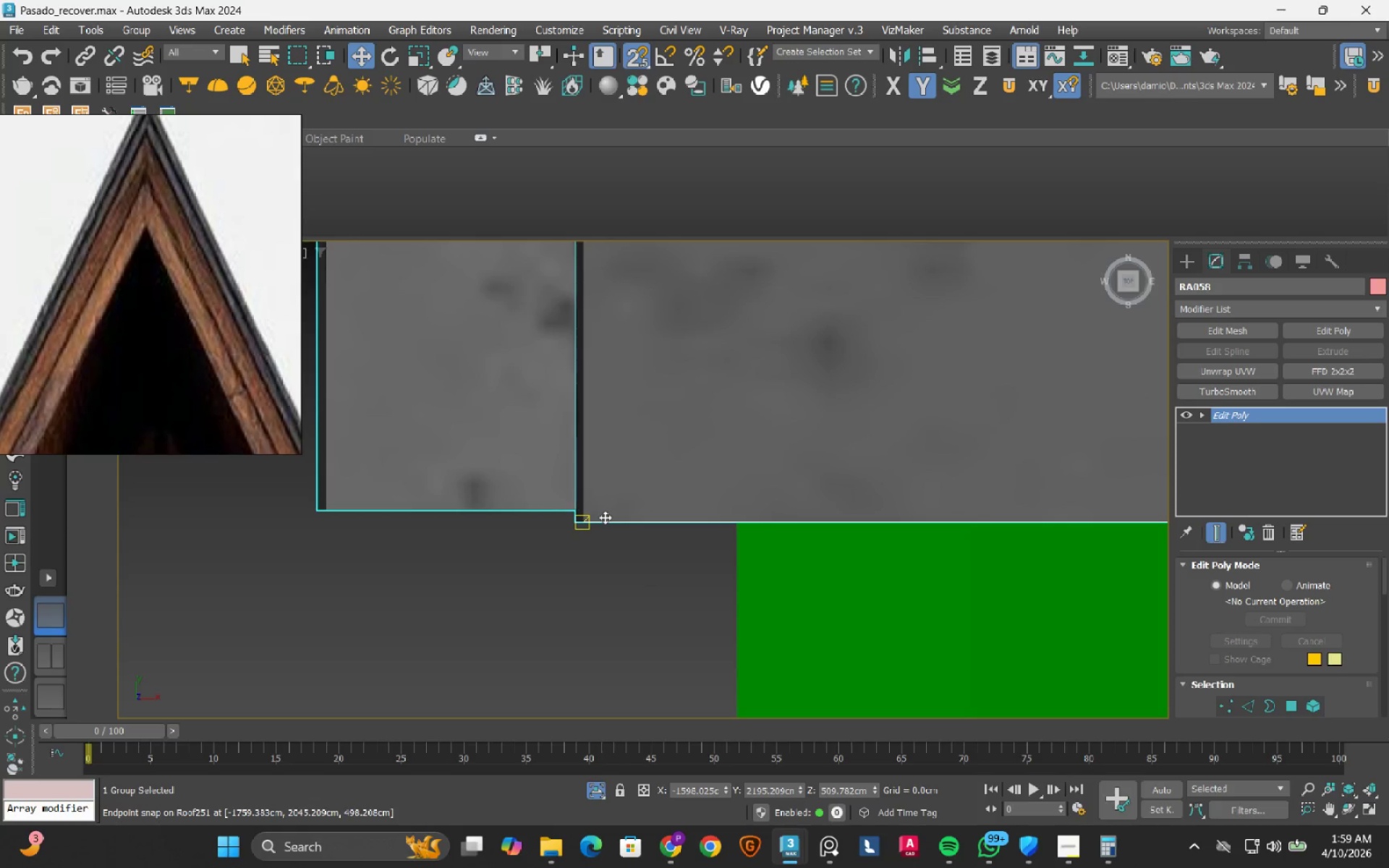 
left_click_drag(start_coordinate=[605, 517], to_coordinate=[663, 645])
 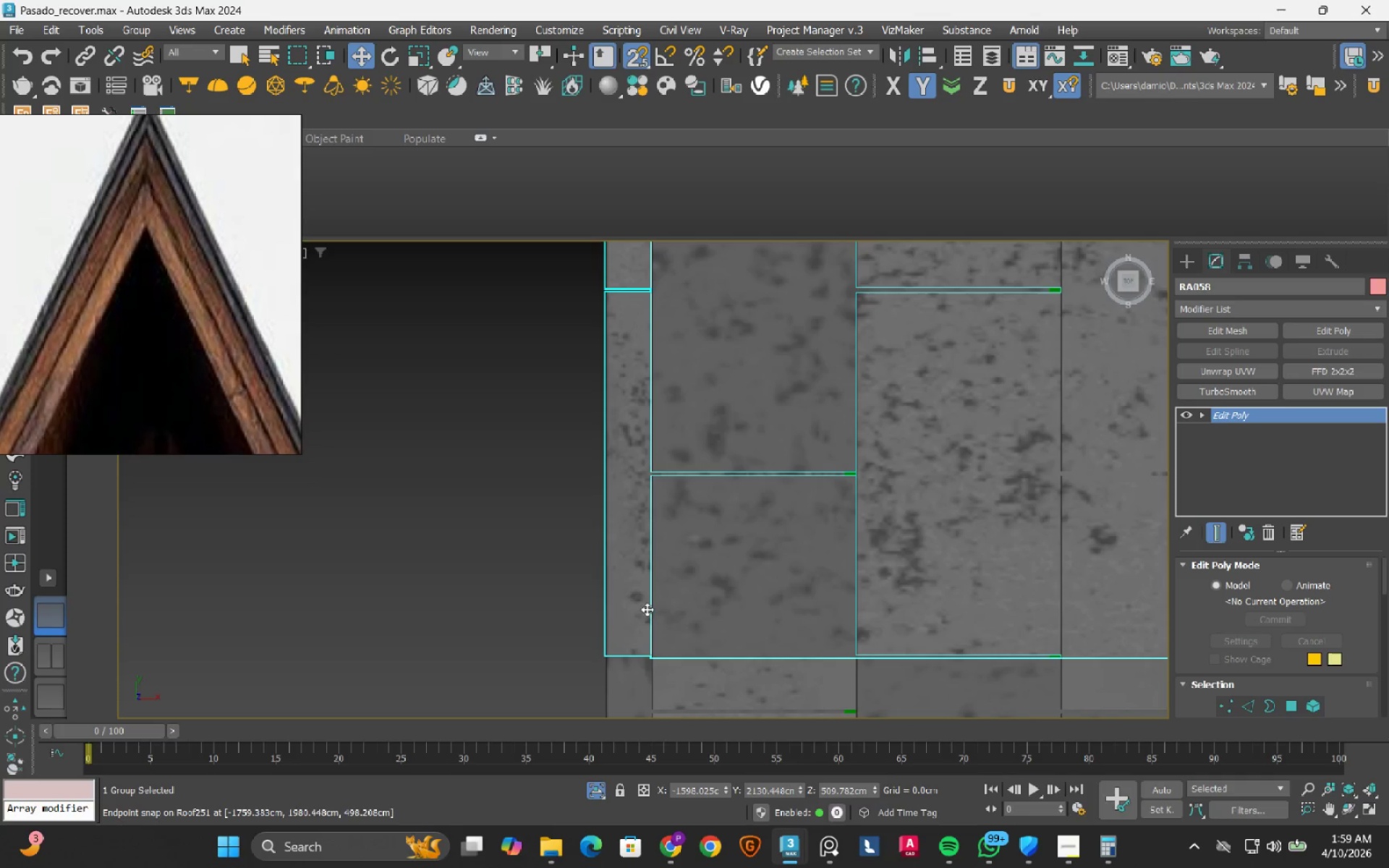 
scroll: coordinate [690, 500], scroll_direction: down, amount: 13.0
 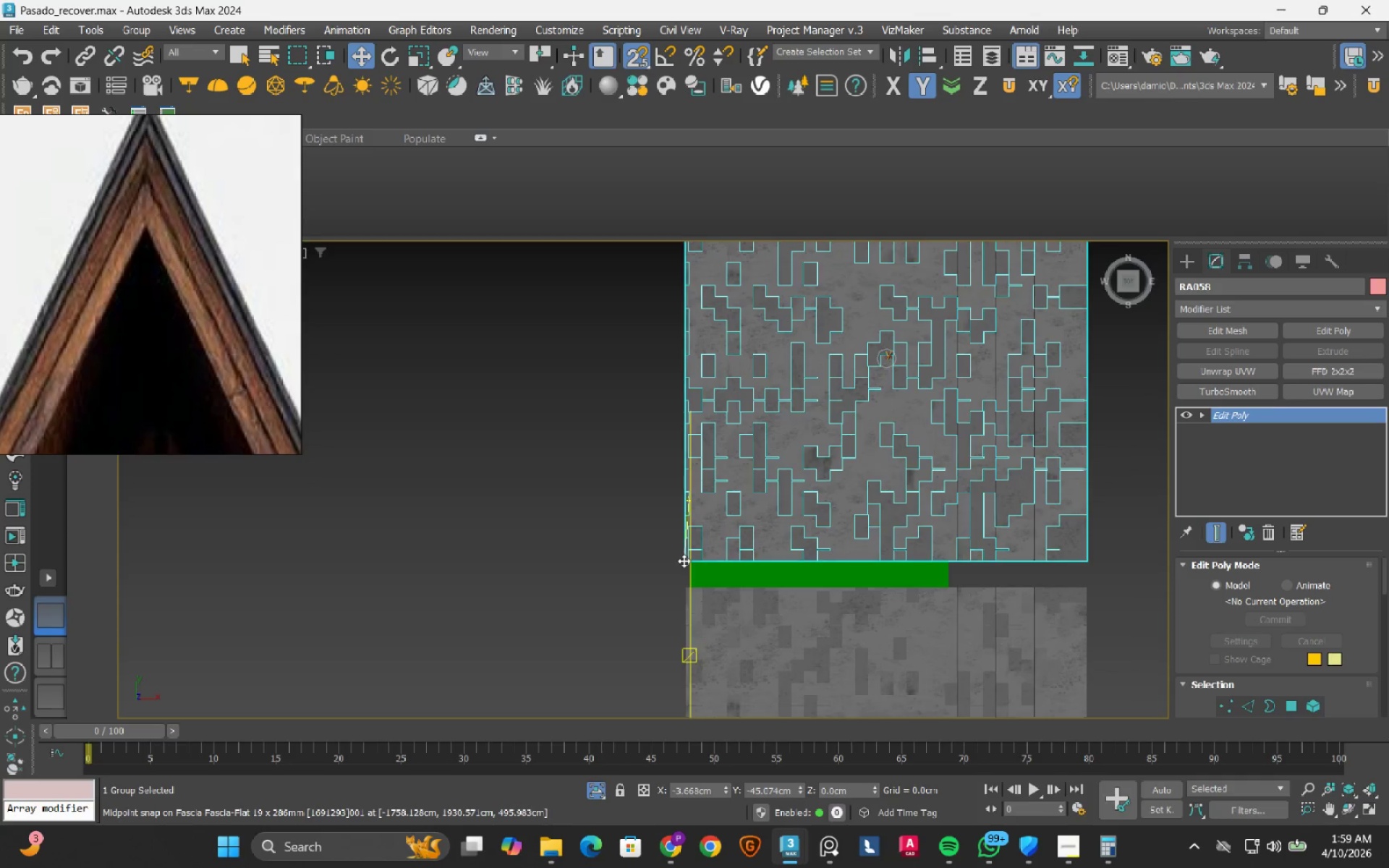 
scroll: coordinate [684, 590], scroll_direction: up, amount: 8.0
 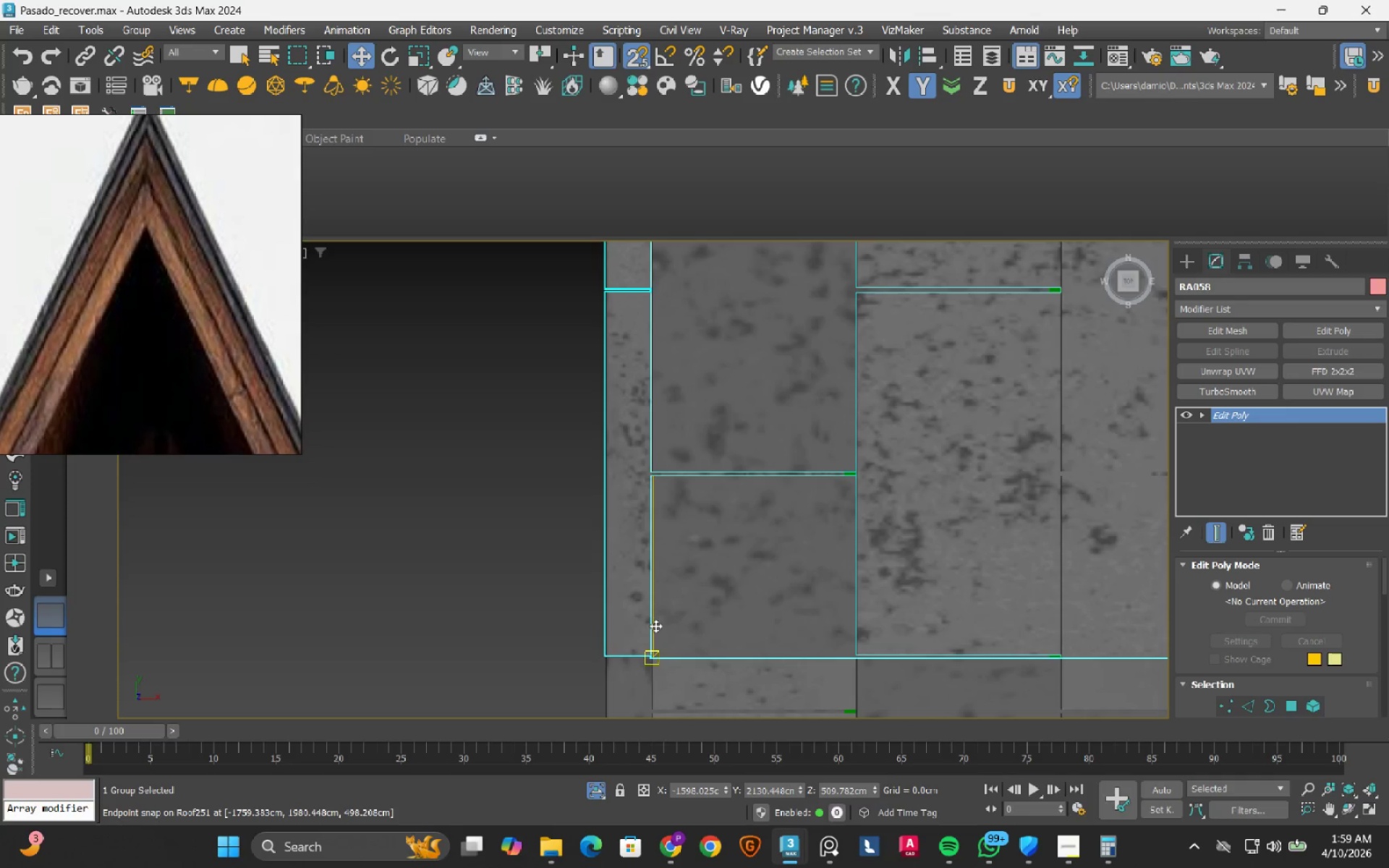 
scroll: coordinate [499, 511], scroll_direction: down, amount: 11.0
 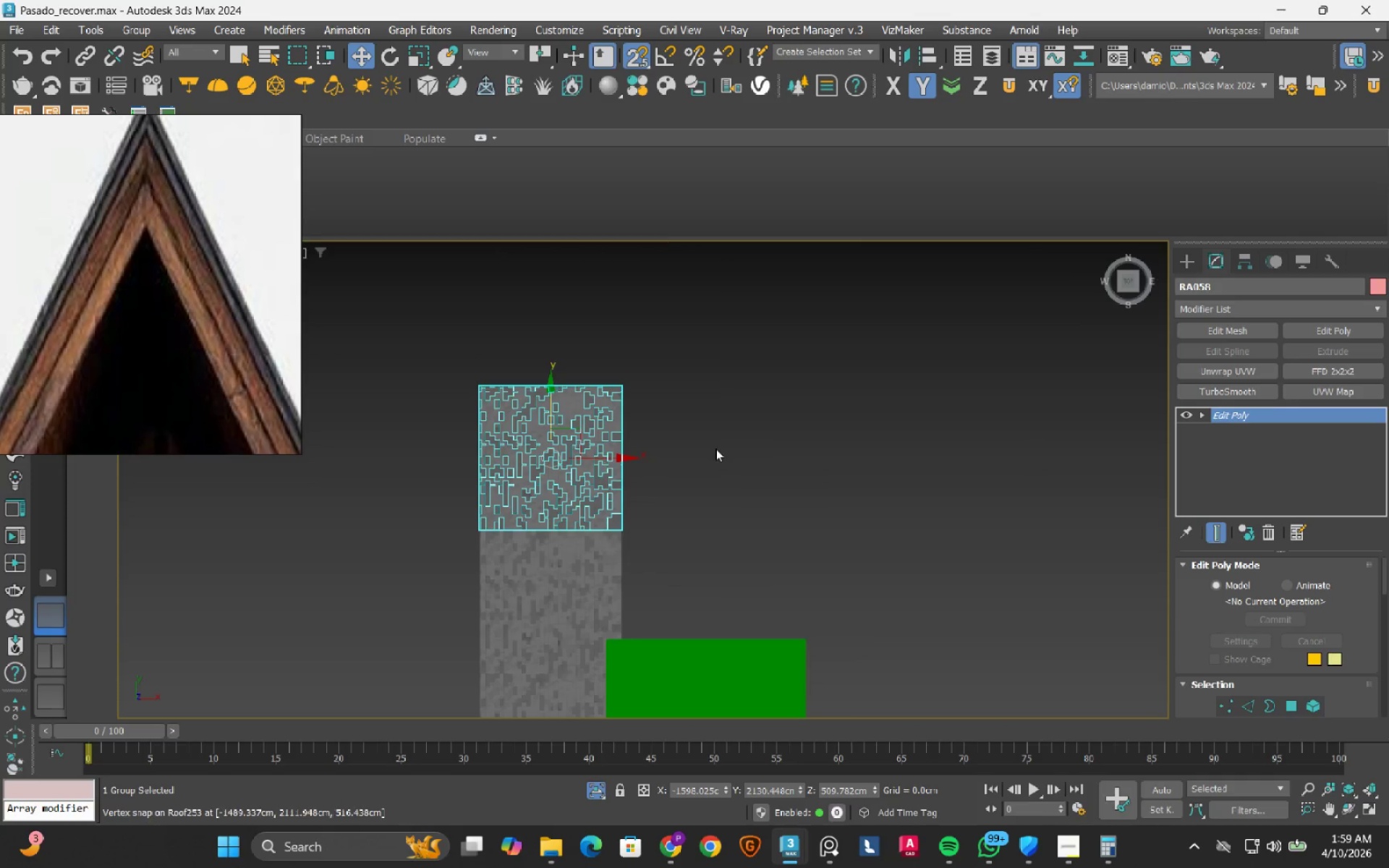 
left_click([715, 448])
 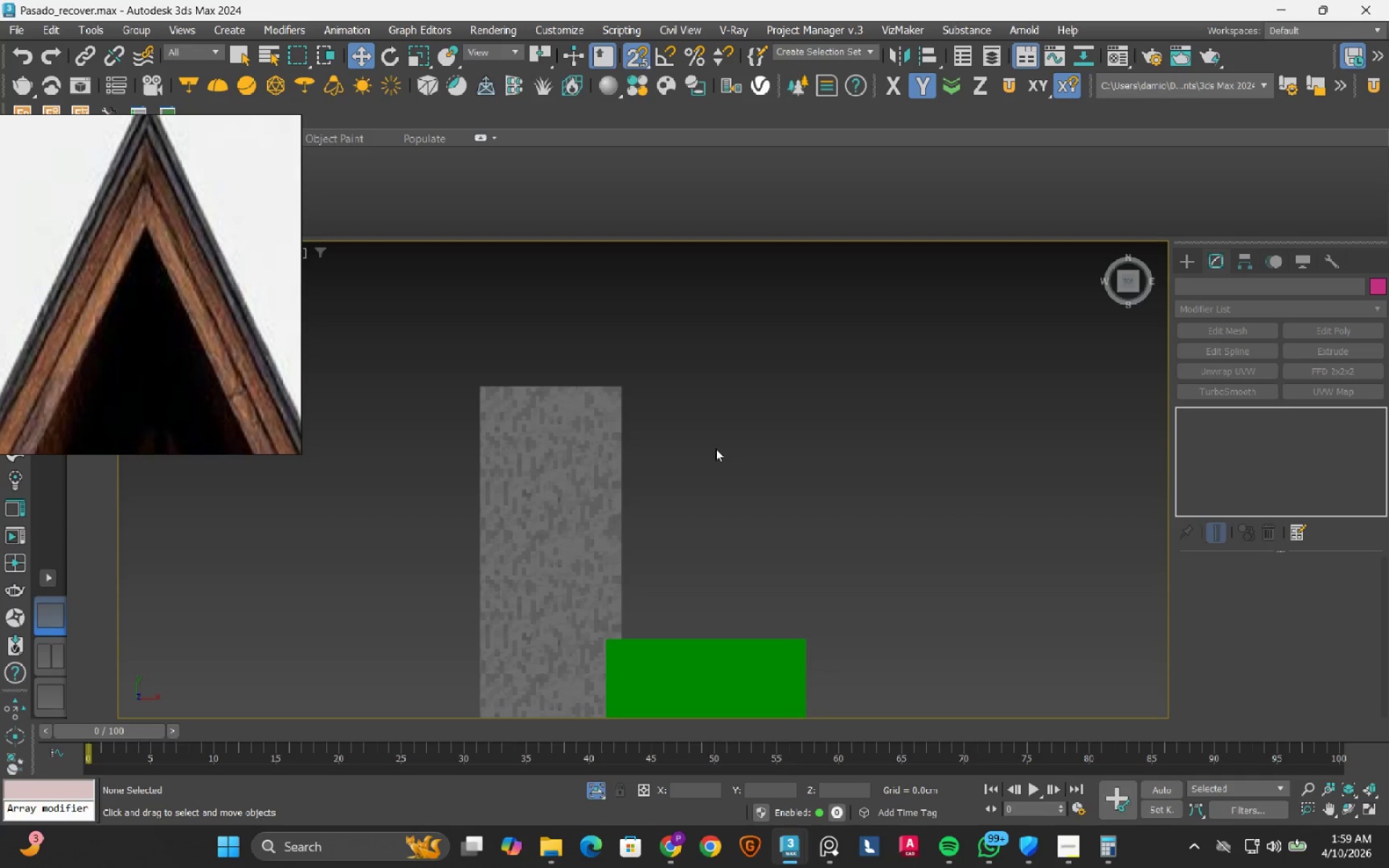 
key(S)
 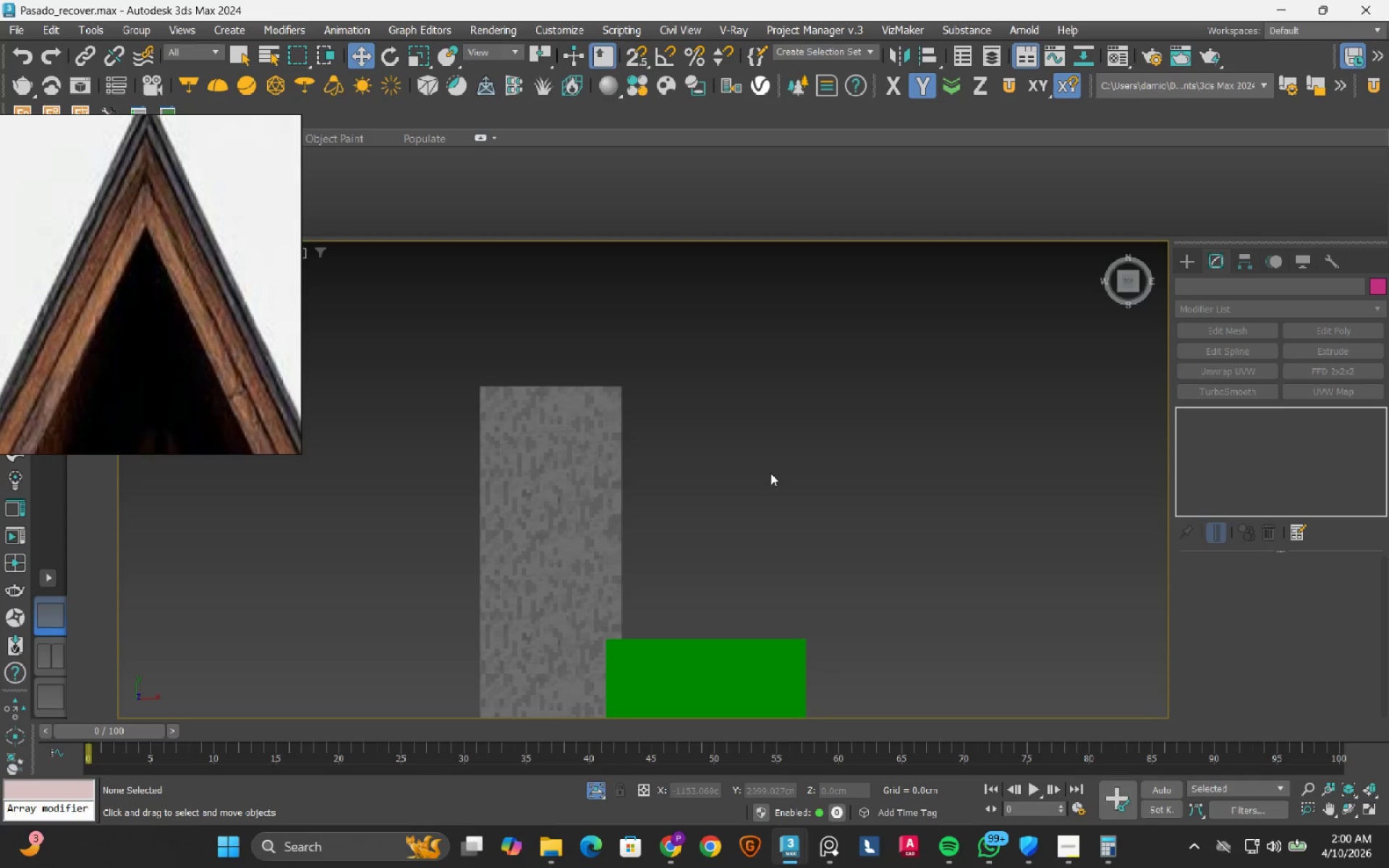 
scroll: coordinate [734, 500], scroll_direction: down, amount: 4.0
 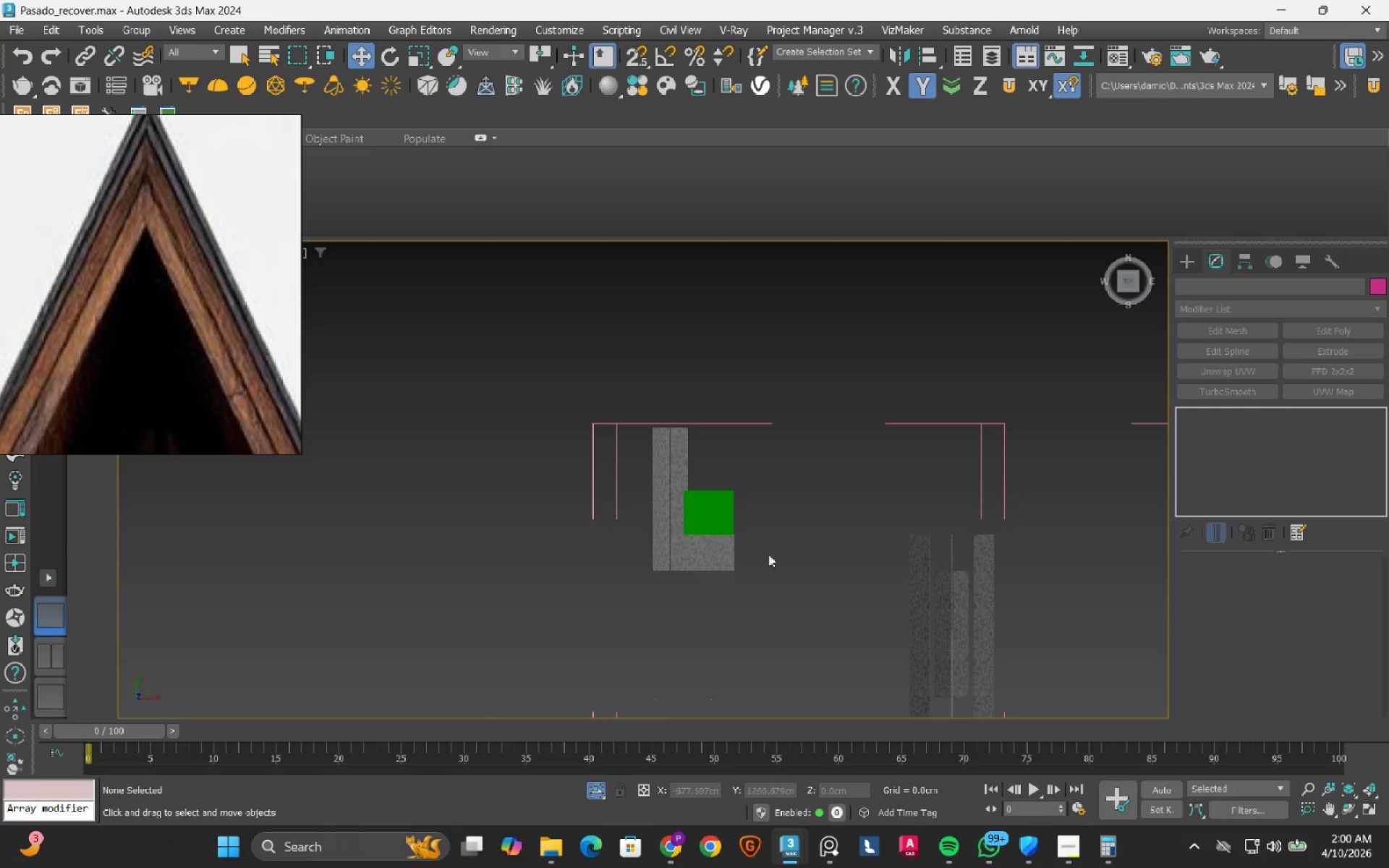 
left_click([763, 594])
 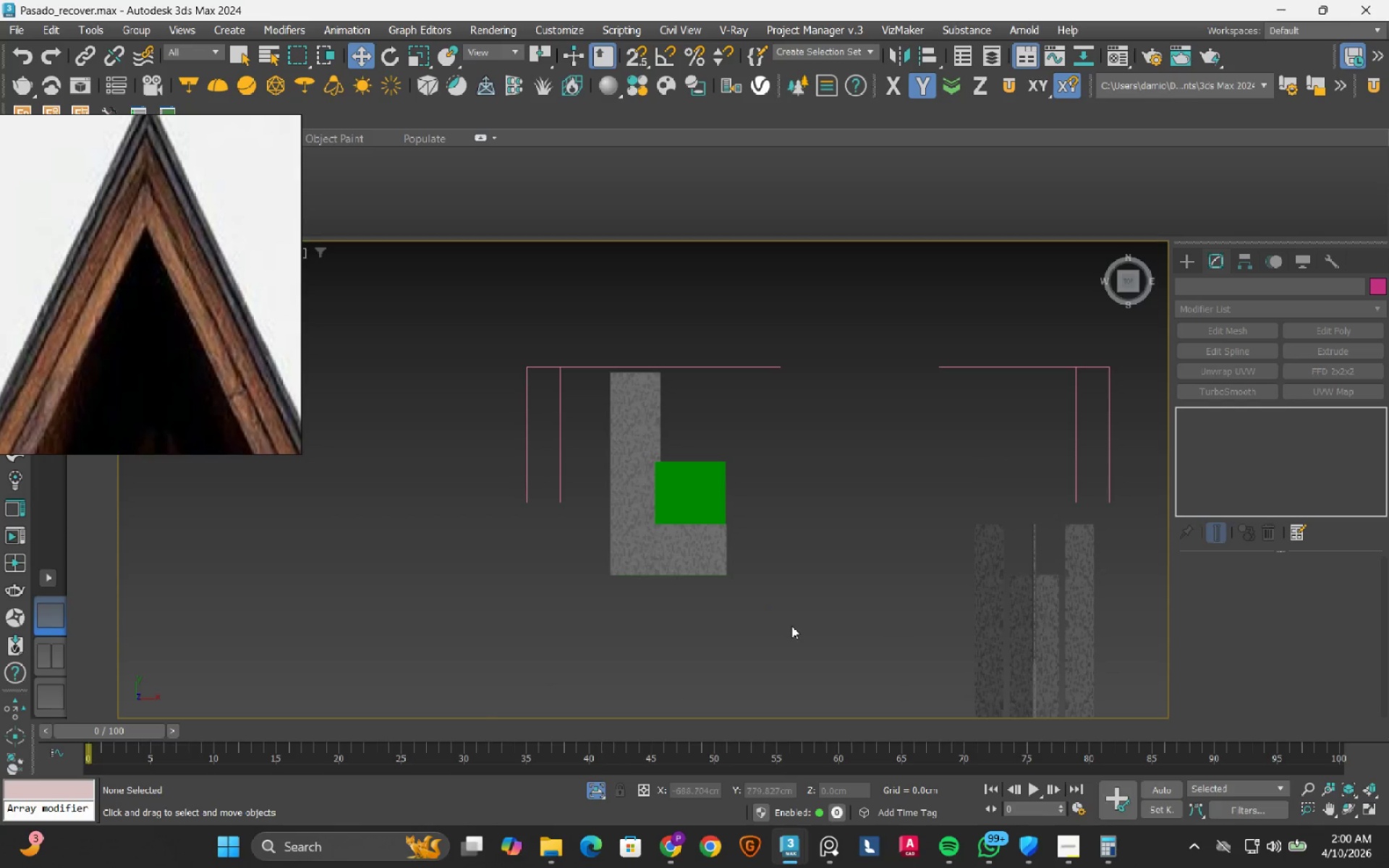 
scroll: coordinate [752, 560], scroll_direction: up, amount: 1.0
 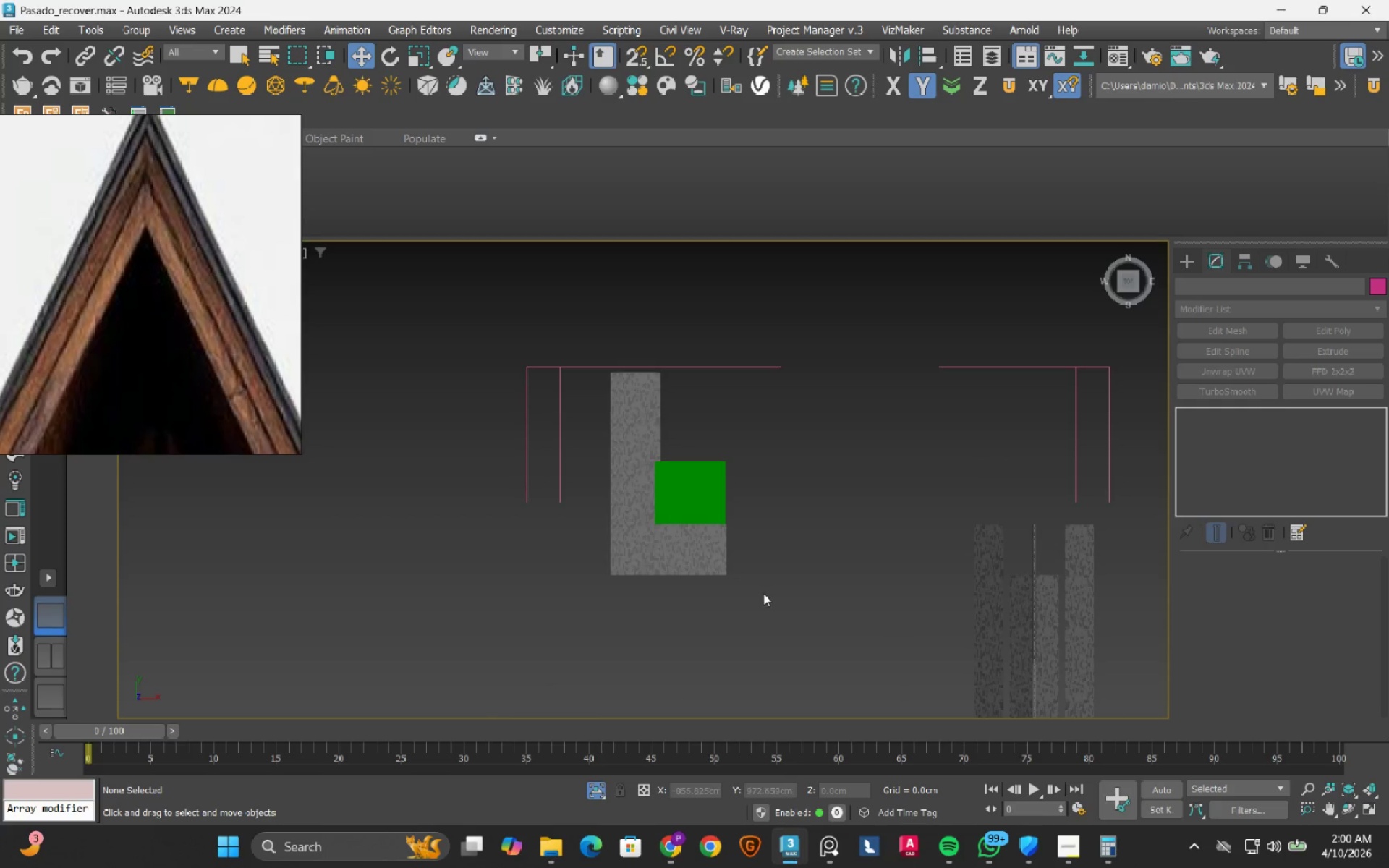 
left_click_drag(start_coordinate=[791, 626], to_coordinate=[710, 520])
 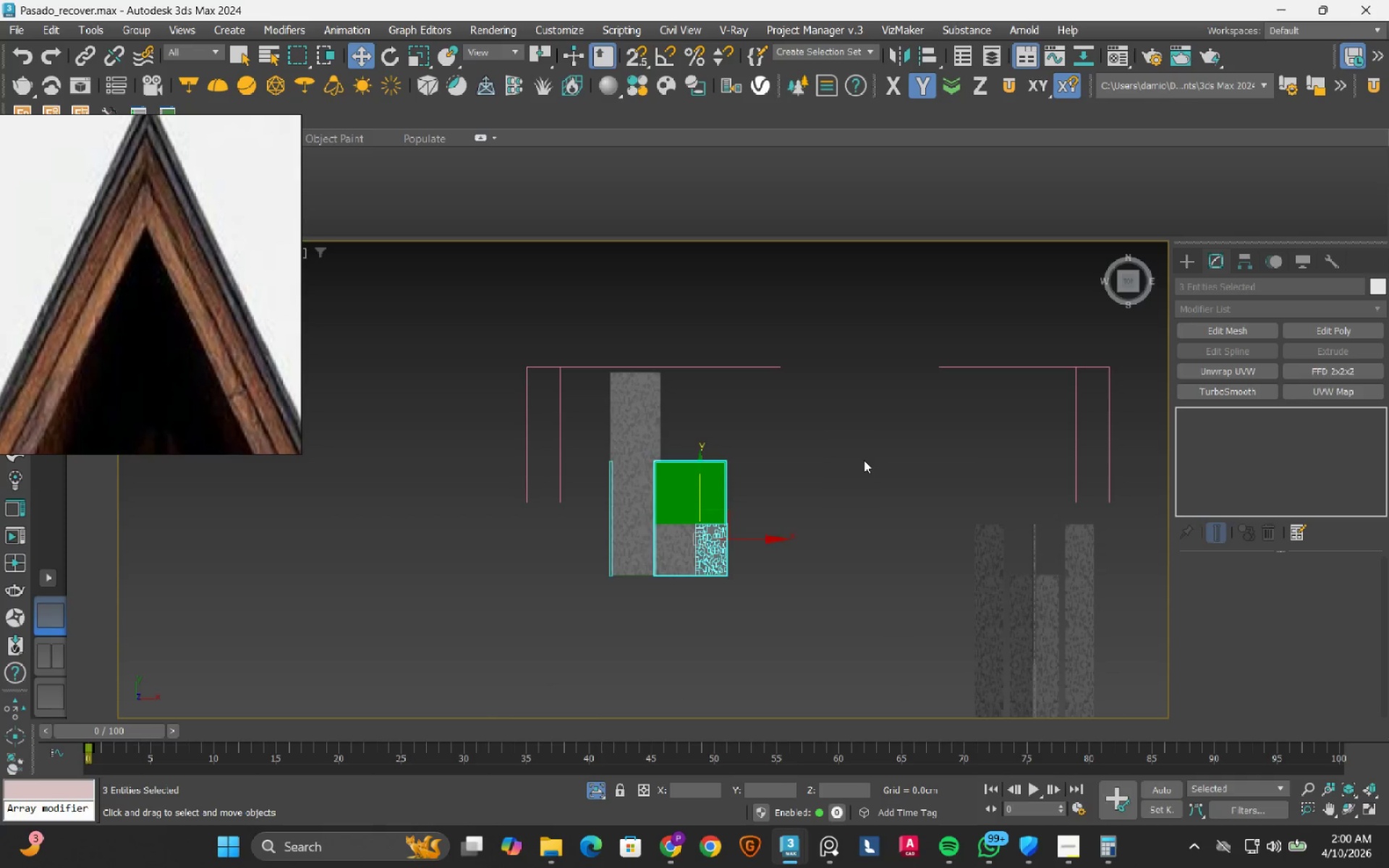 
left_click([864, 460])
 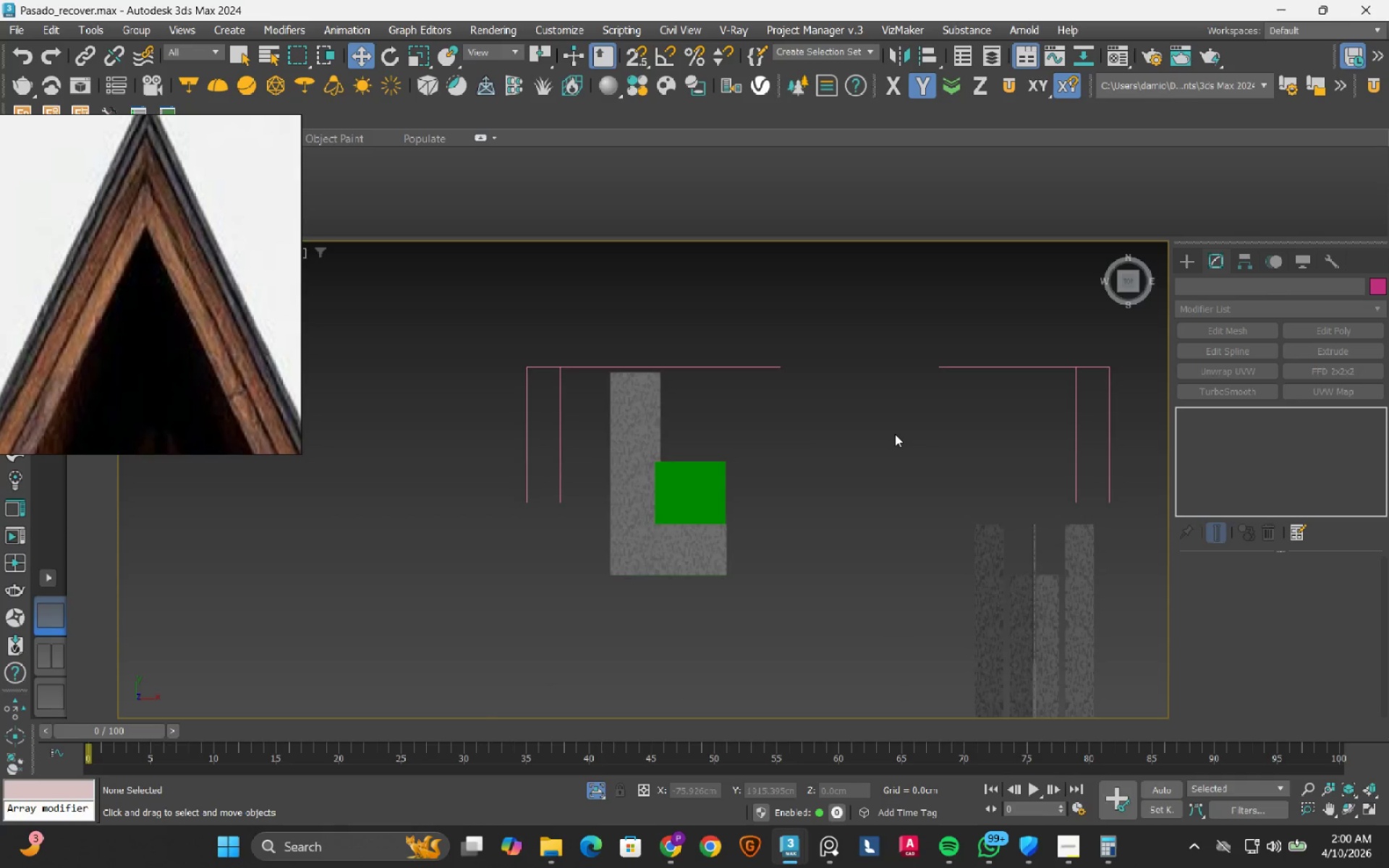 
left_click_drag(start_coordinate=[899, 432], to_coordinate=[1038, 637])
 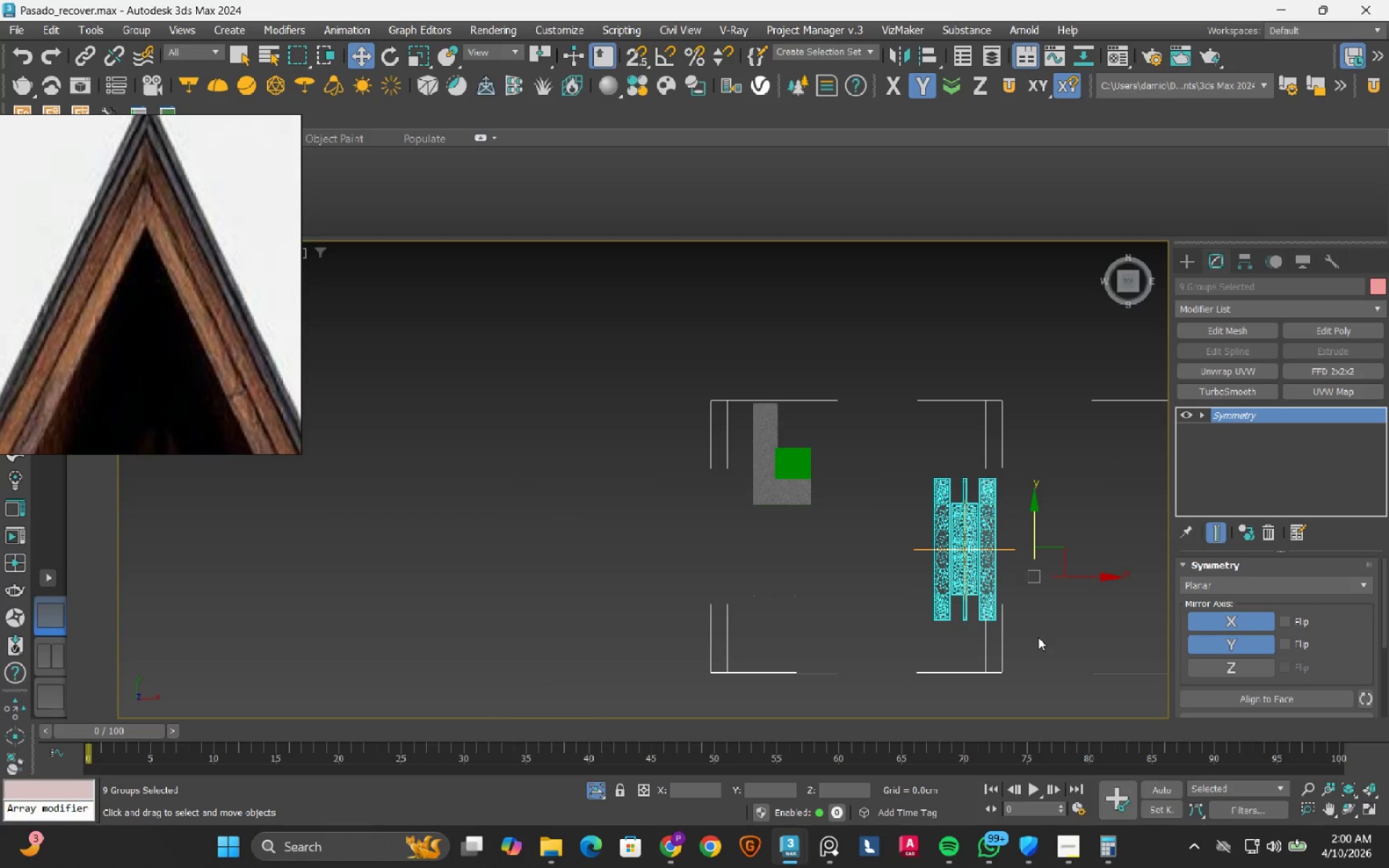 
scroll: coordinate [895, 434], scroll_direction: down, amount: 2.0
 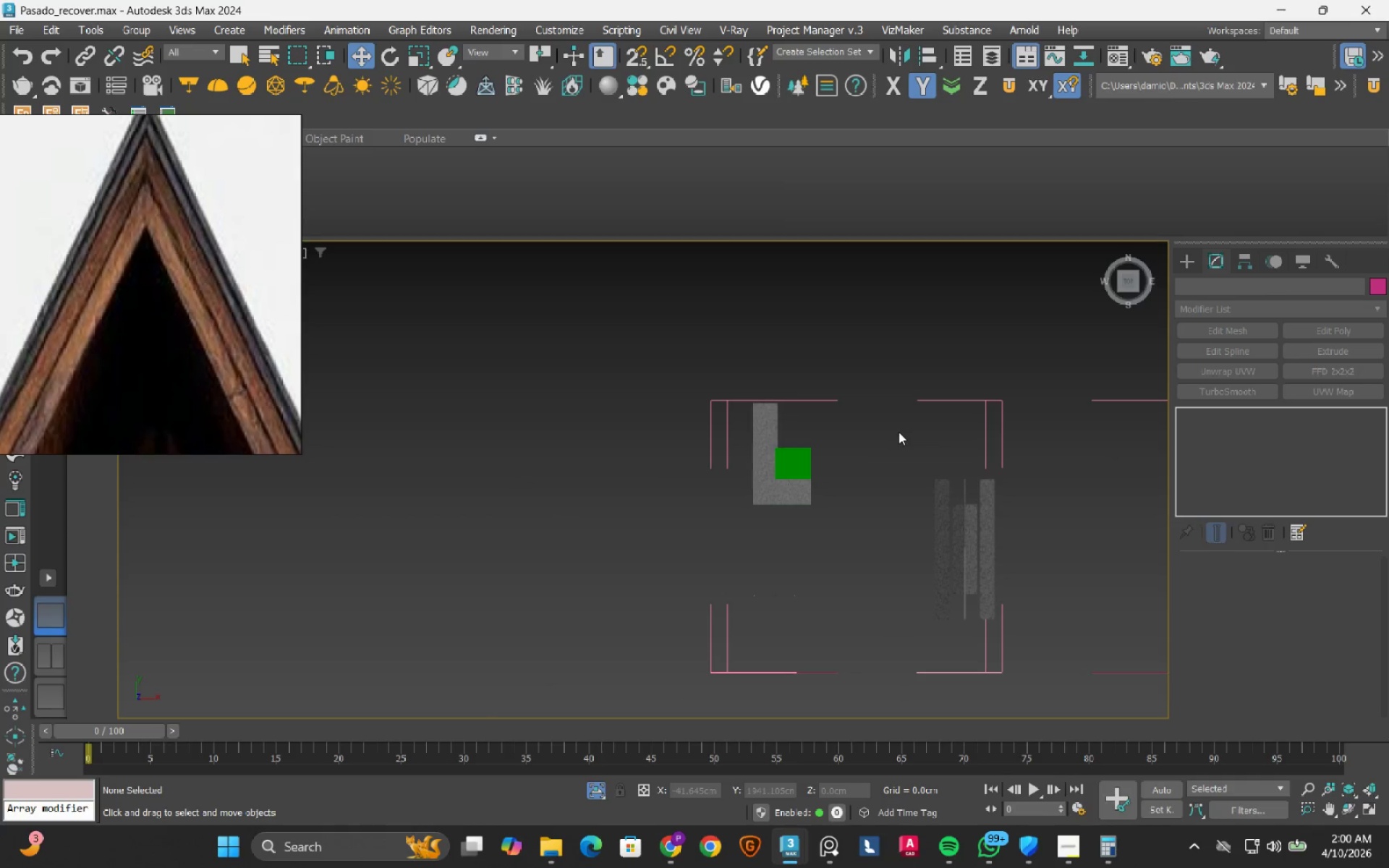 
wait(8.31)
 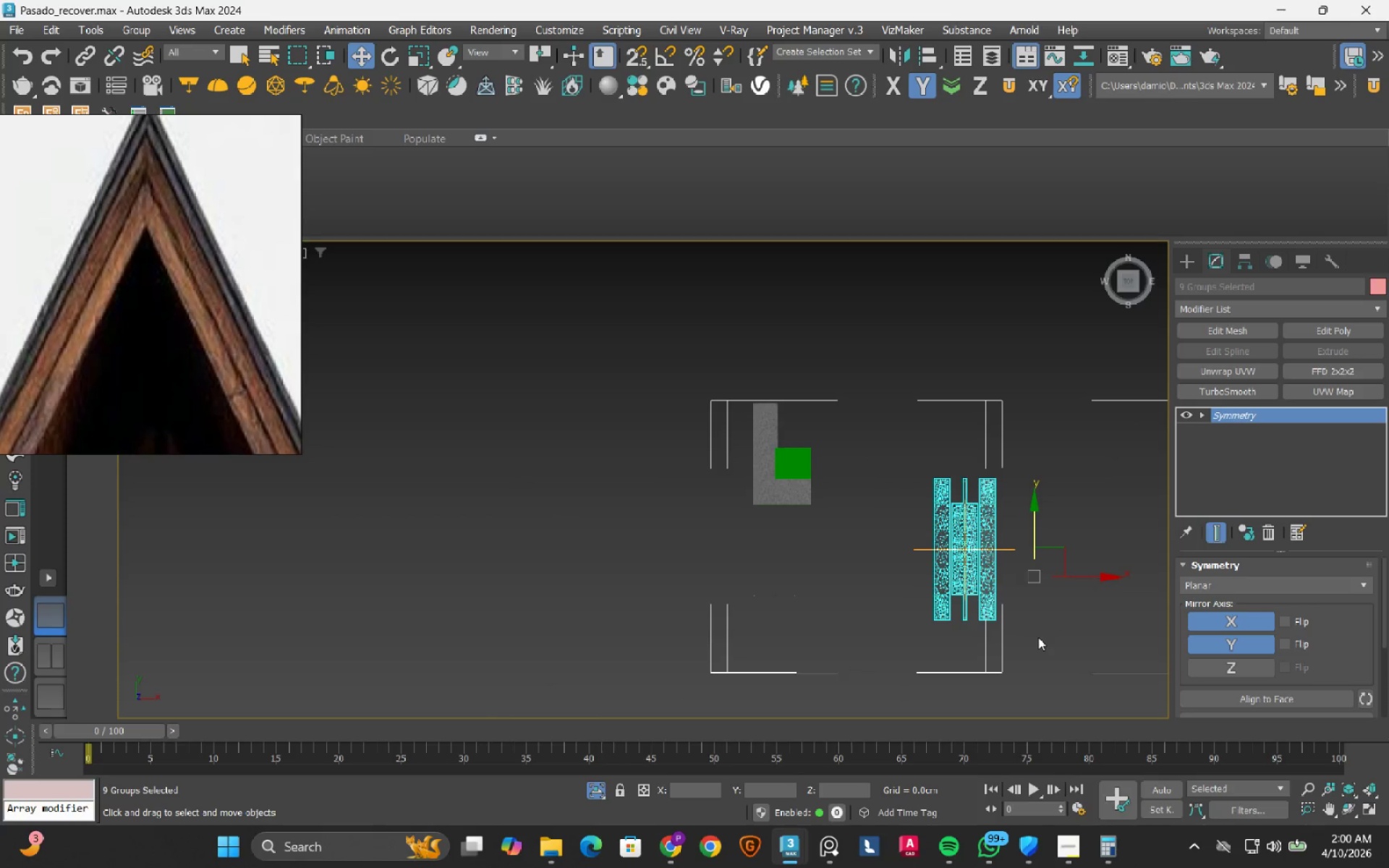 
key(Delete)
 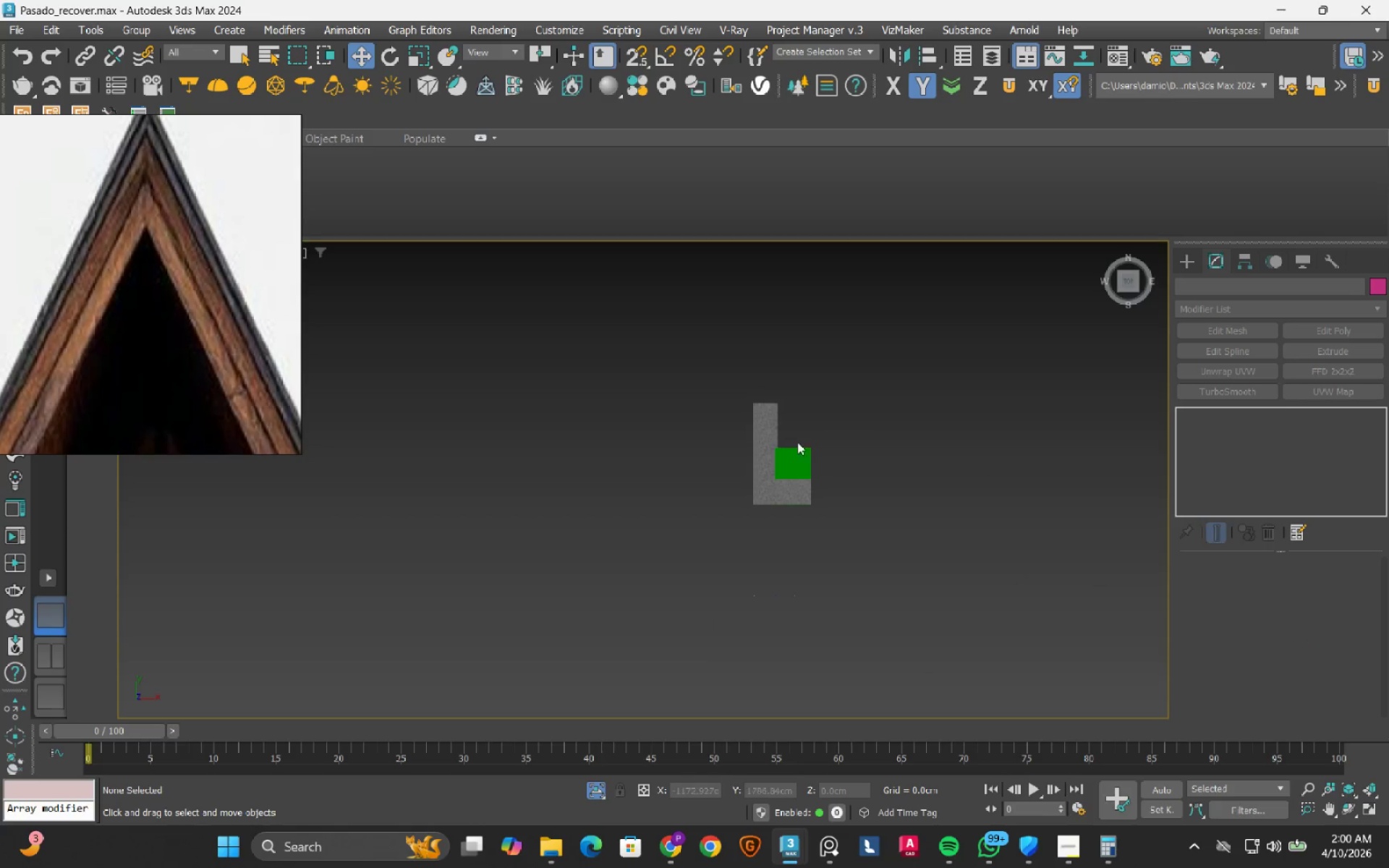 
scroll: coordinate [783, 441], scroll_direction: up, amount: 3.0
 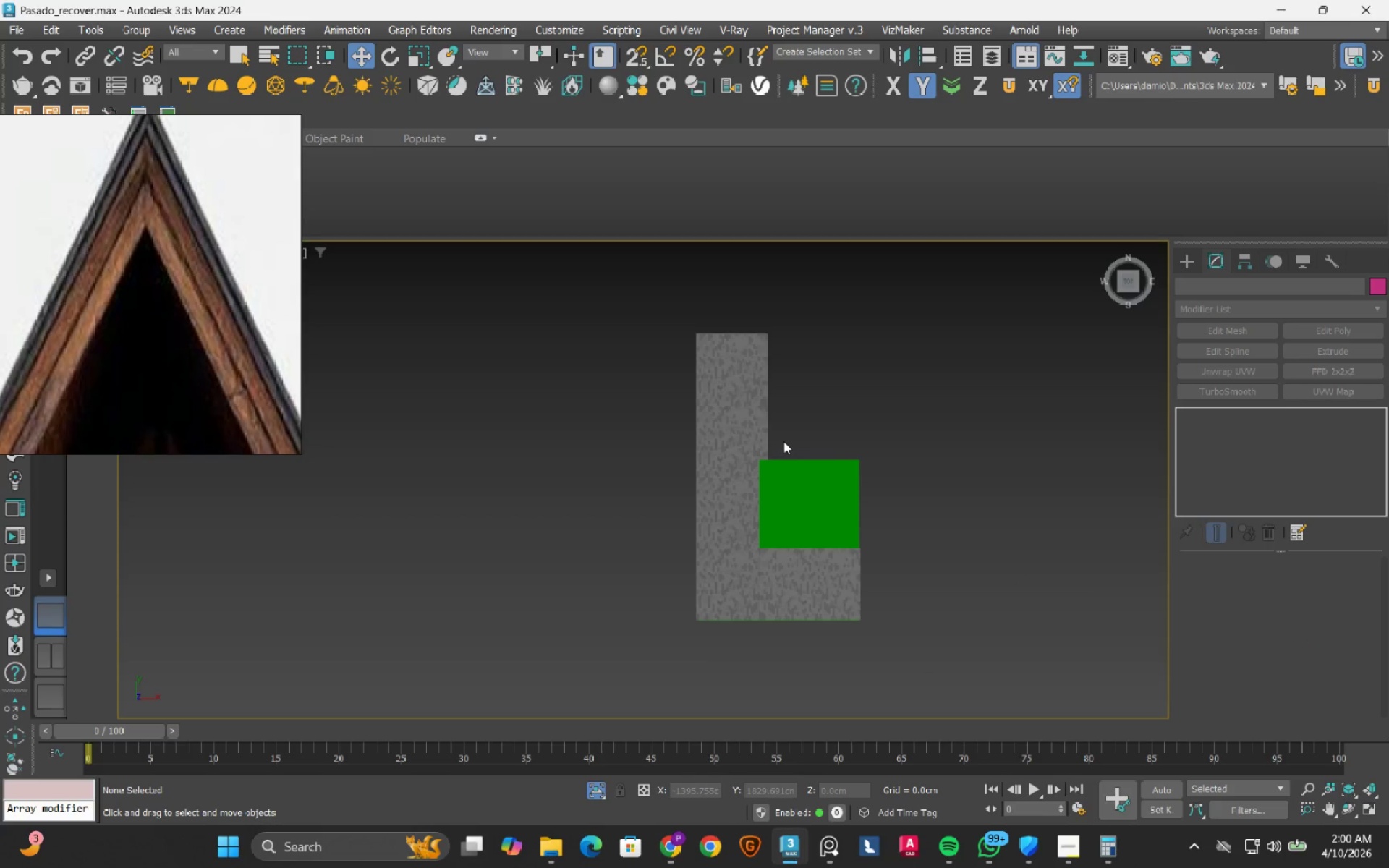 
wait(5.18)
 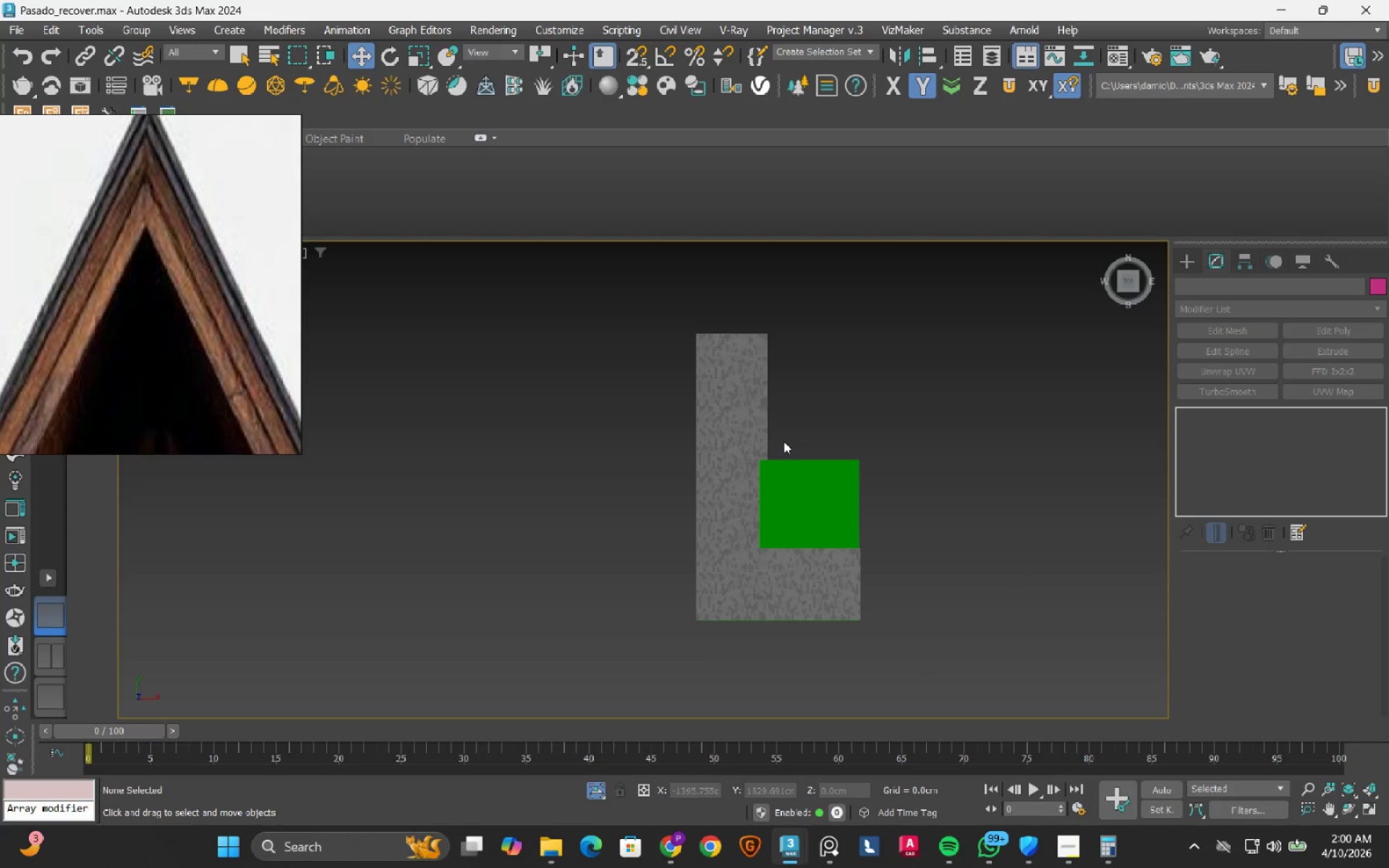 
scroll: coordinate [760, 399], scroll_direction: up, amount: 2.0
 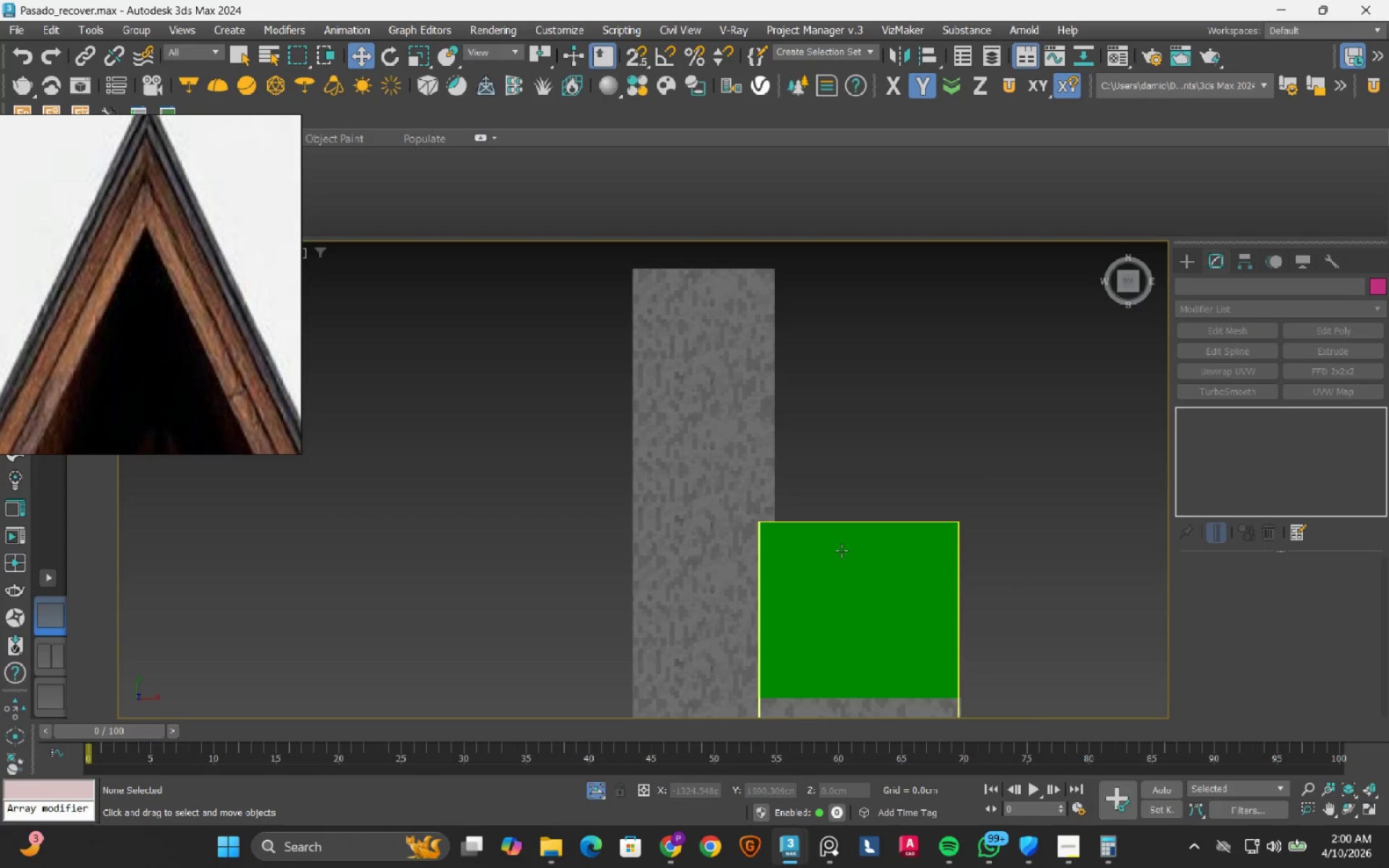 
left_click([841, 550])
 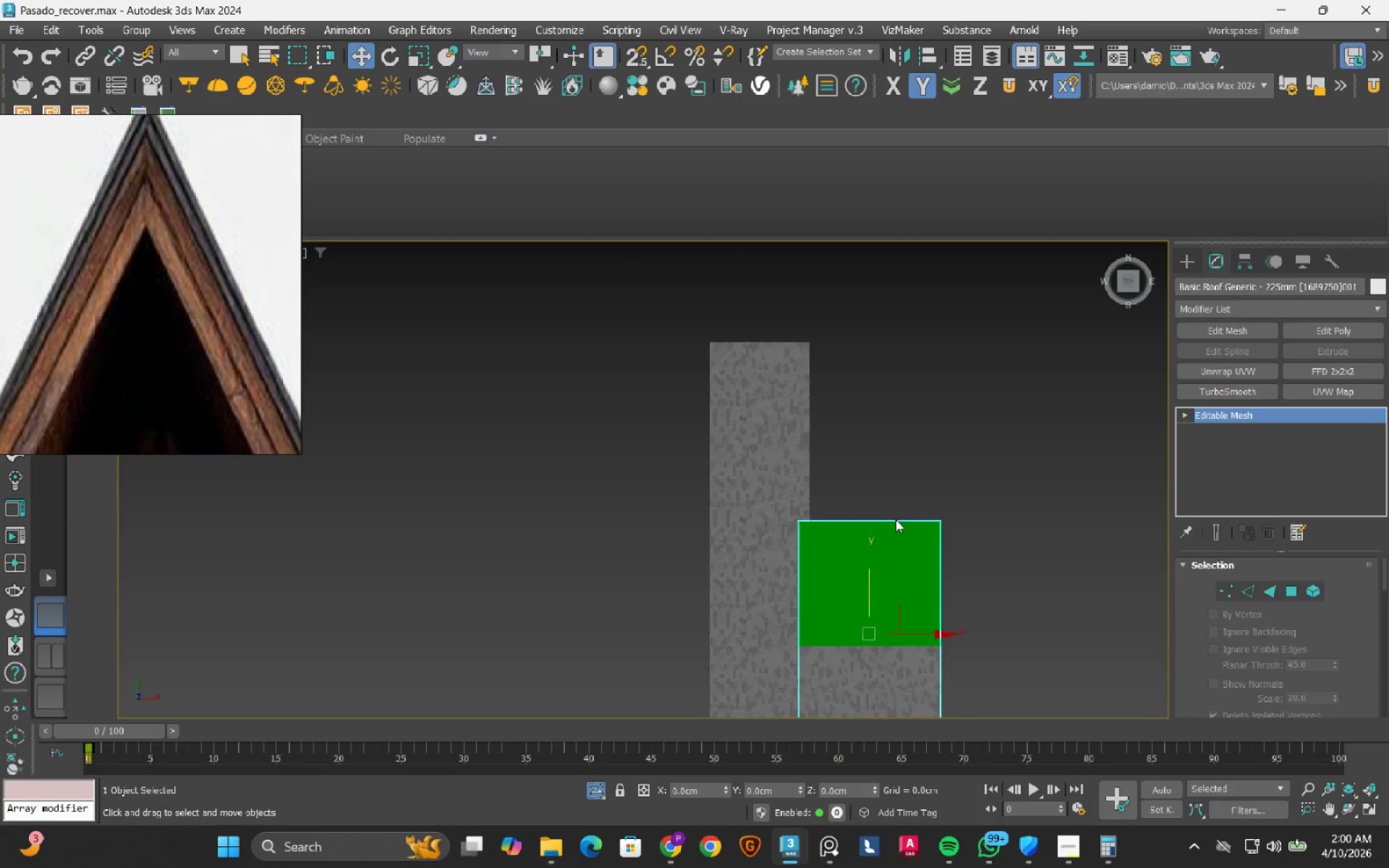 
hold_key(key=AltLeft, duration=0.7)
 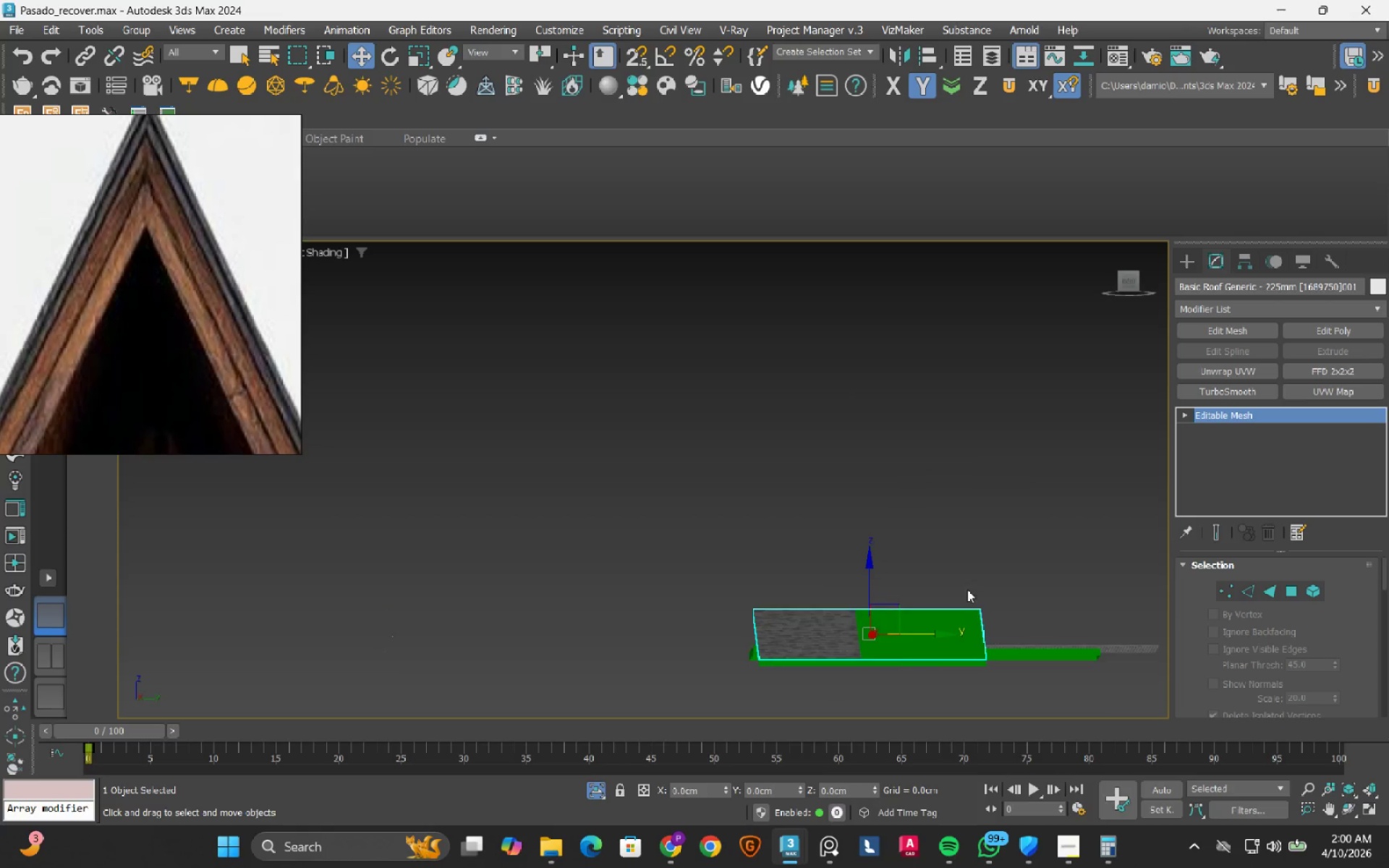 
scroll: coordinate [896, 519], scroll_direction: down, amount: 1.0
 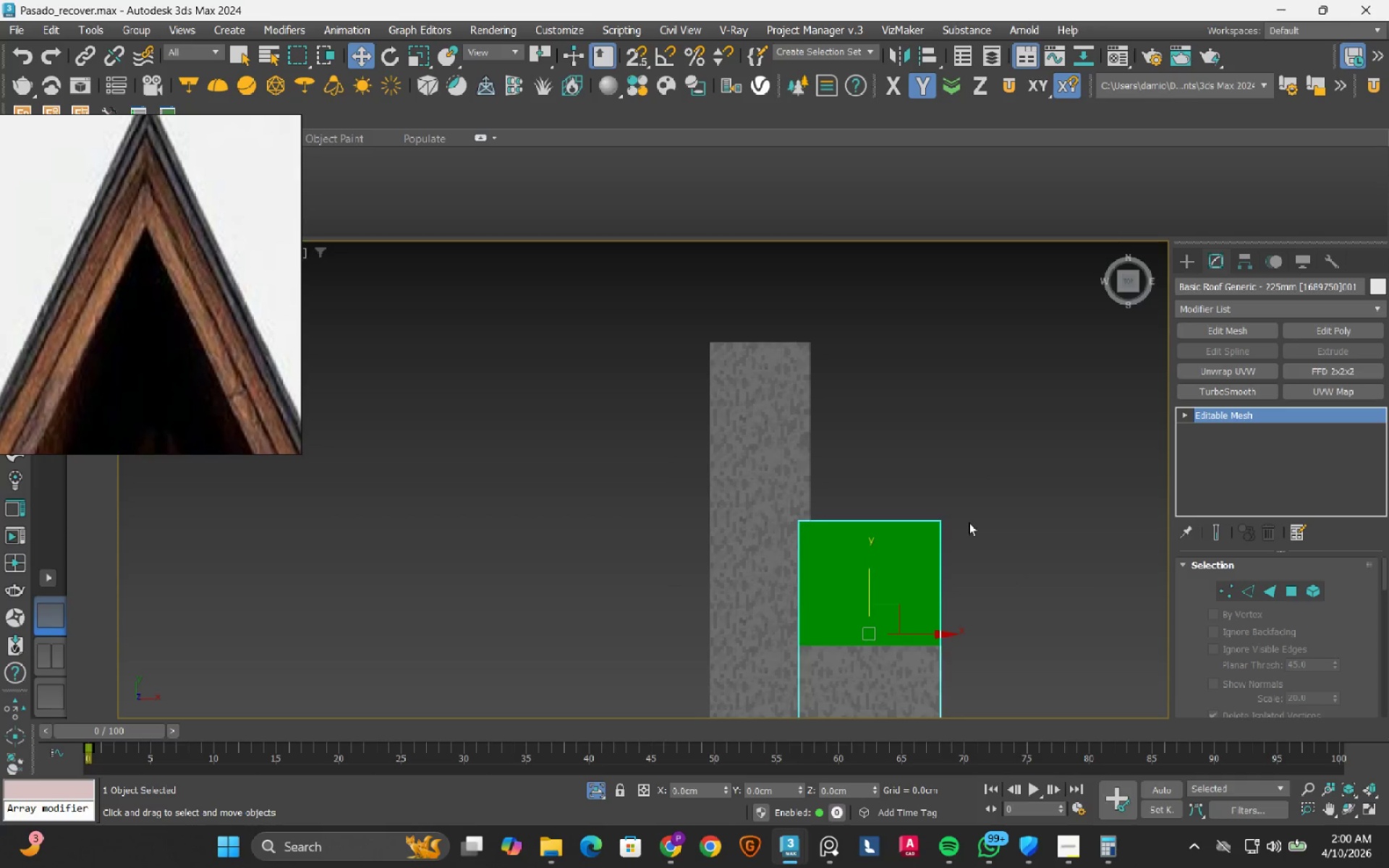 
hold_key(key=AltLeft, duration=0.5)
 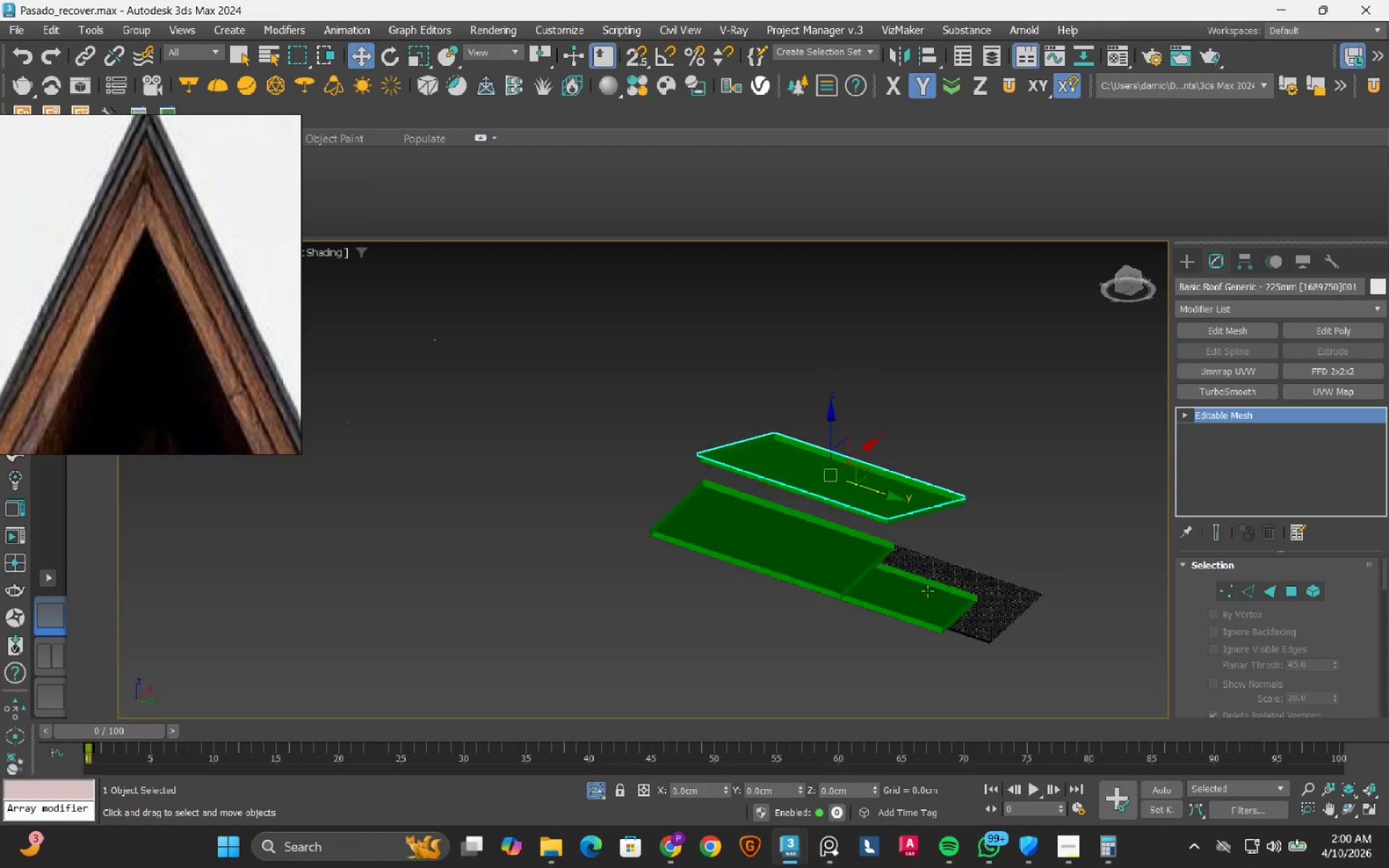 
scroll: coordinate [917, 587], scroll_direction: up, amount: 3.0
 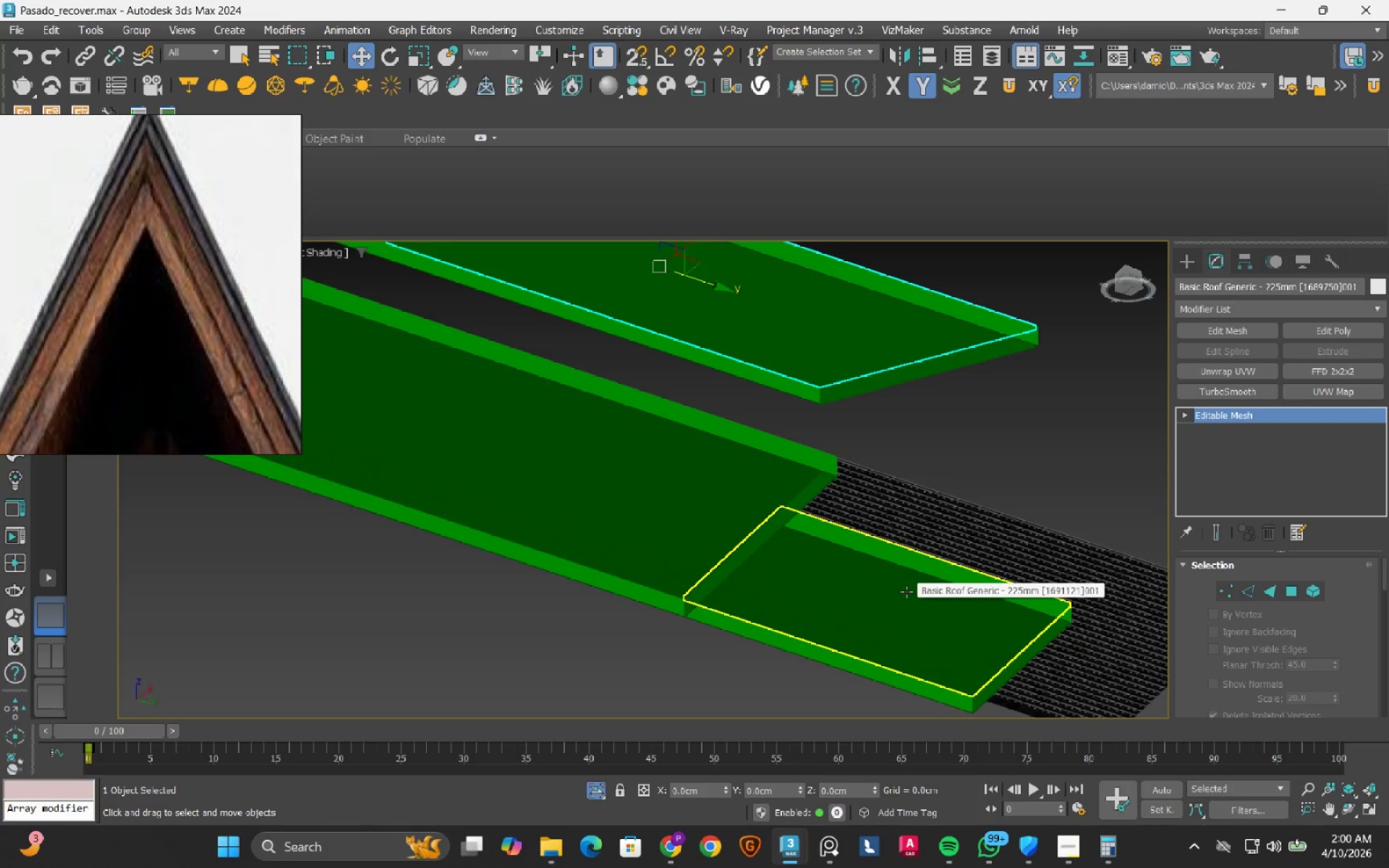 
left_click([906, 592])
 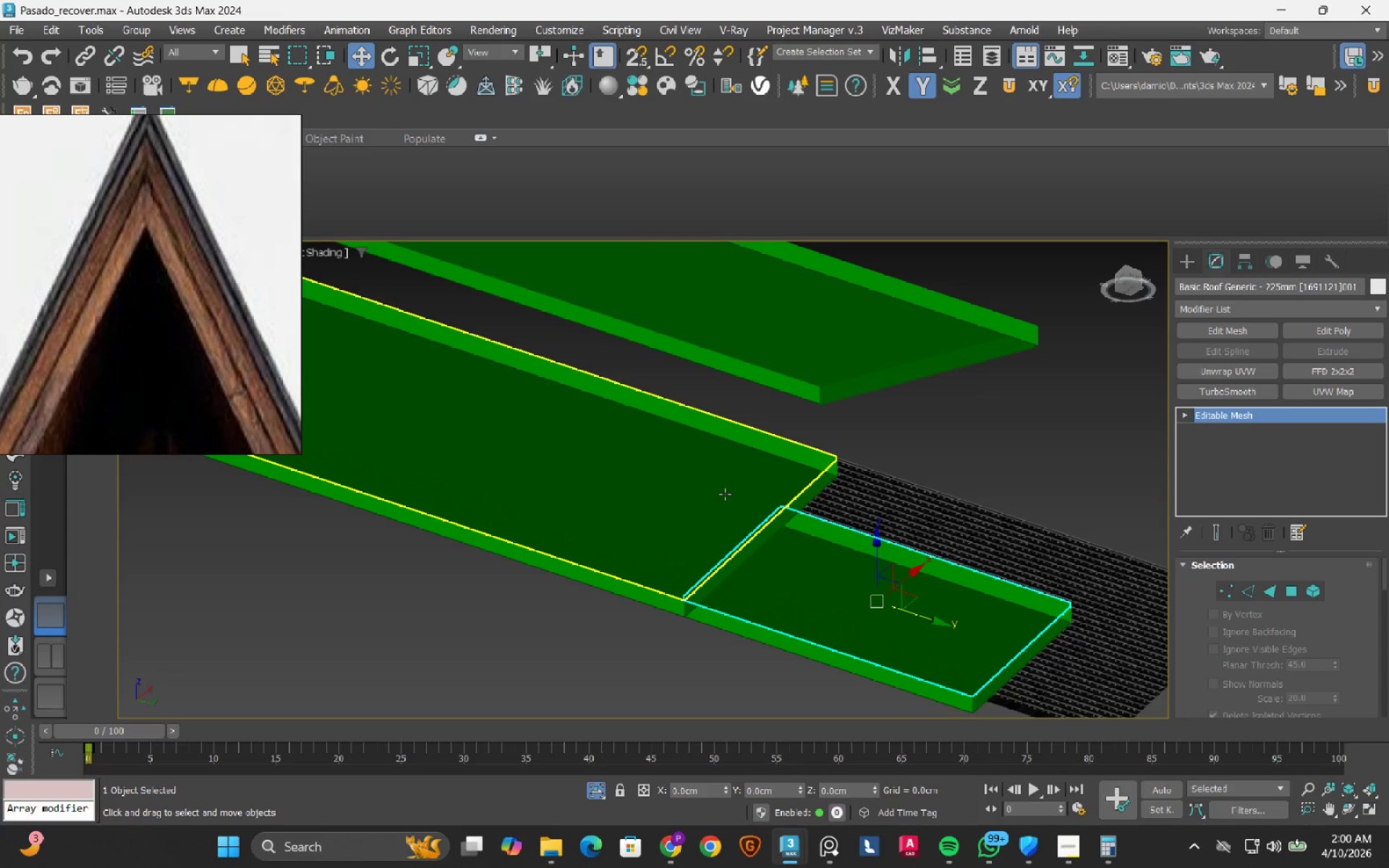 
hold_key(key=ControlLeft, duration=0.47)
left_click([725, 494])
 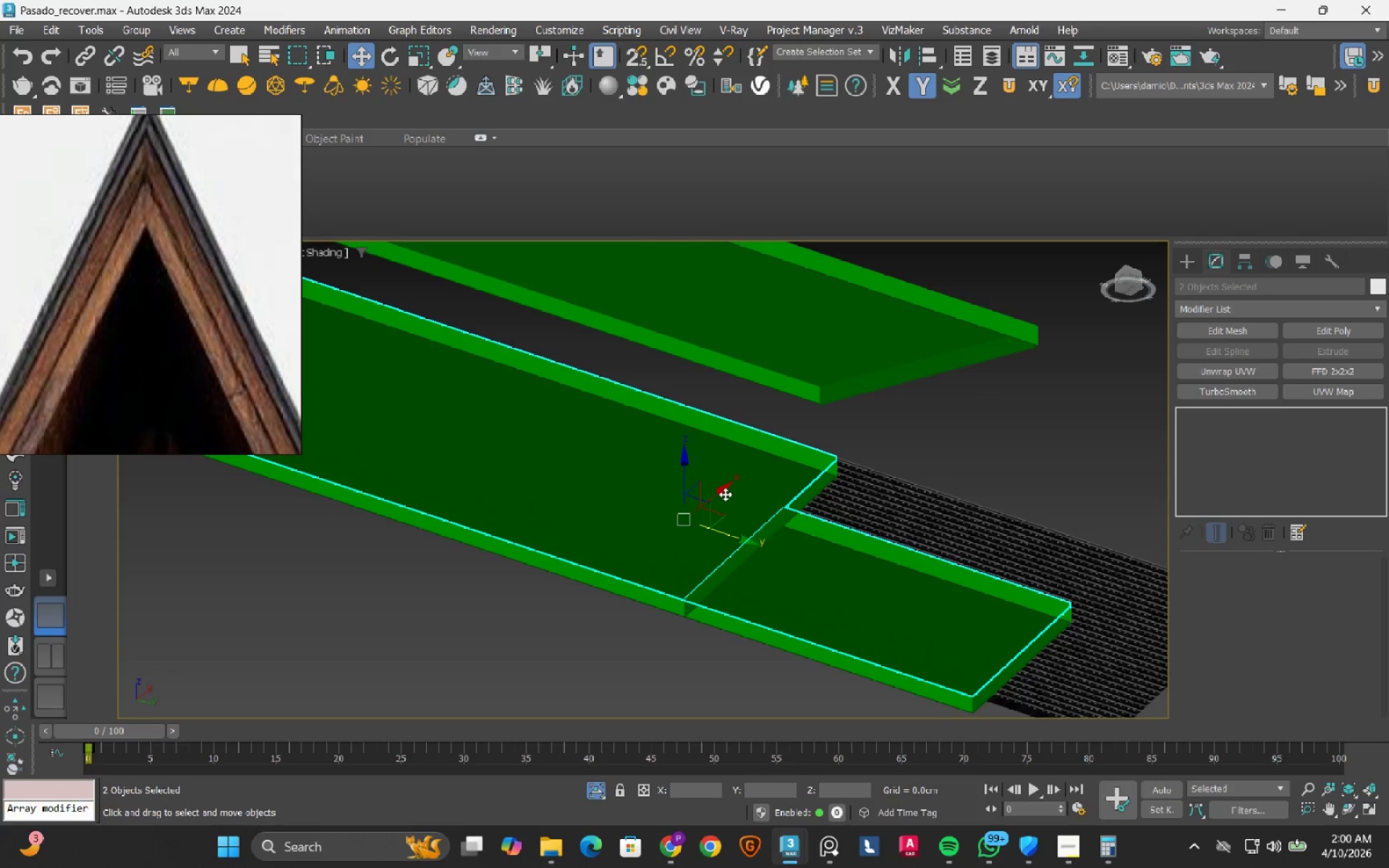 
hold_key(key=AltLeft, duration=1.17)
 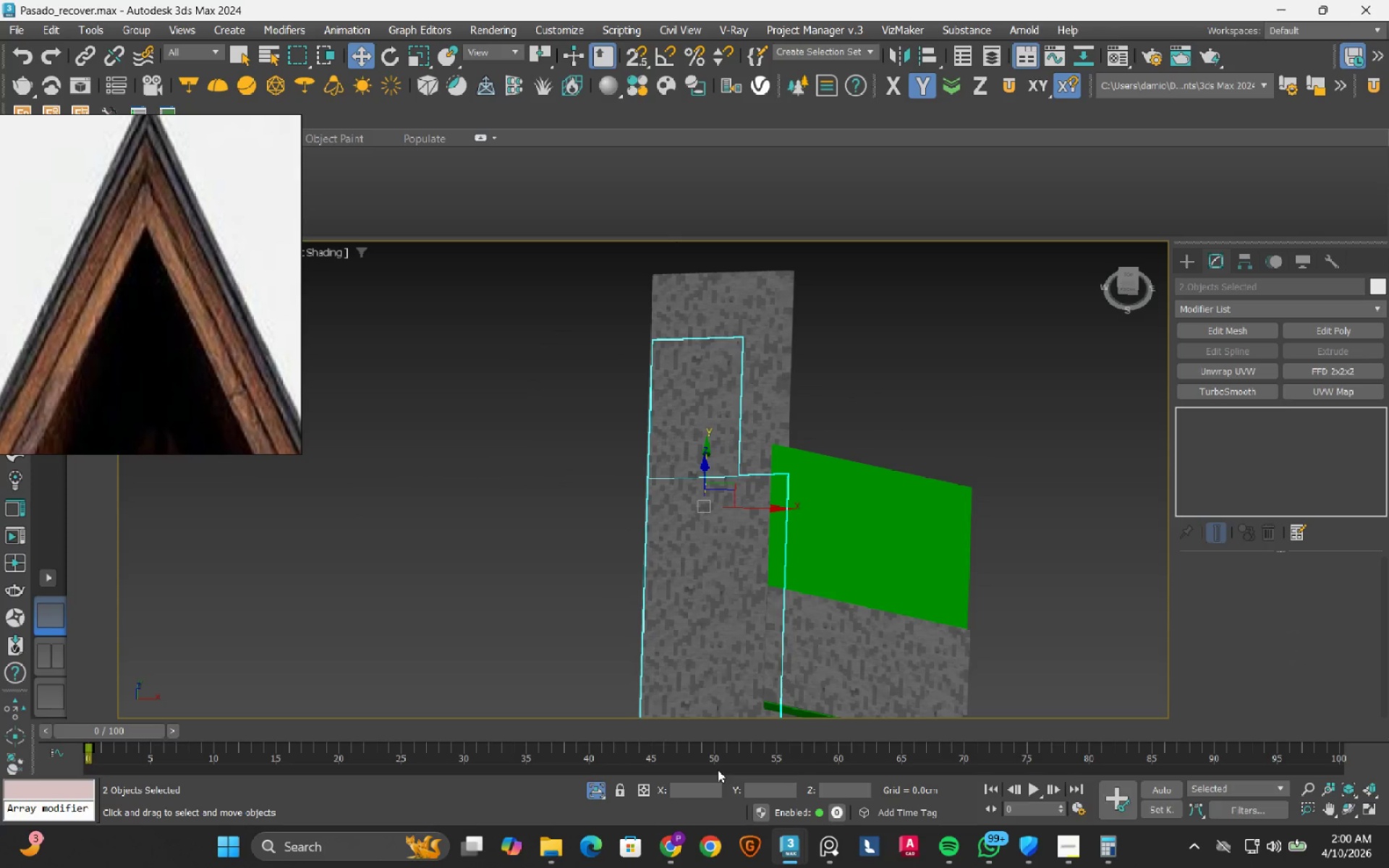 
scroll: coordinate [725, 494], scroll_direction: down, amount: 2.0
 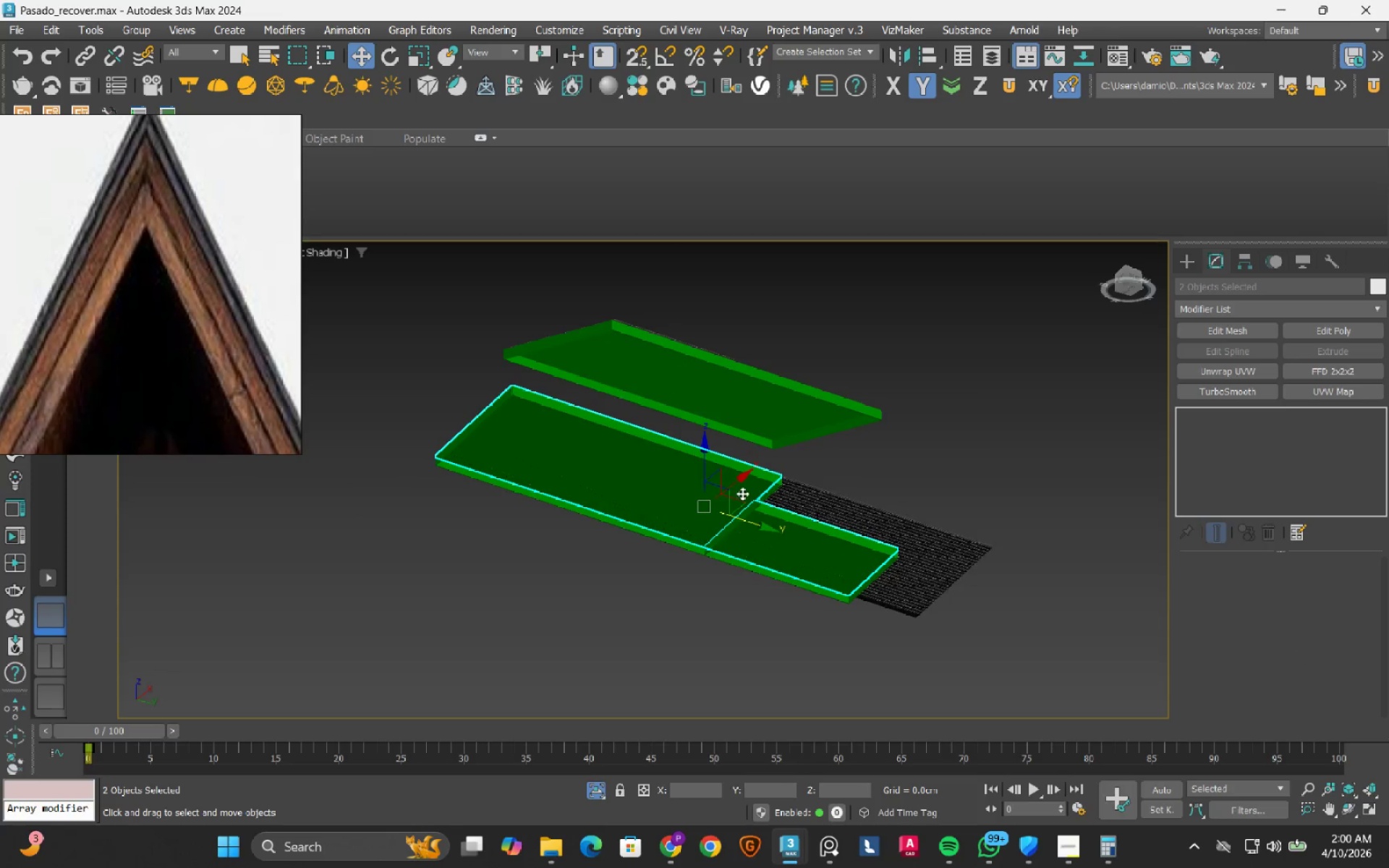 
hold_key(key=AltLeft, duration=22.84)
left_click([646, 341])
 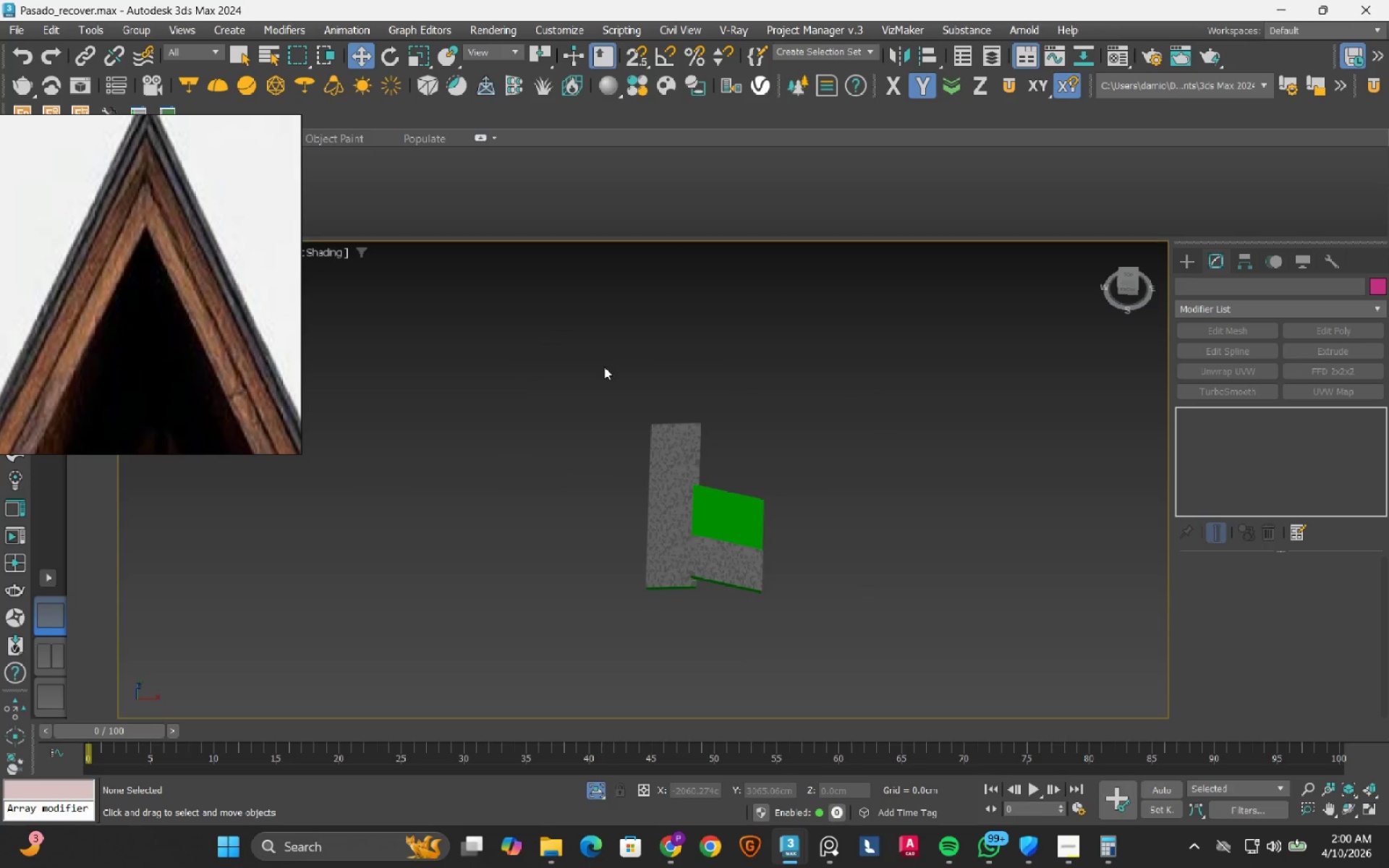 
scroll: coordinate [653, 503], scroll_direction: down, amount: 3.0
 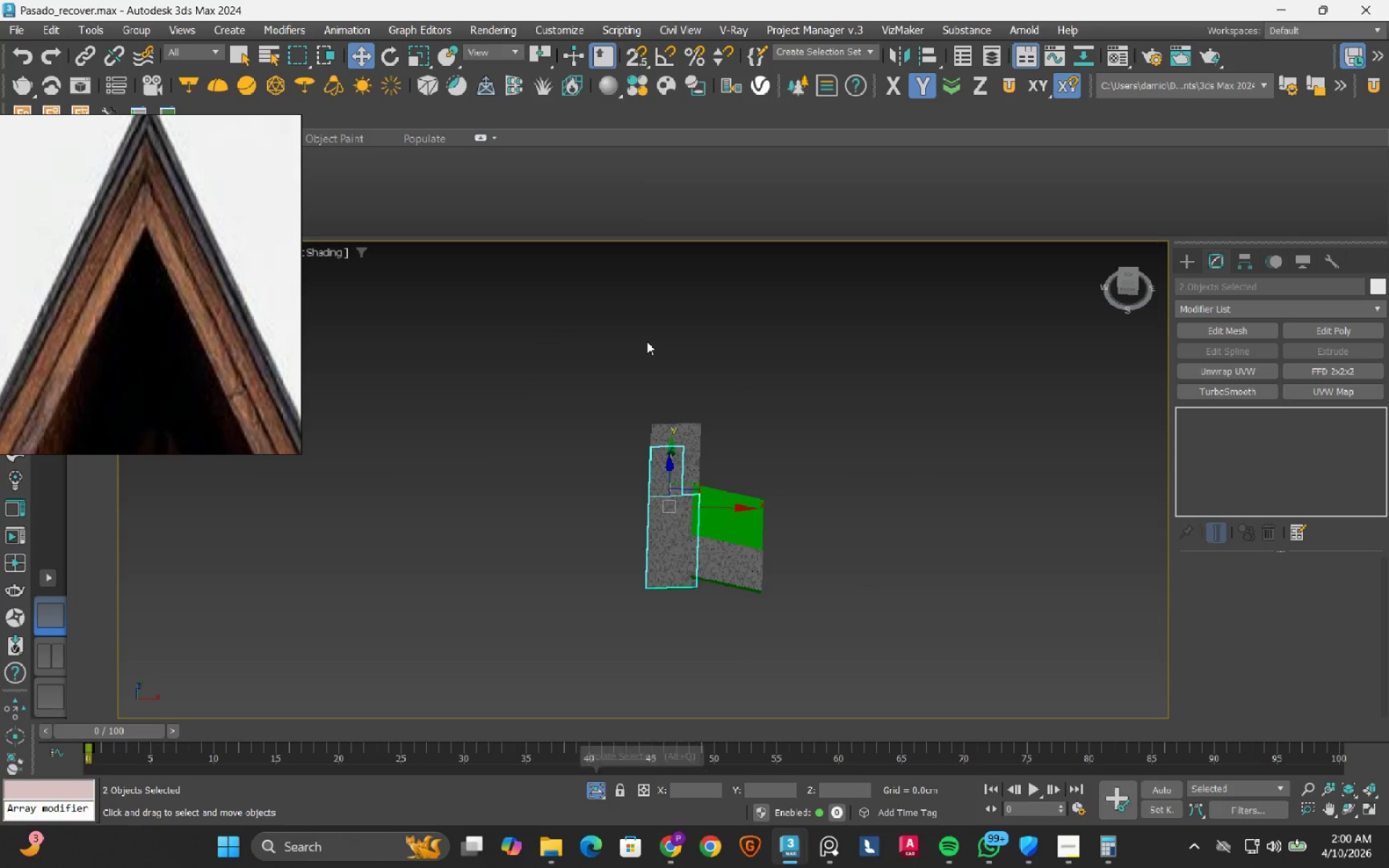 
left_click_drag(start_coordinate=[604, 367], to_coordinate=[855, 686])
 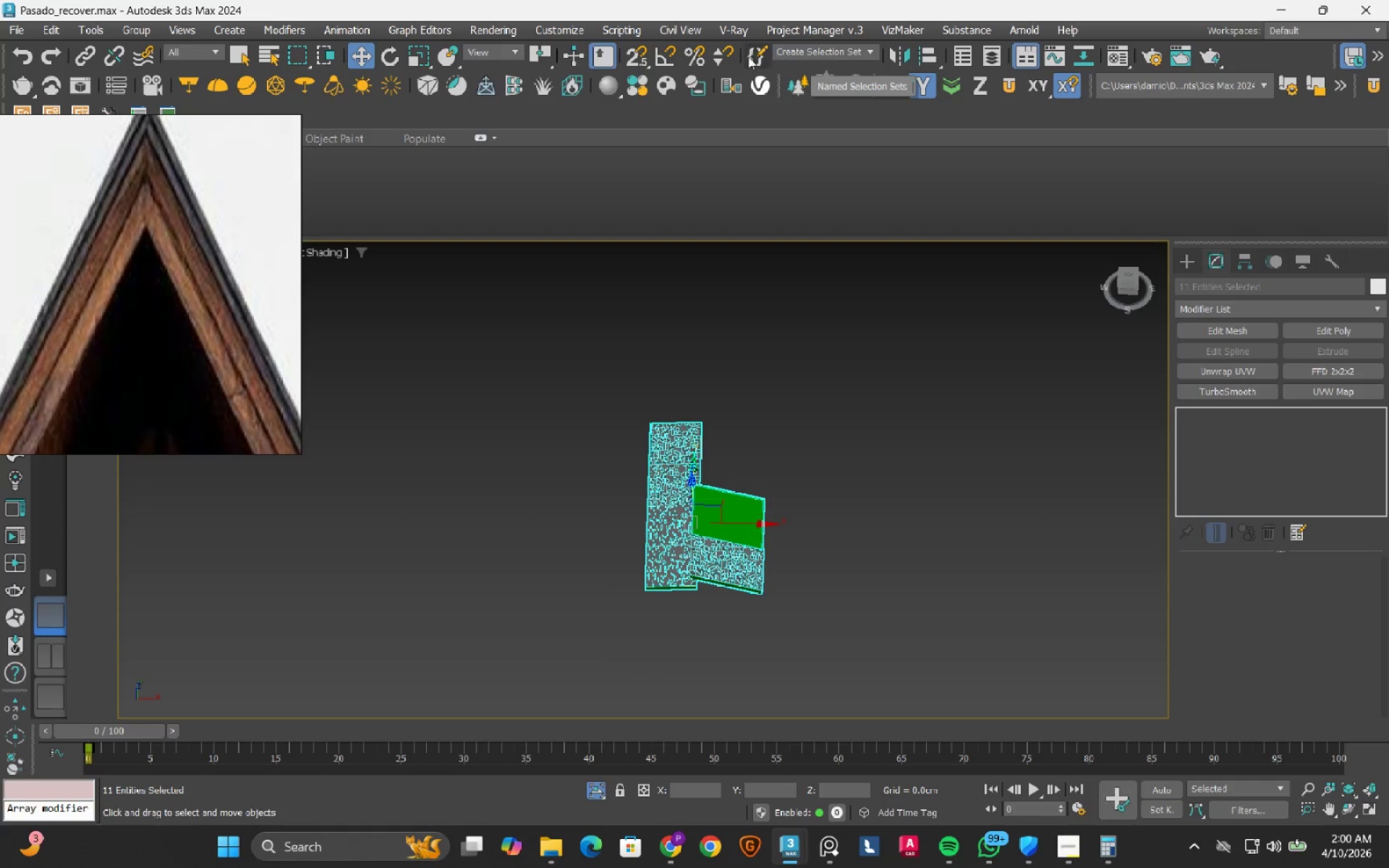 
left_click([757, 58])
 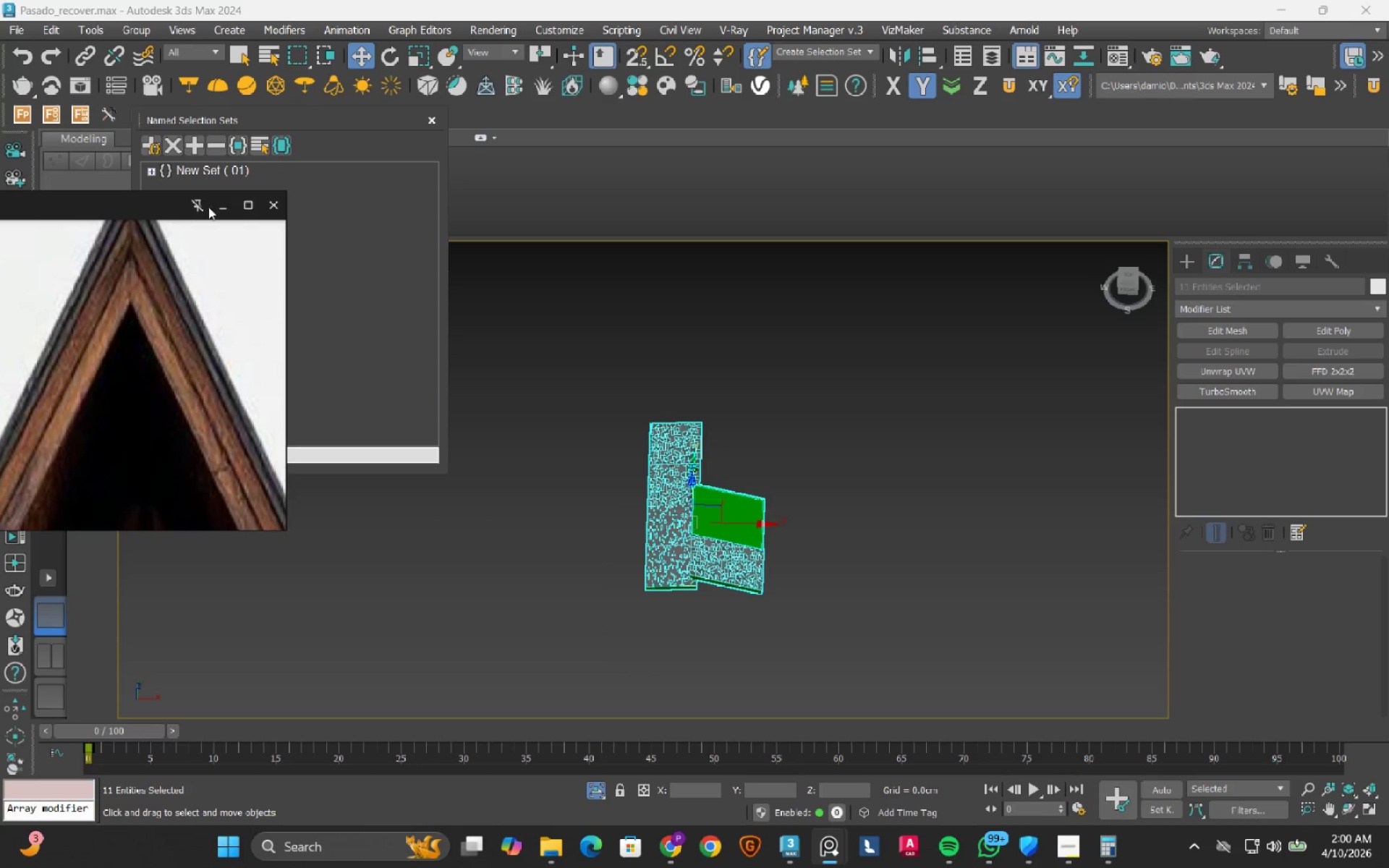 
left_click([154, 145])
 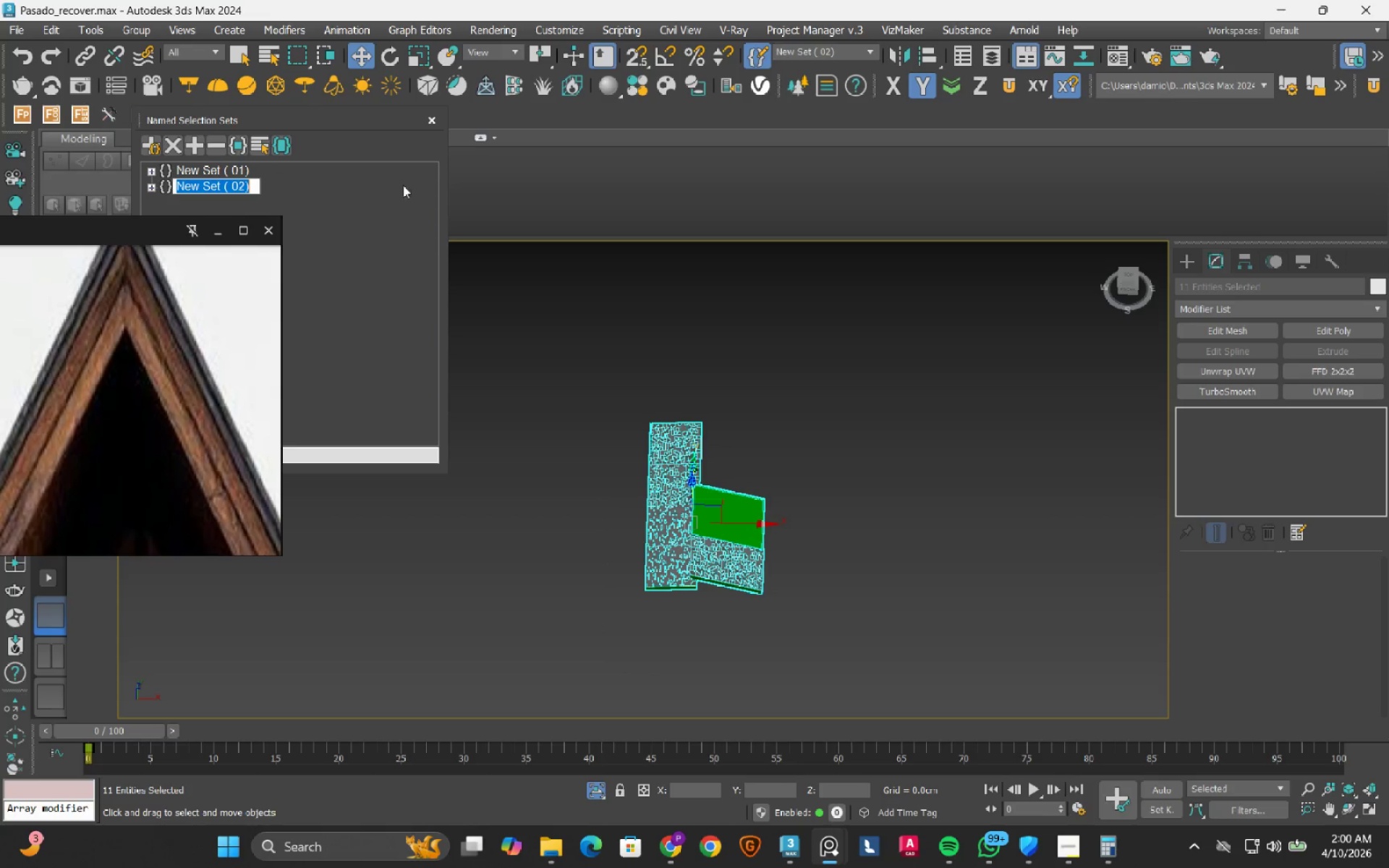 
left_click([383, 250])
 